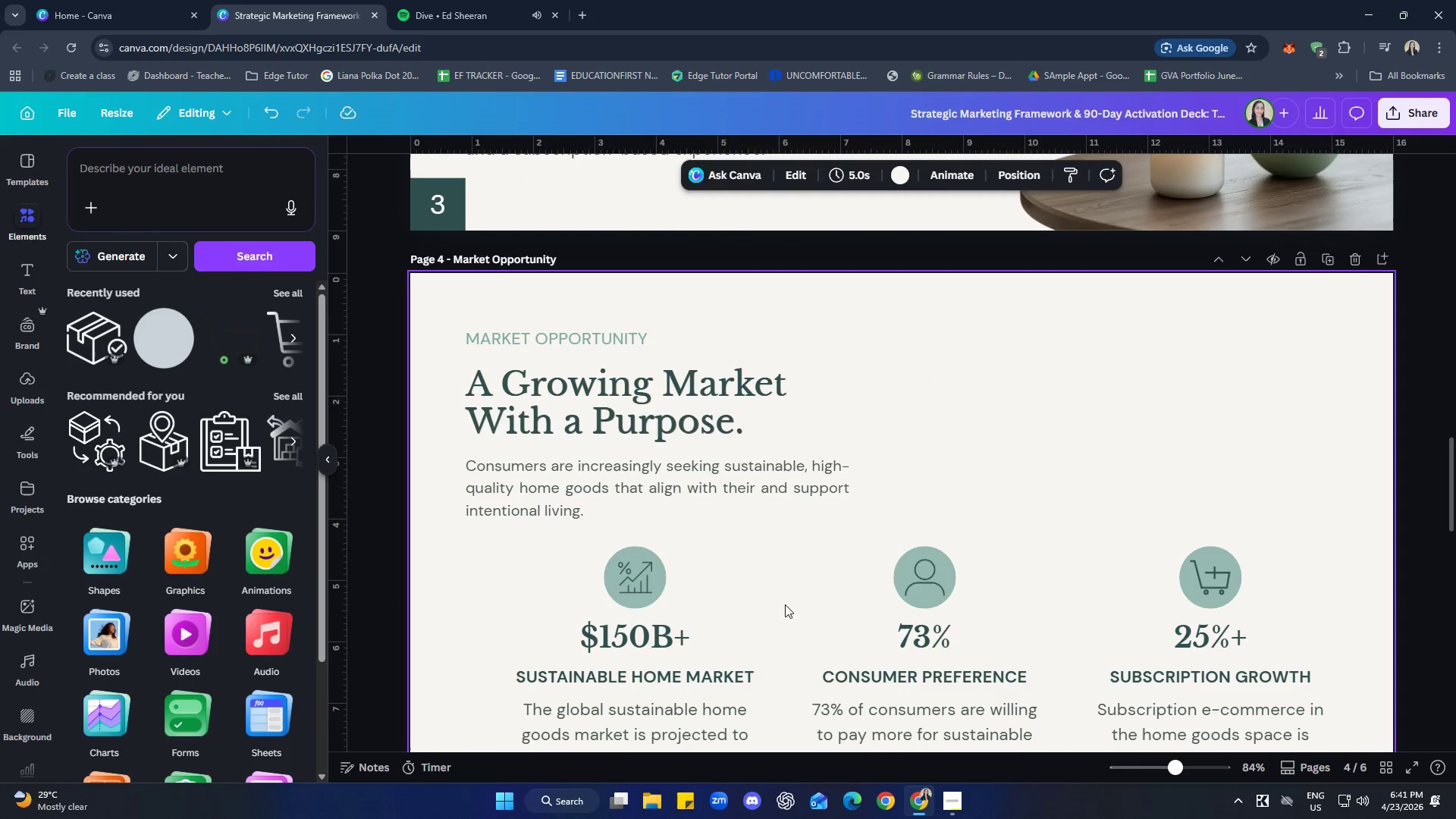 
scroll: coordinate [787, 604], scroll_direction: down, amount: 2.0
 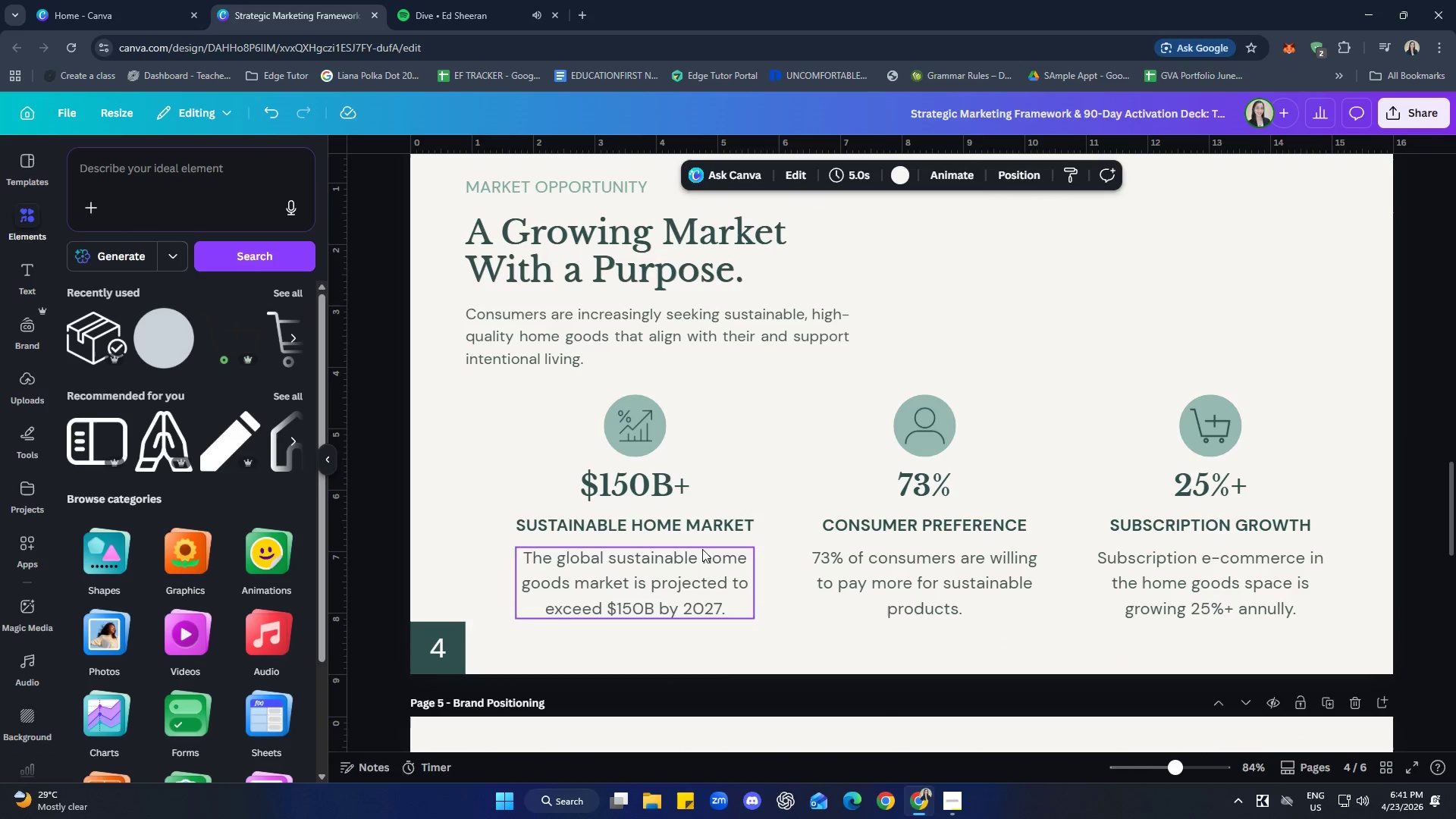 
left_click([681, 524])
 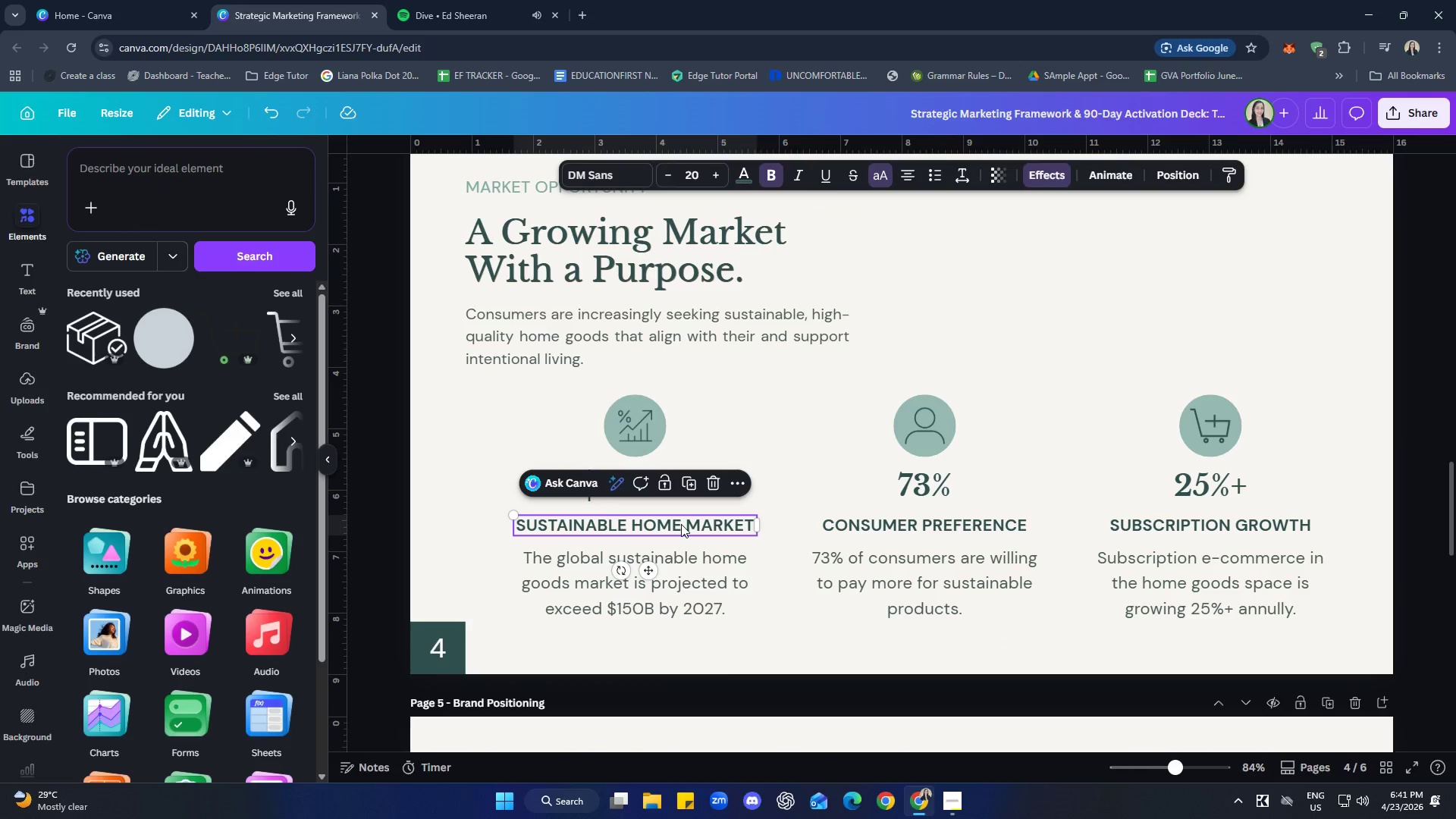 
key(Control+ControlLeft)
 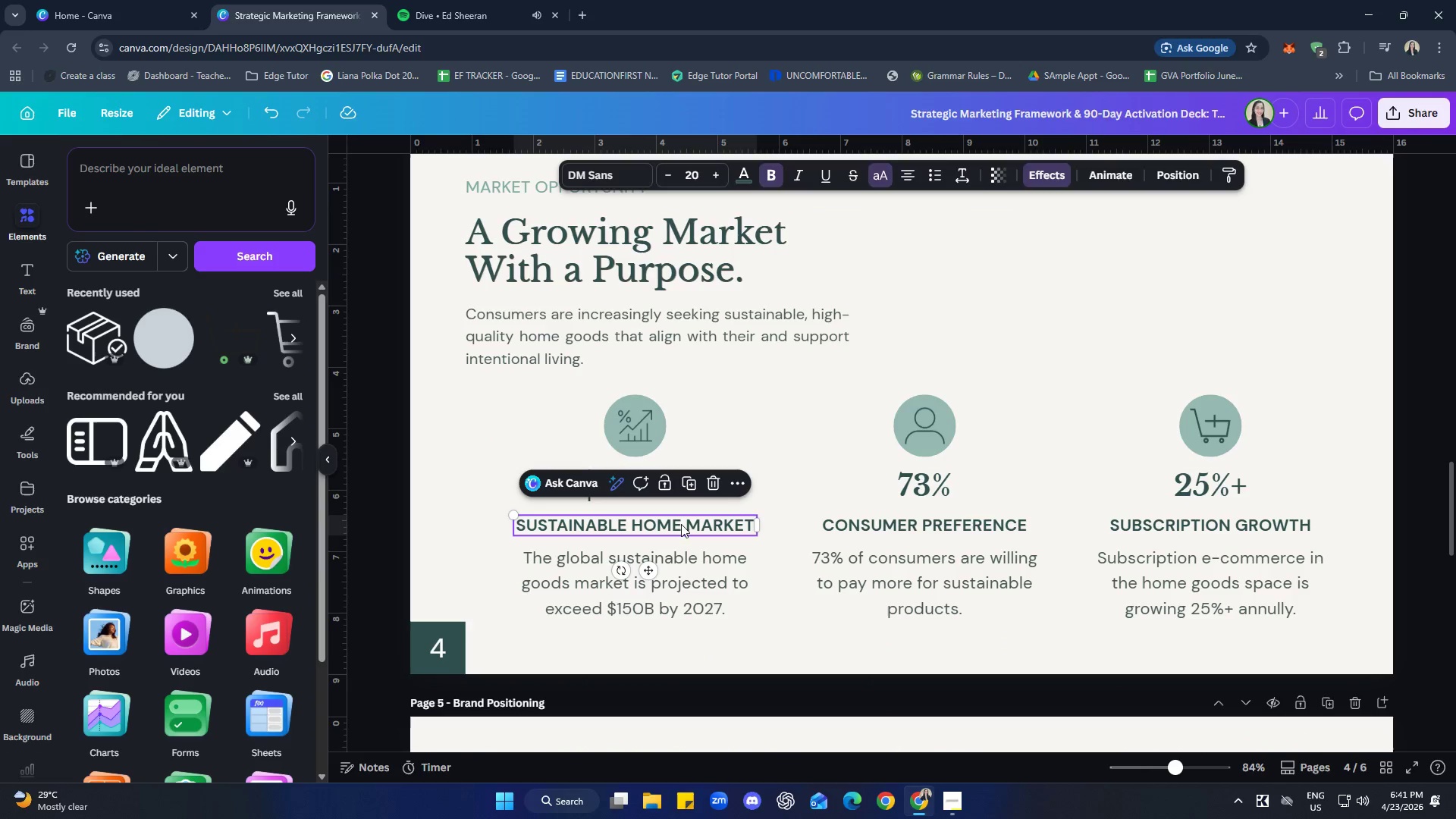 
key(Control+C)
 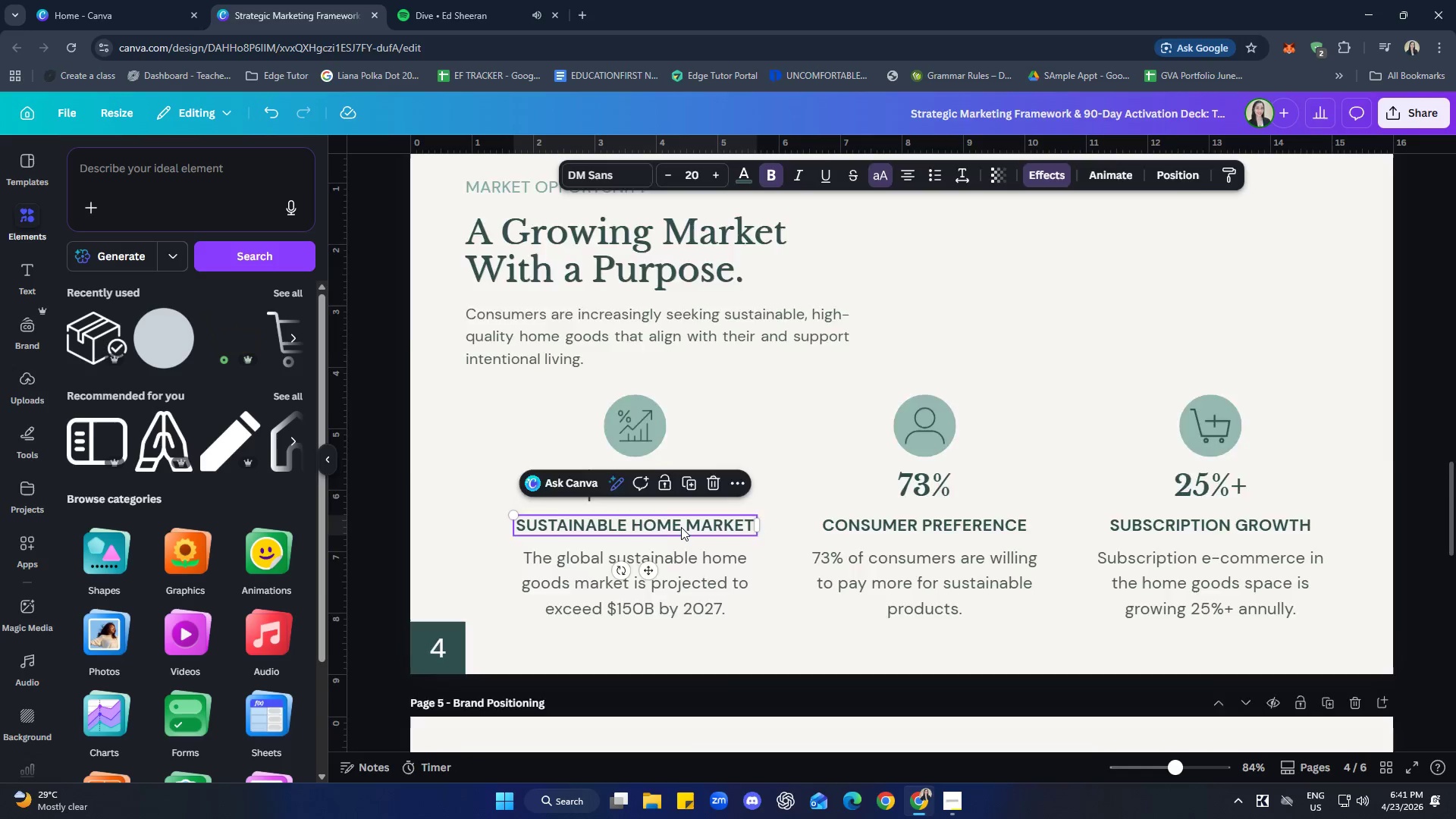 
left_click([541, 500])
 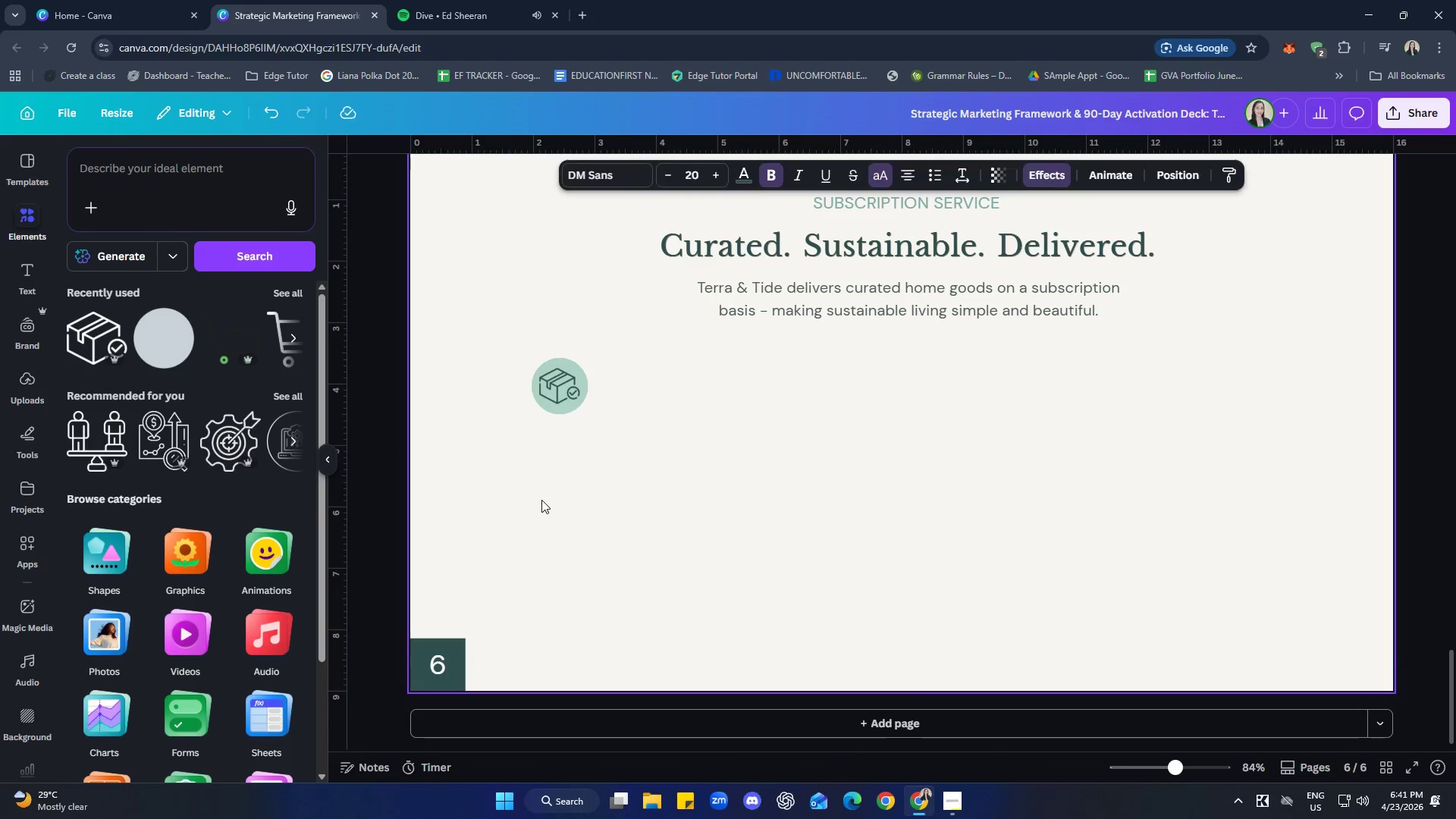 
scroll: coordinate [711, 601], scroll_direction: down, amount: 13.0
 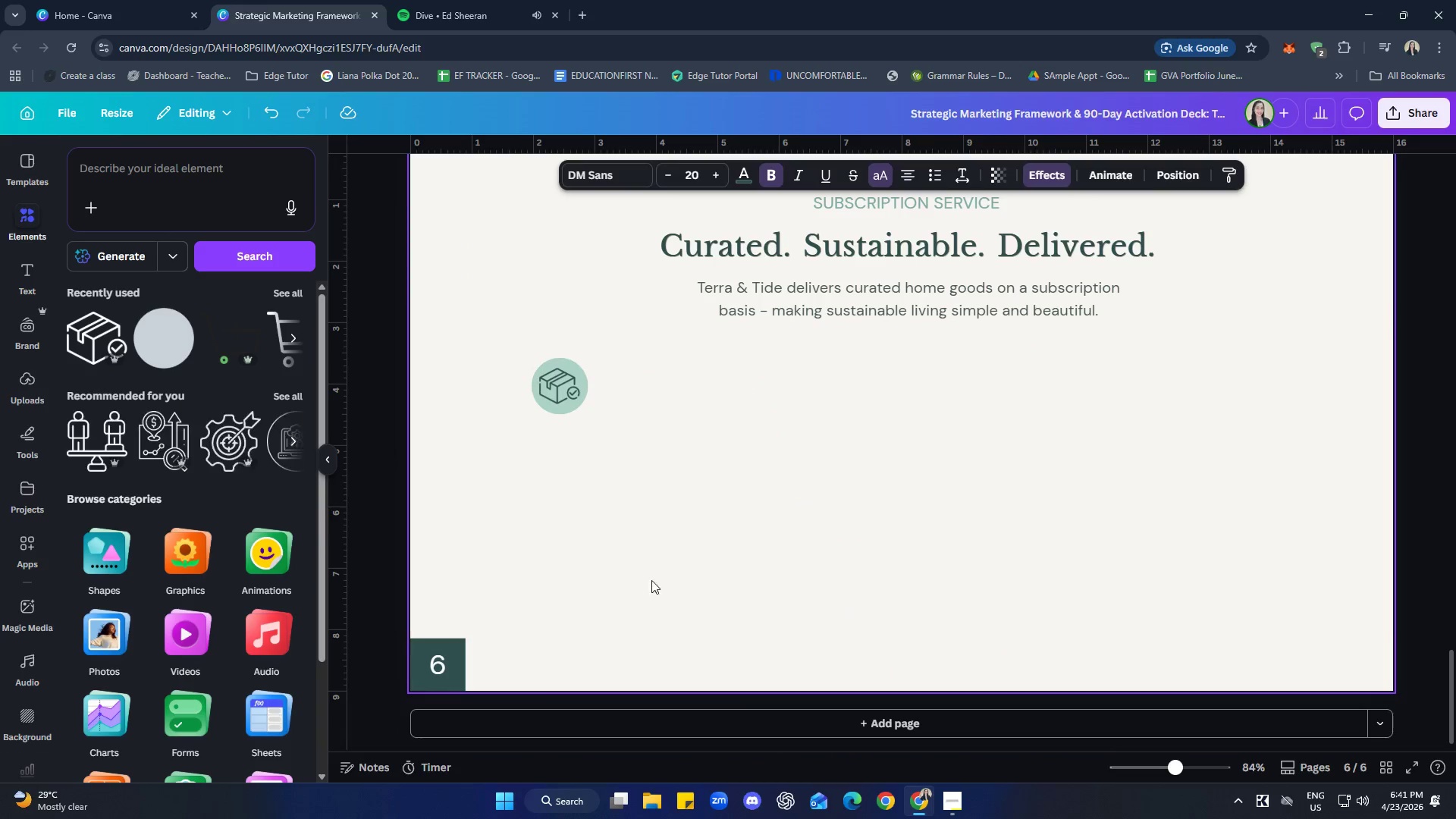 
key(Control+ControlLeft)
 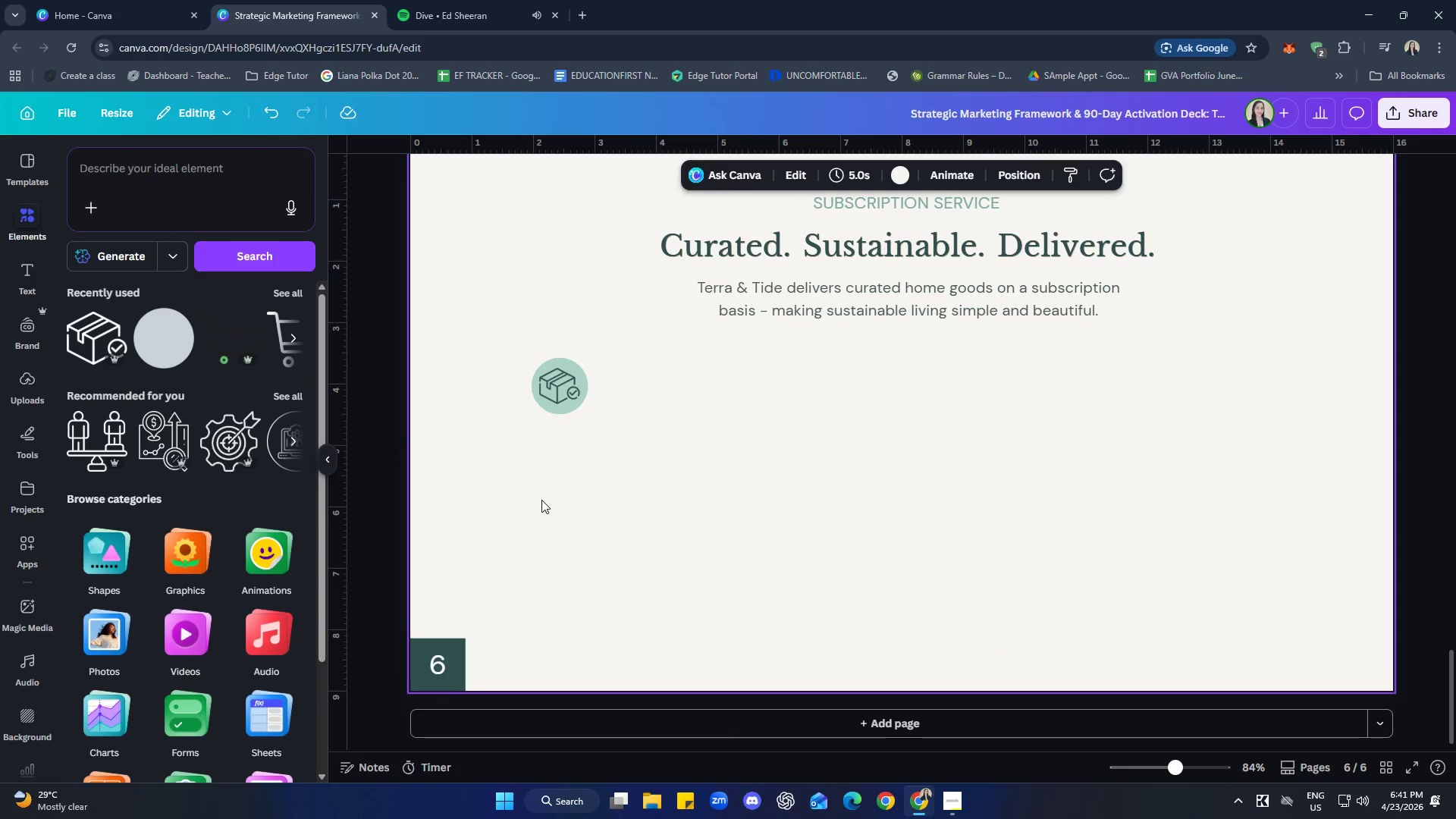 
key(Control+V)
 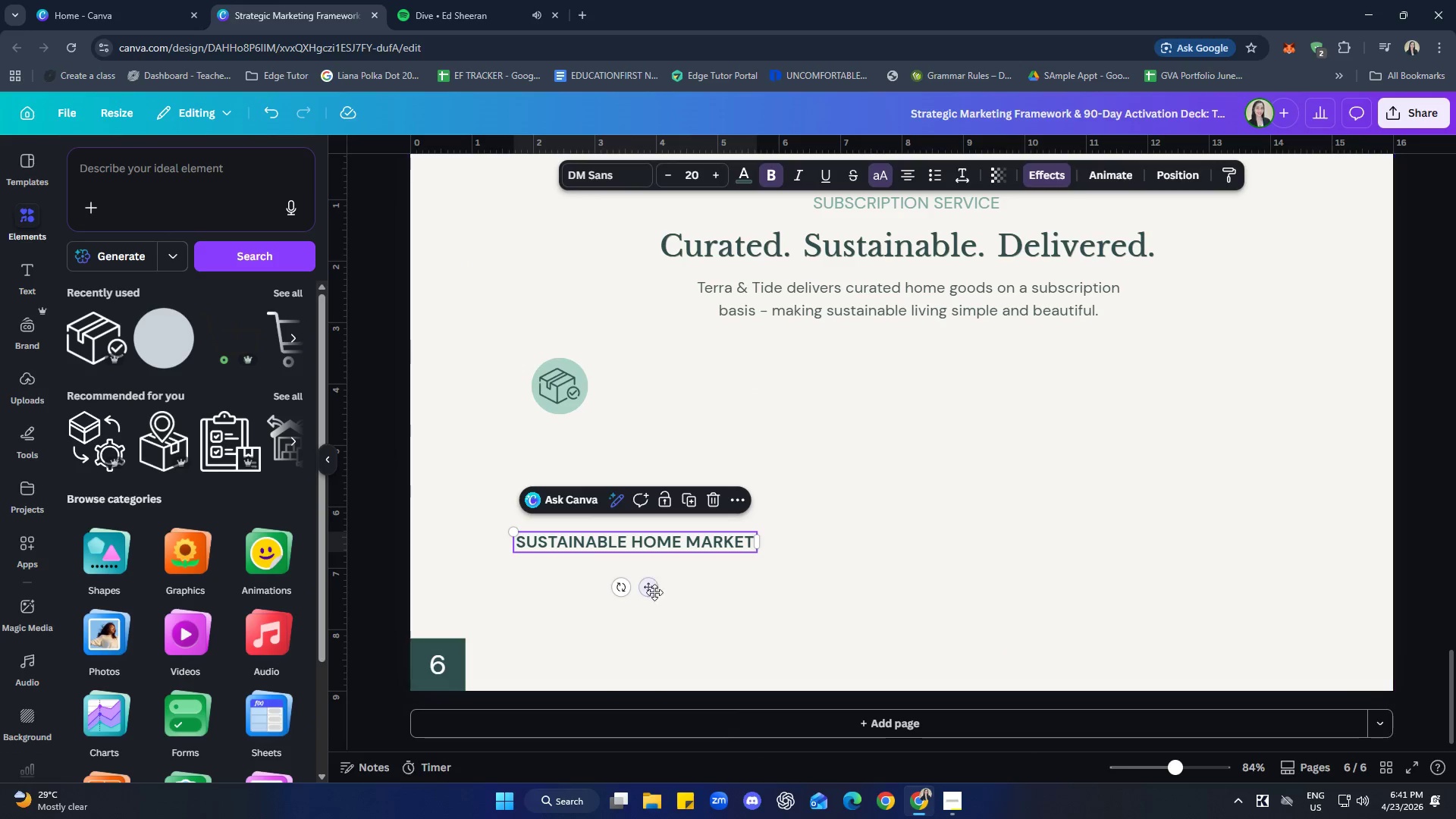 
left_click_drag(start_coordinate=[654, 592], to_coordinate=[579, 495])
 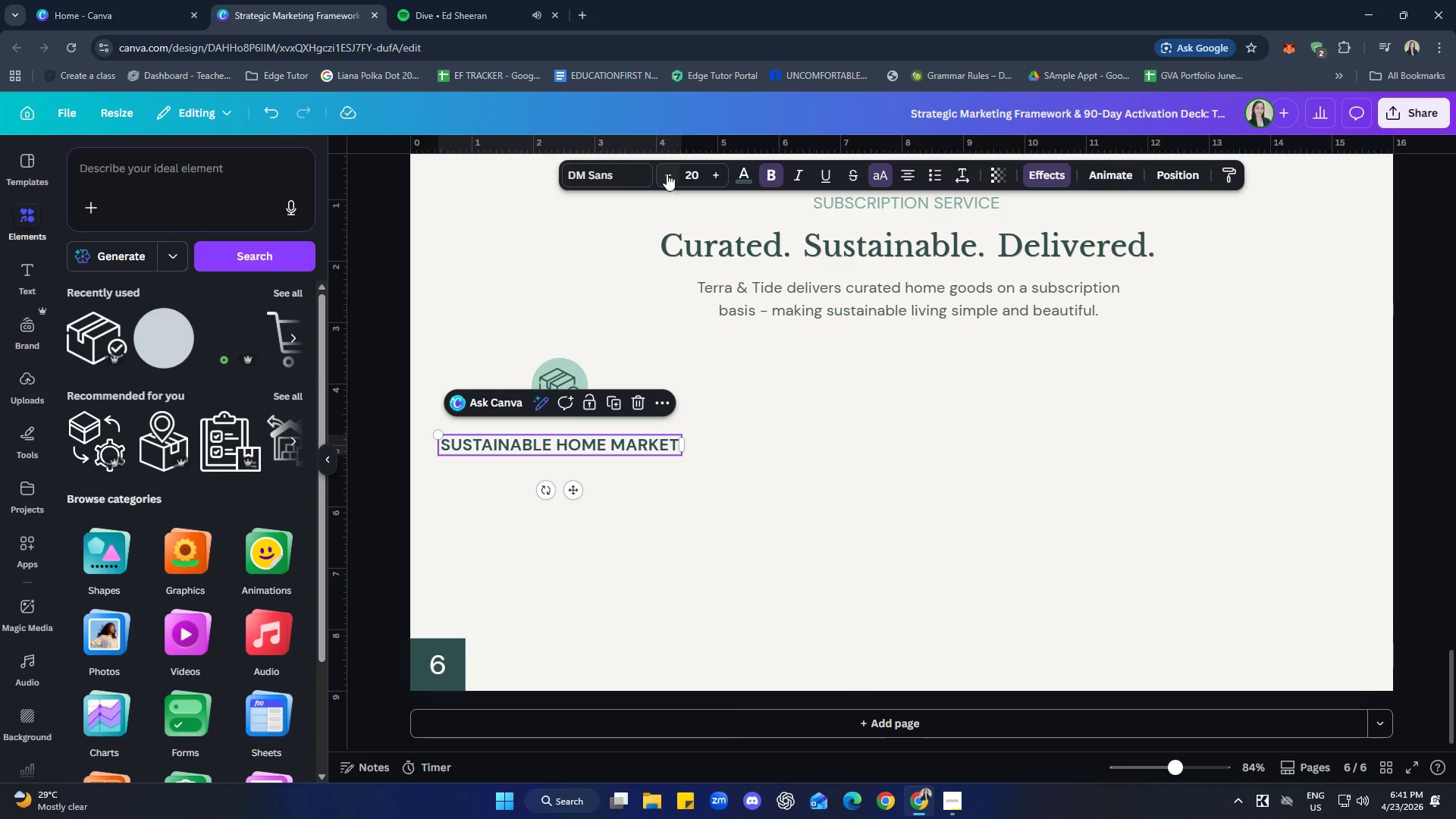 
double_click([668, 168])
 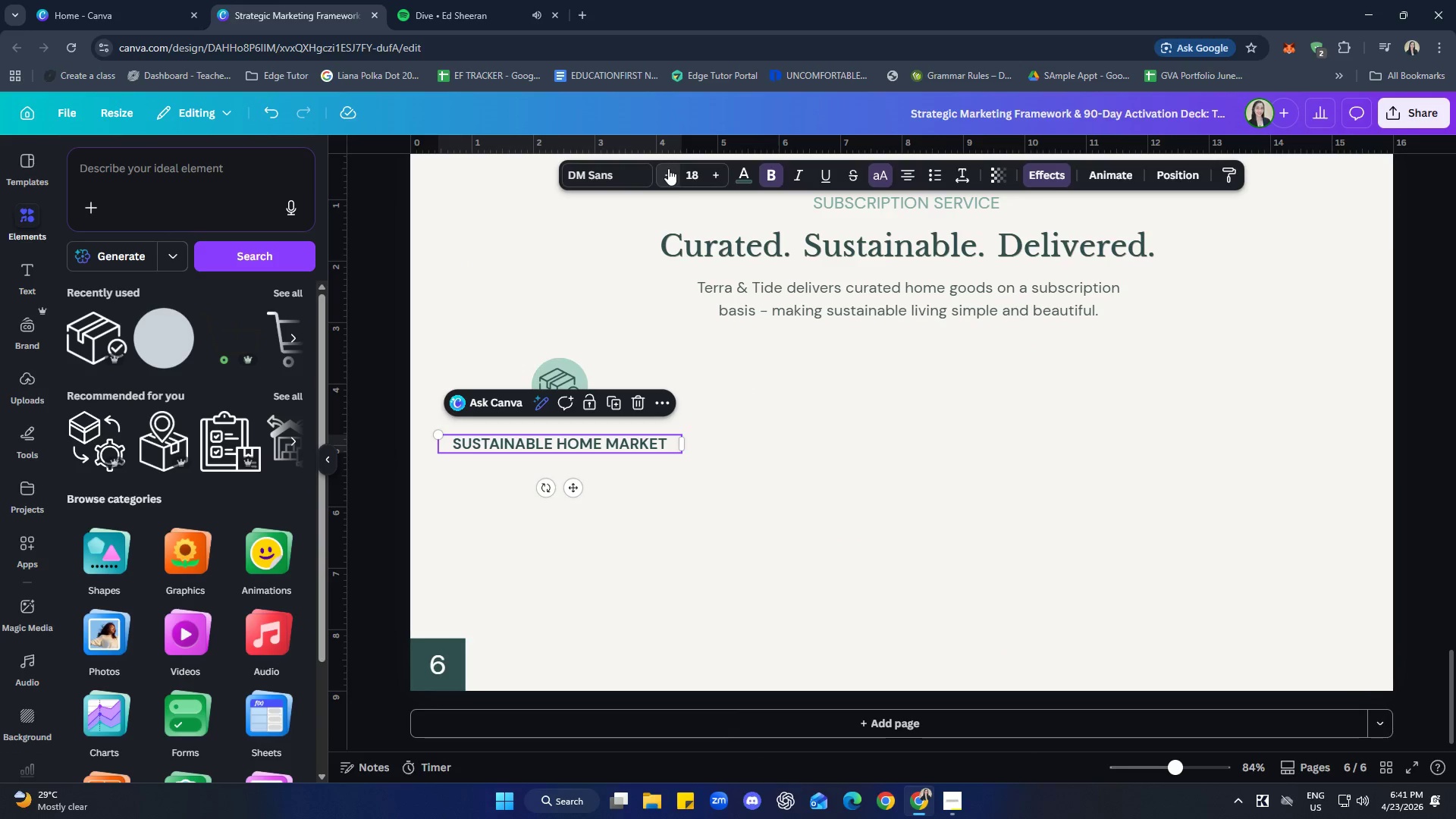 
triple_click([668, 168])
 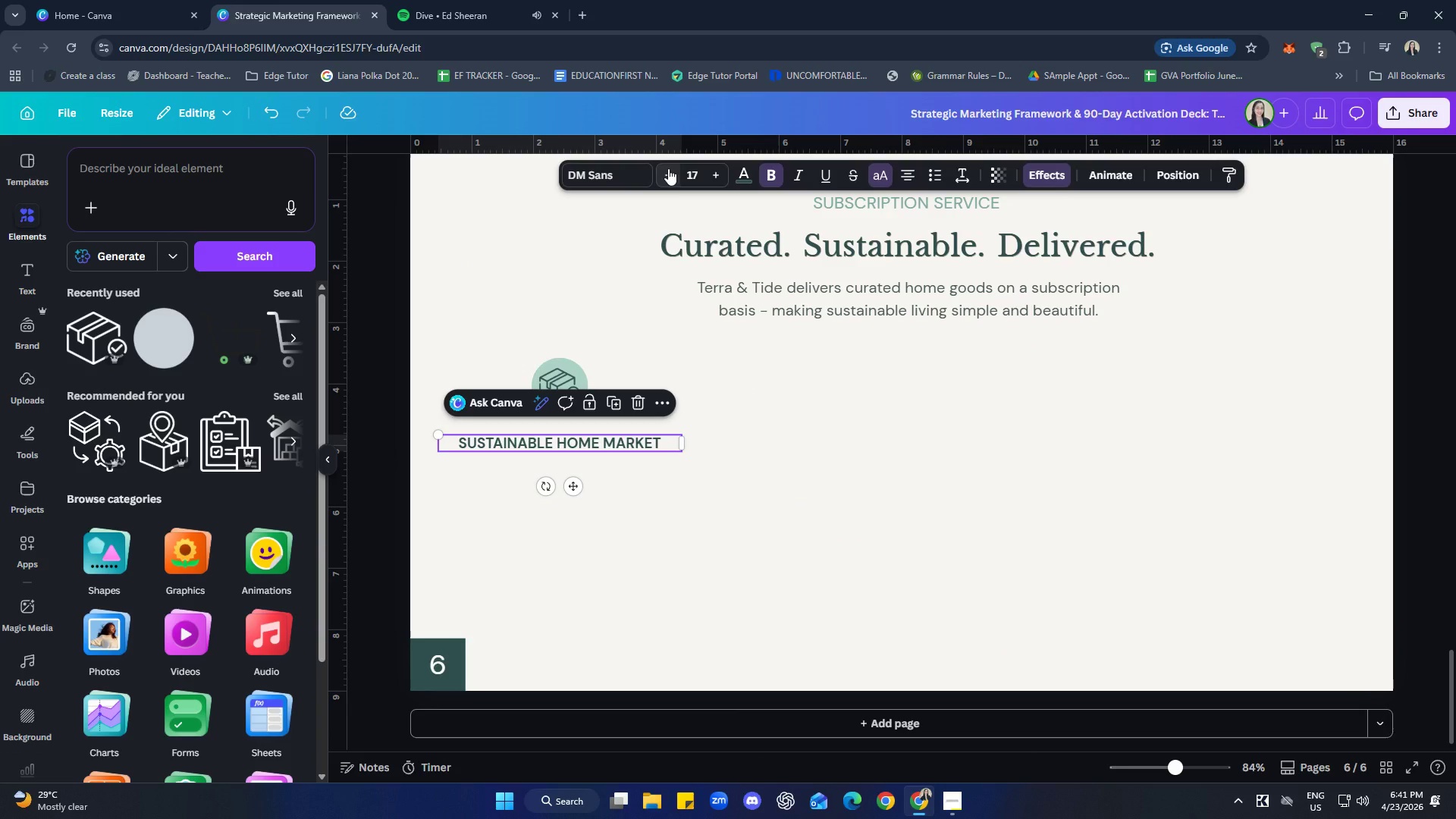 
left_click([668, 168])
 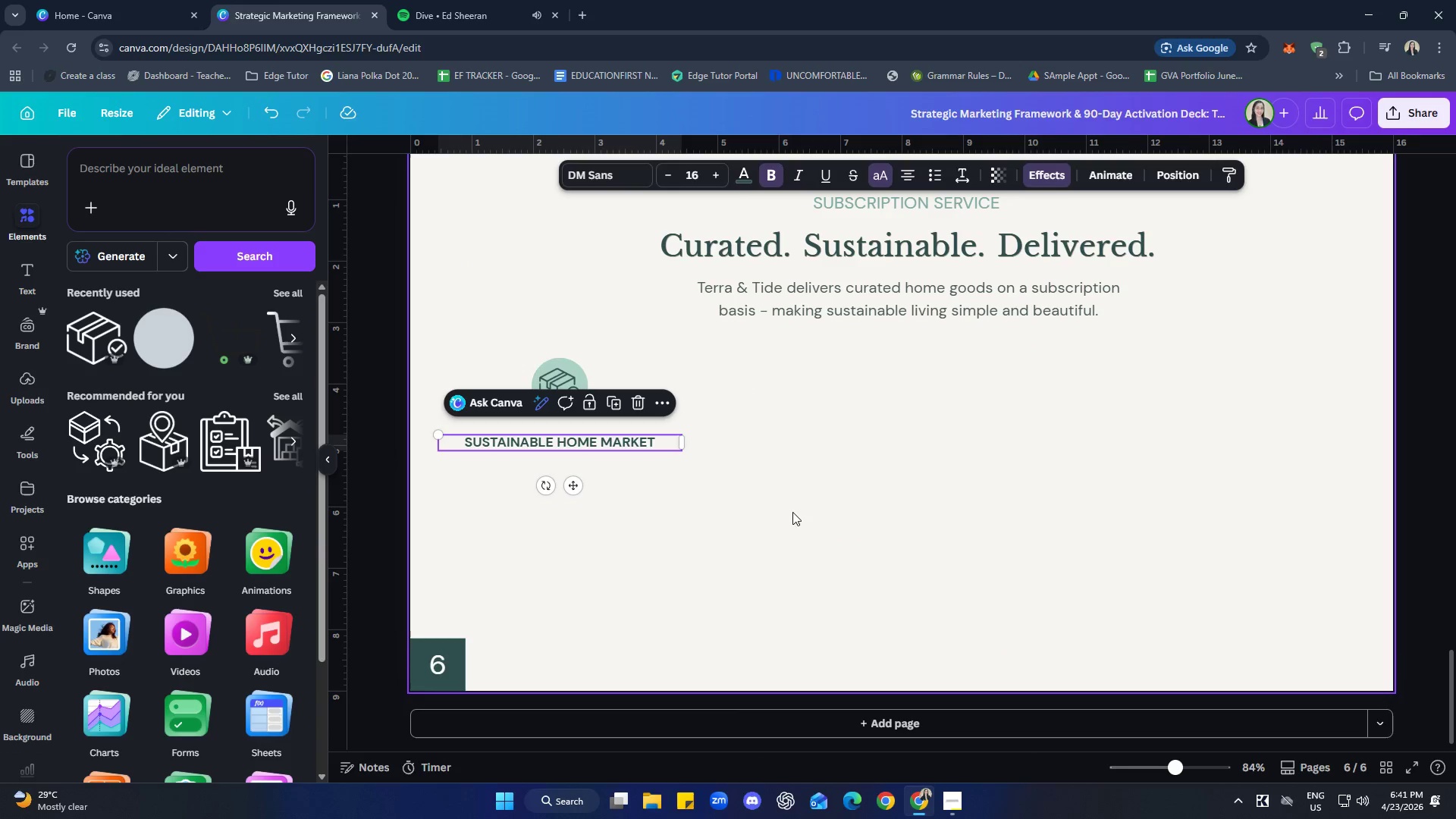 
left_click([789, 500])
 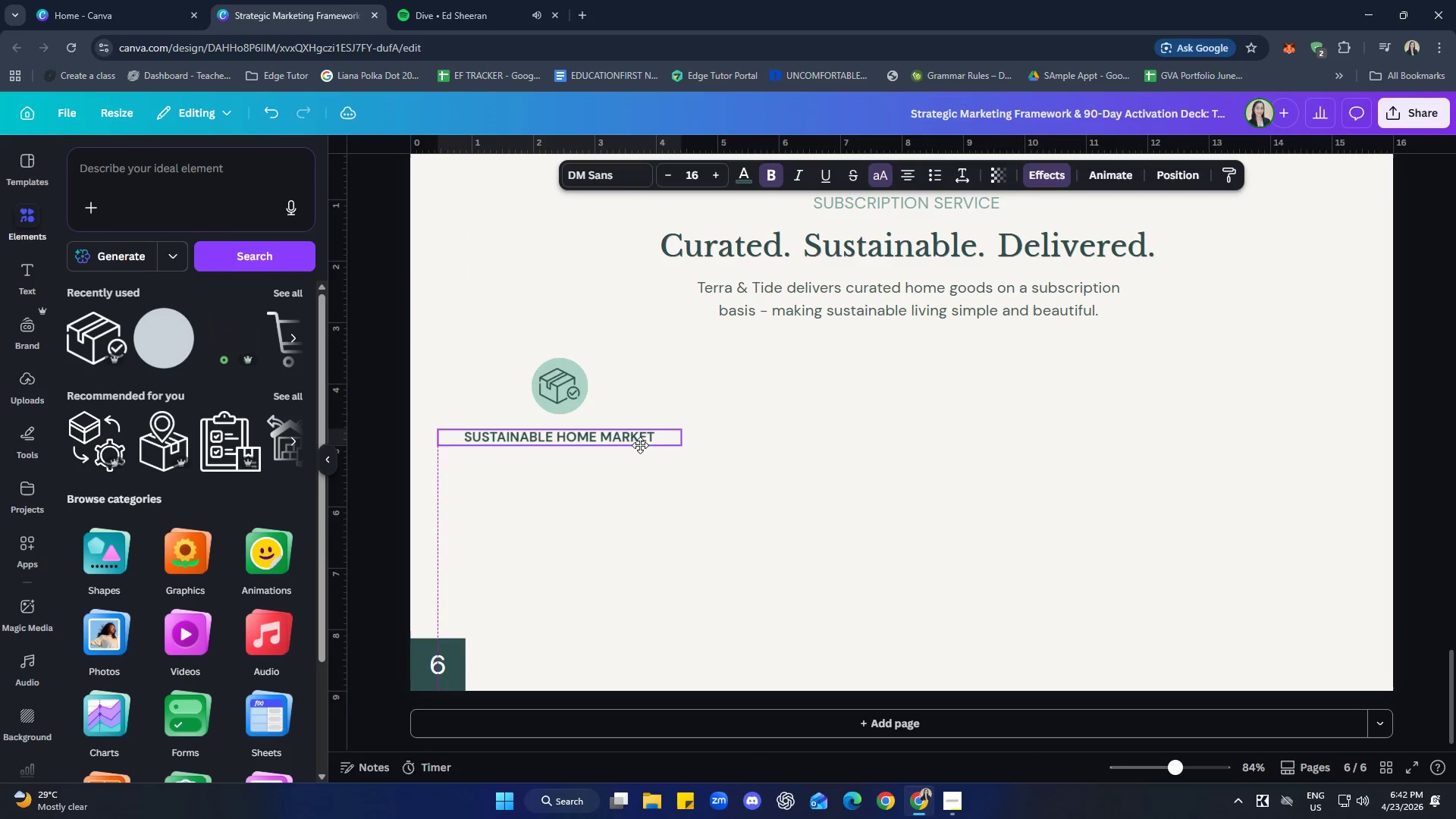 
left_click([641, 448])
 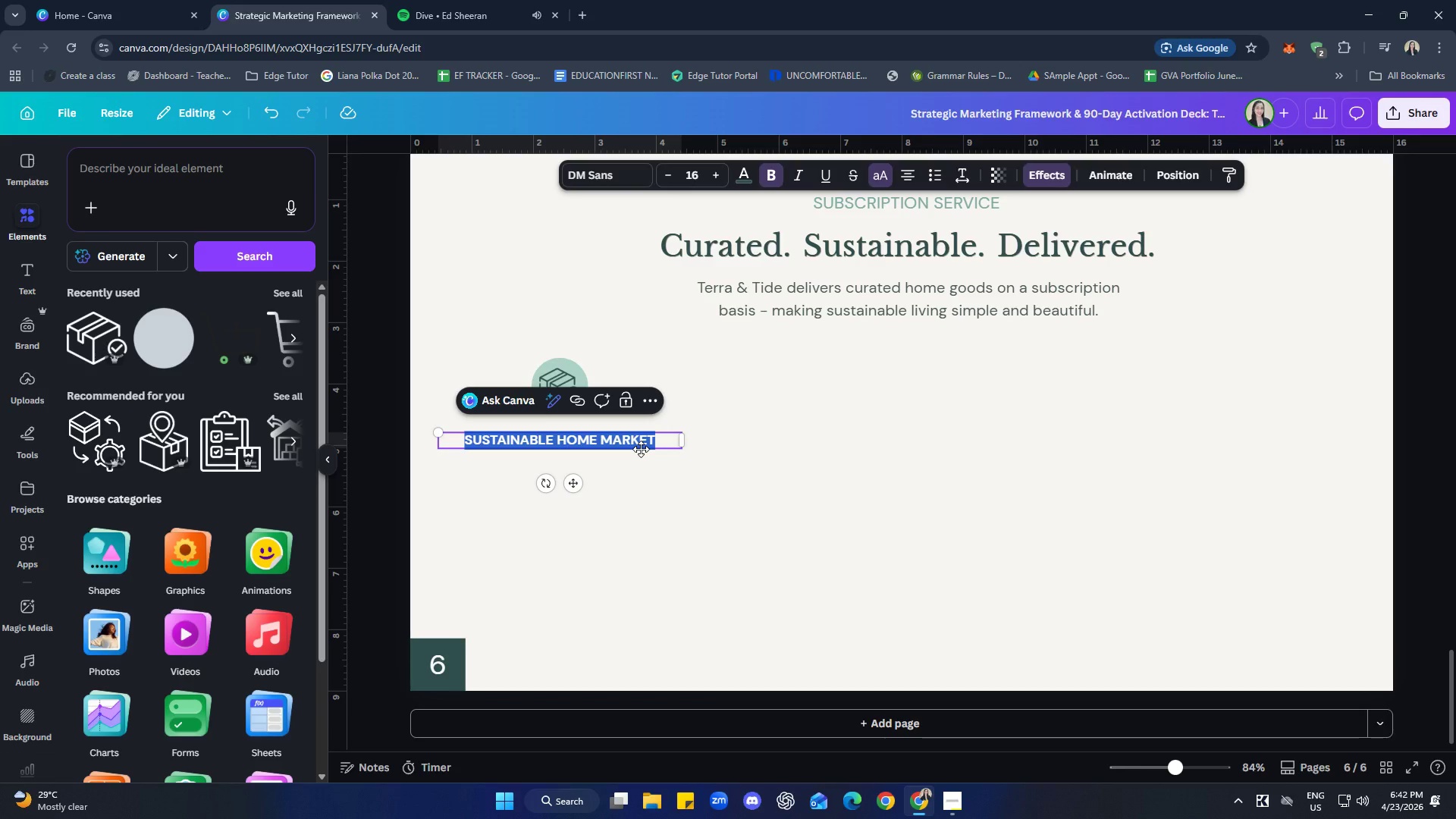 
type(cy)
key(Backspace)
key(Backspace)
type(curated selections)
 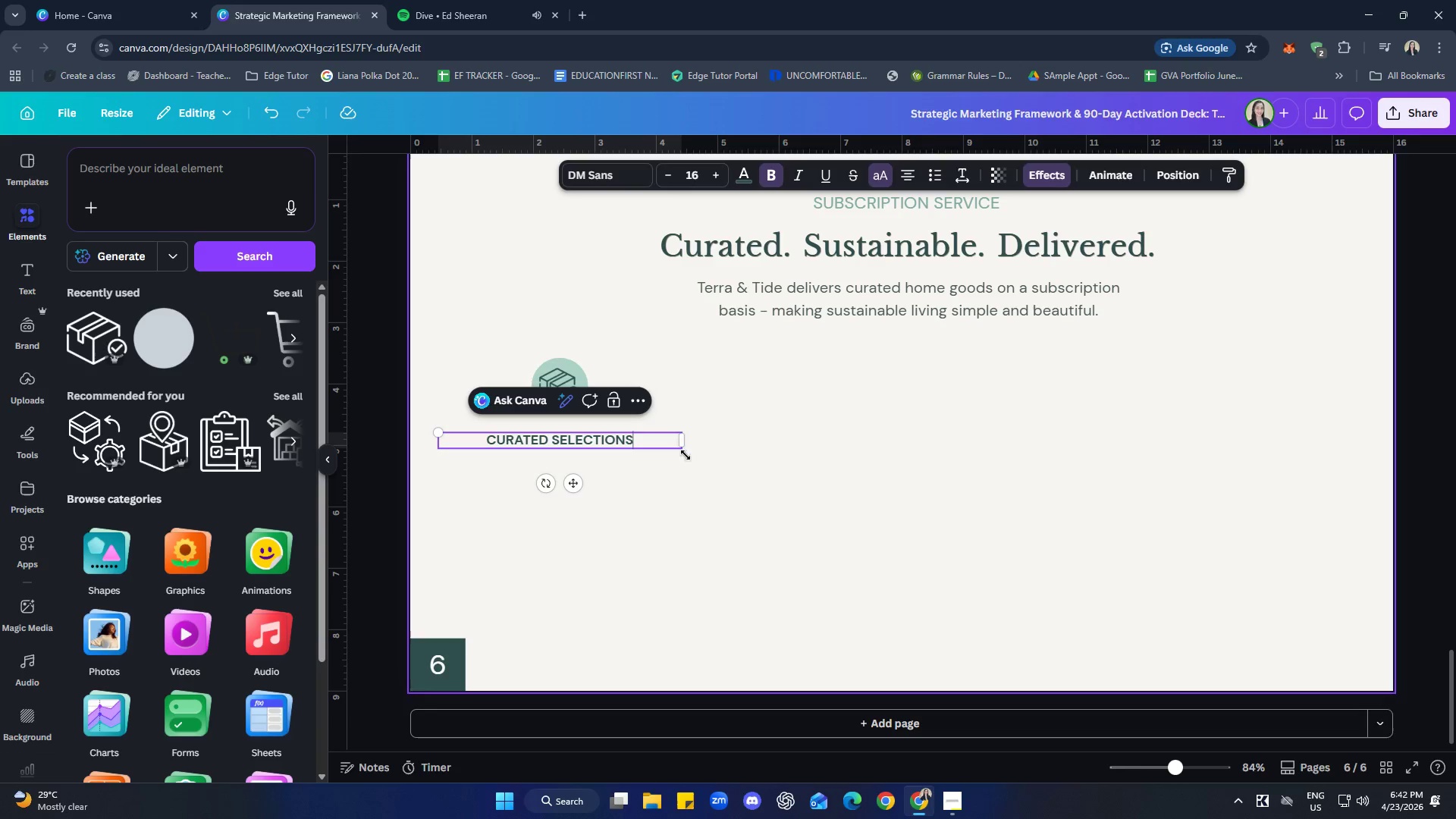 
left_click_drag(start_coordinate=[685, 445], to_coordinate=[595, 444])
 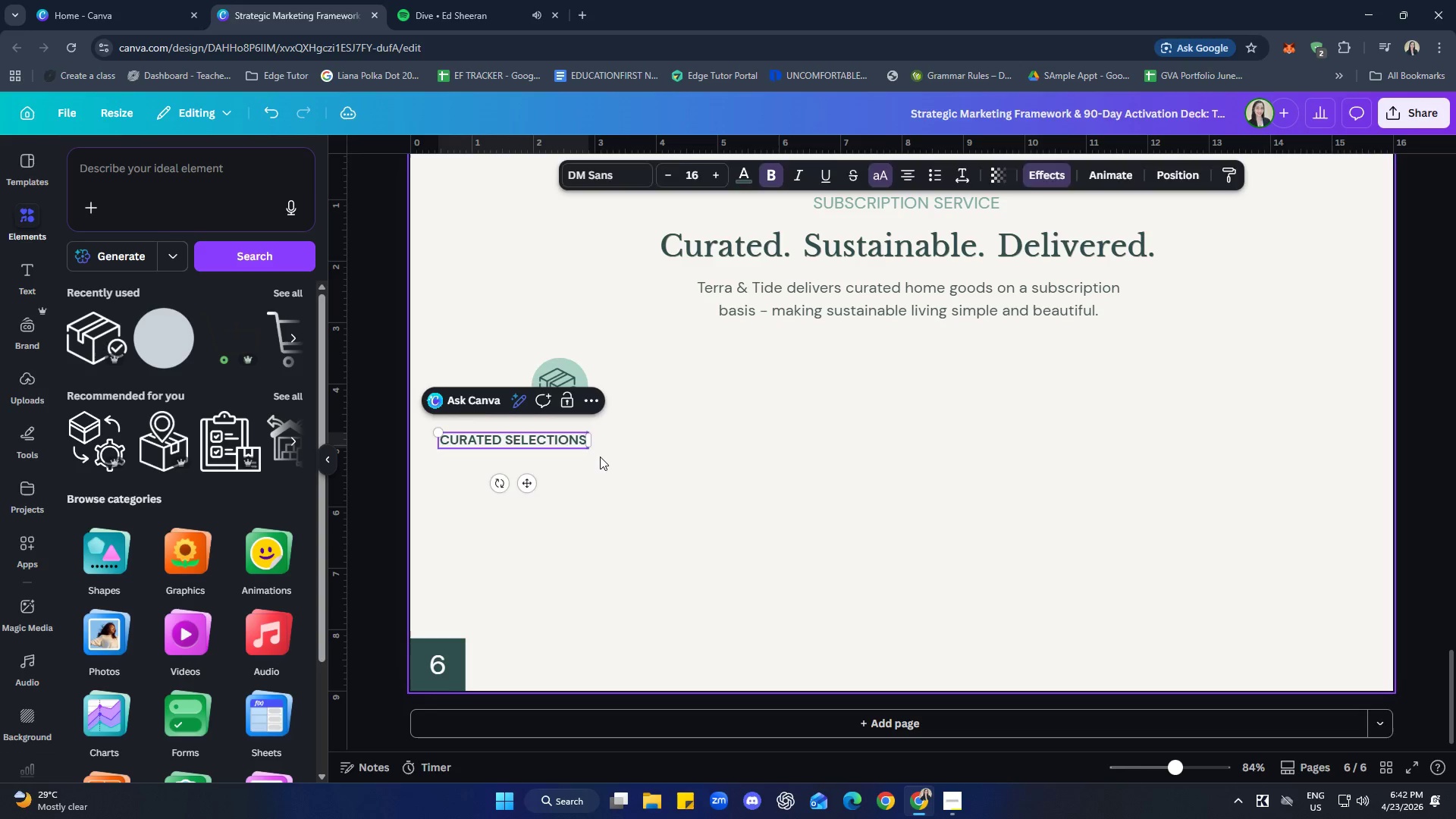 
left_click([600, 457])
 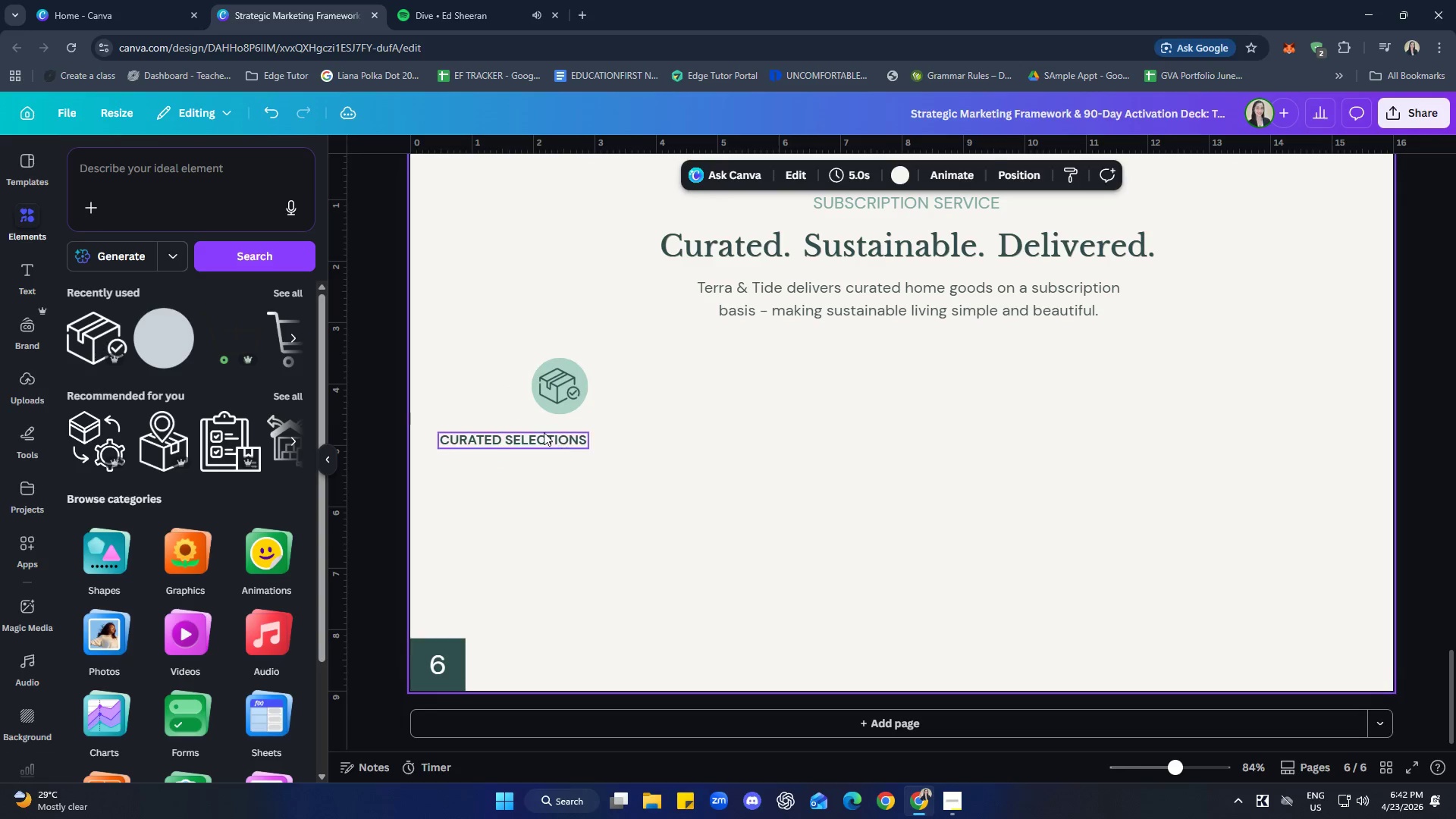 
left_click_drag(start_coordinate=[542, 432], to_coordinate=[592, 433])
 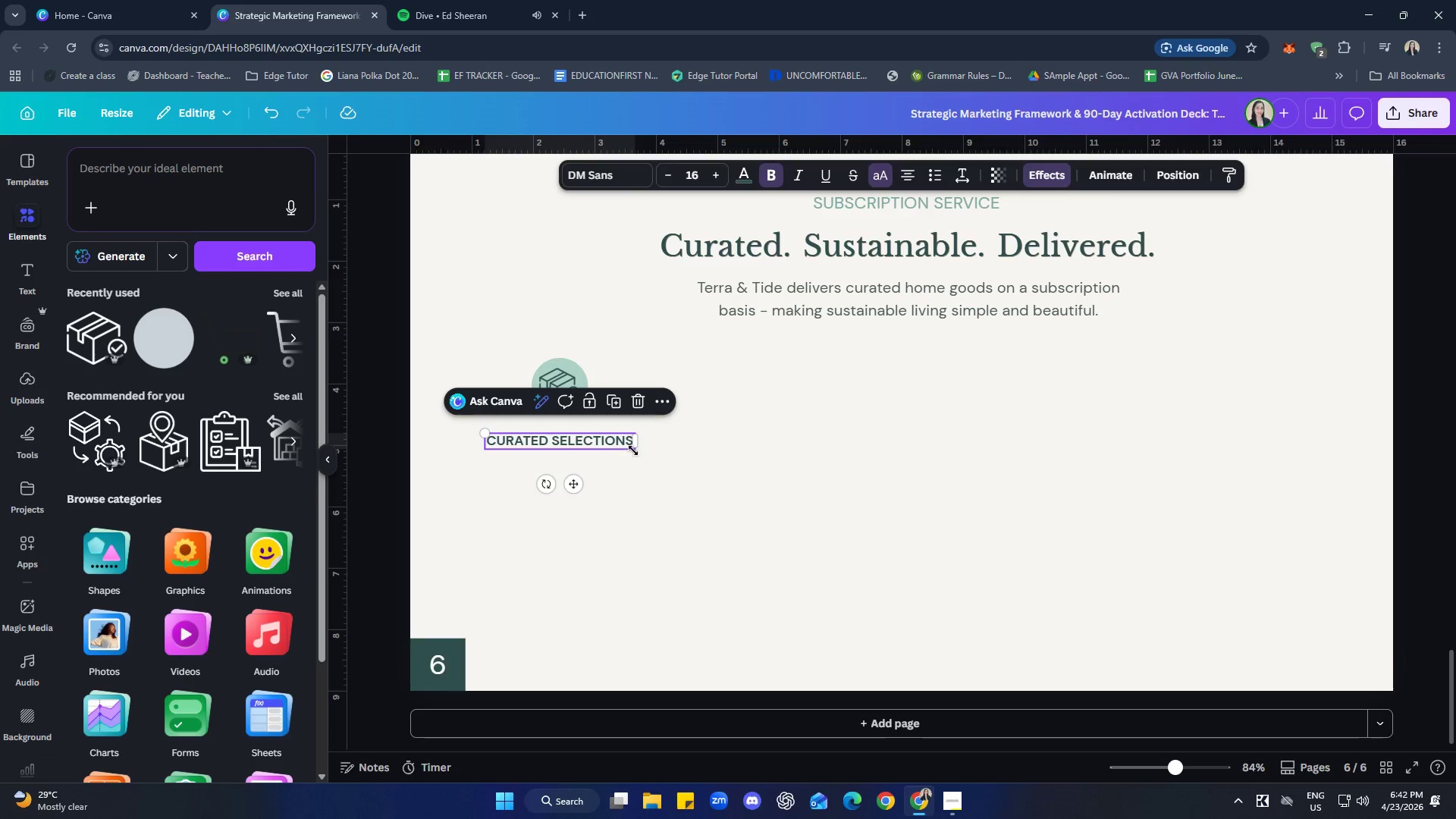 
left_click([633, 450])
 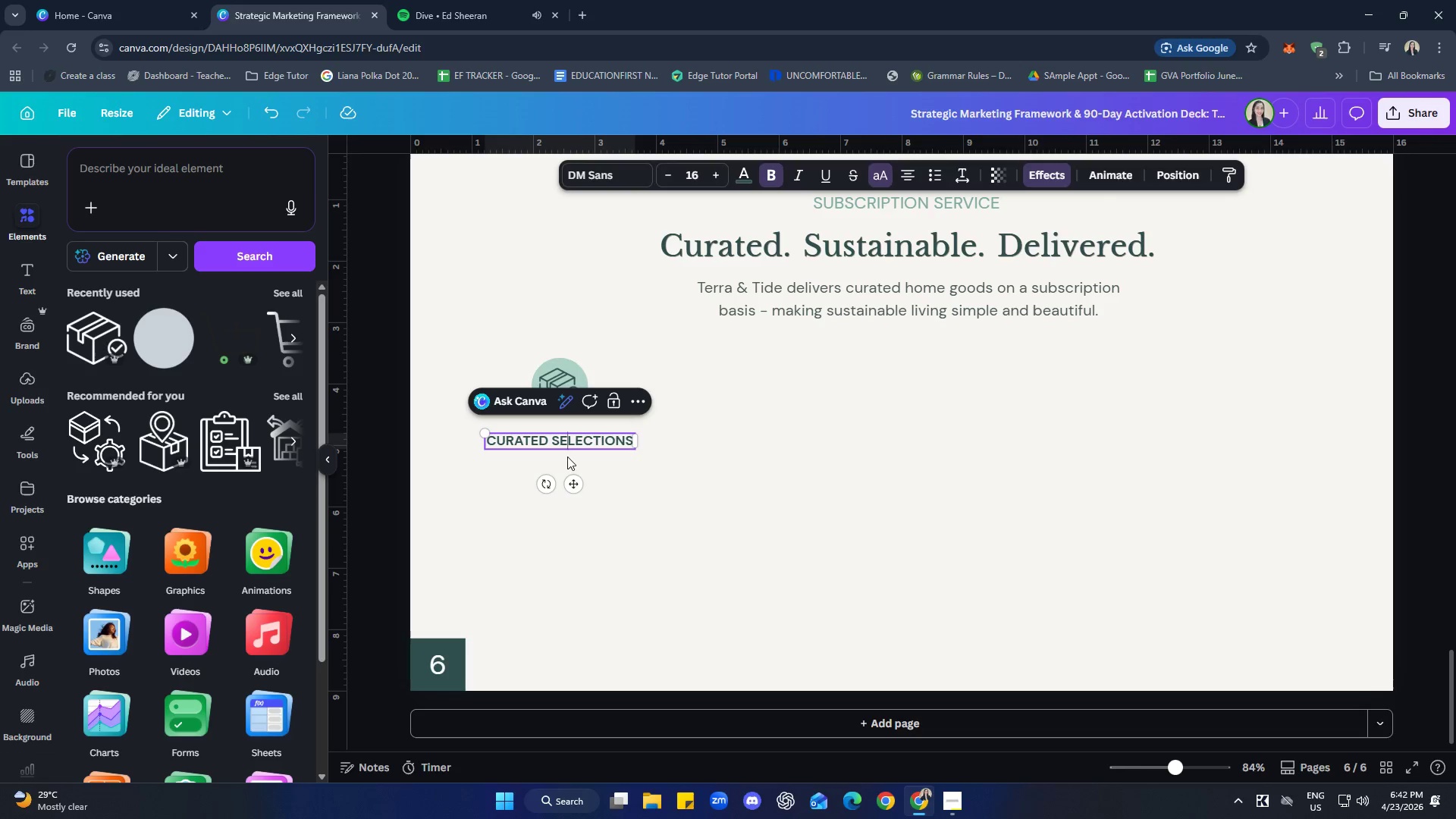 
double_click([580, 469])
 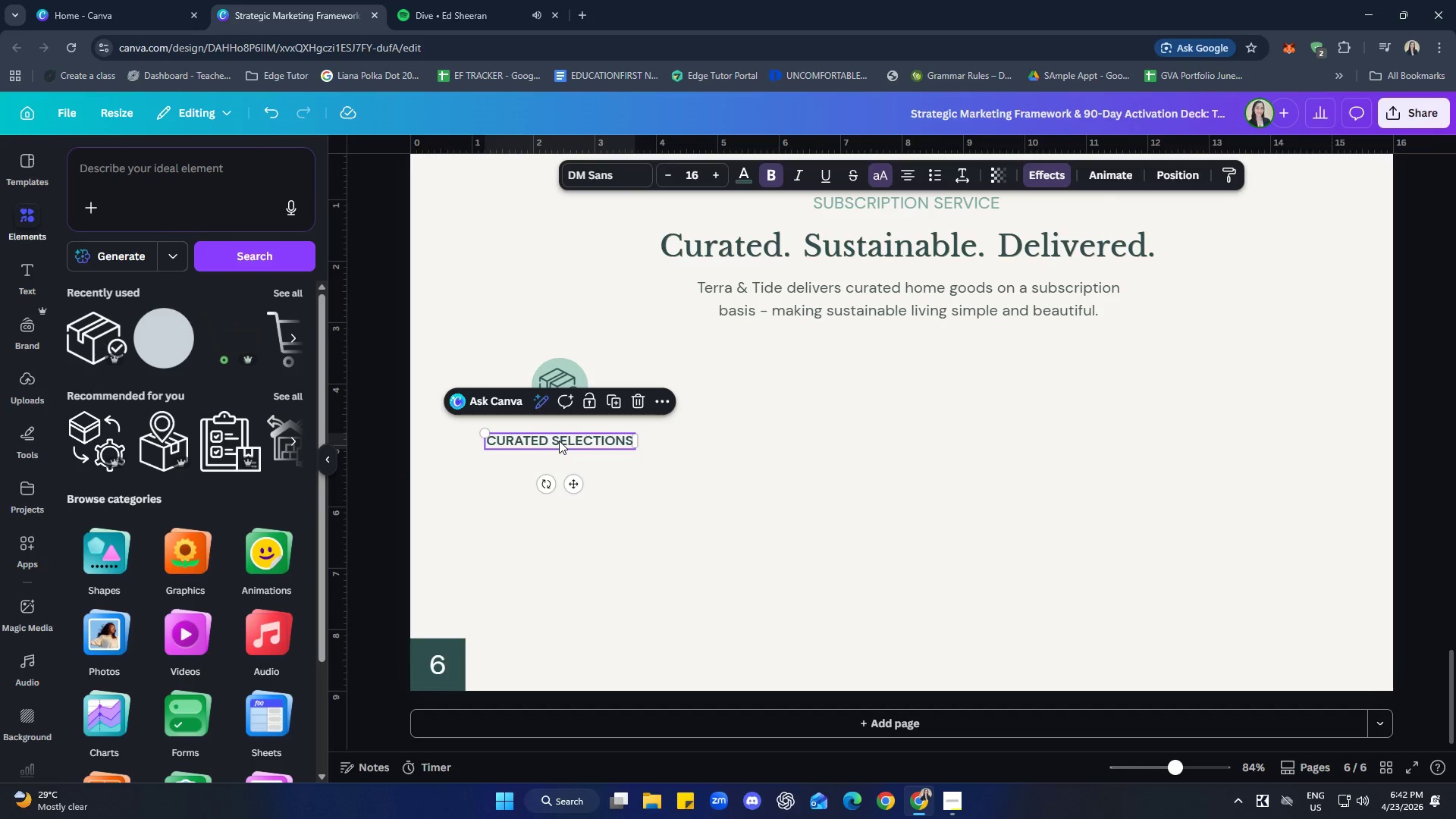 
hold_key(key=ShiftLeft, duration=1.52)
left_click([565, 384])
 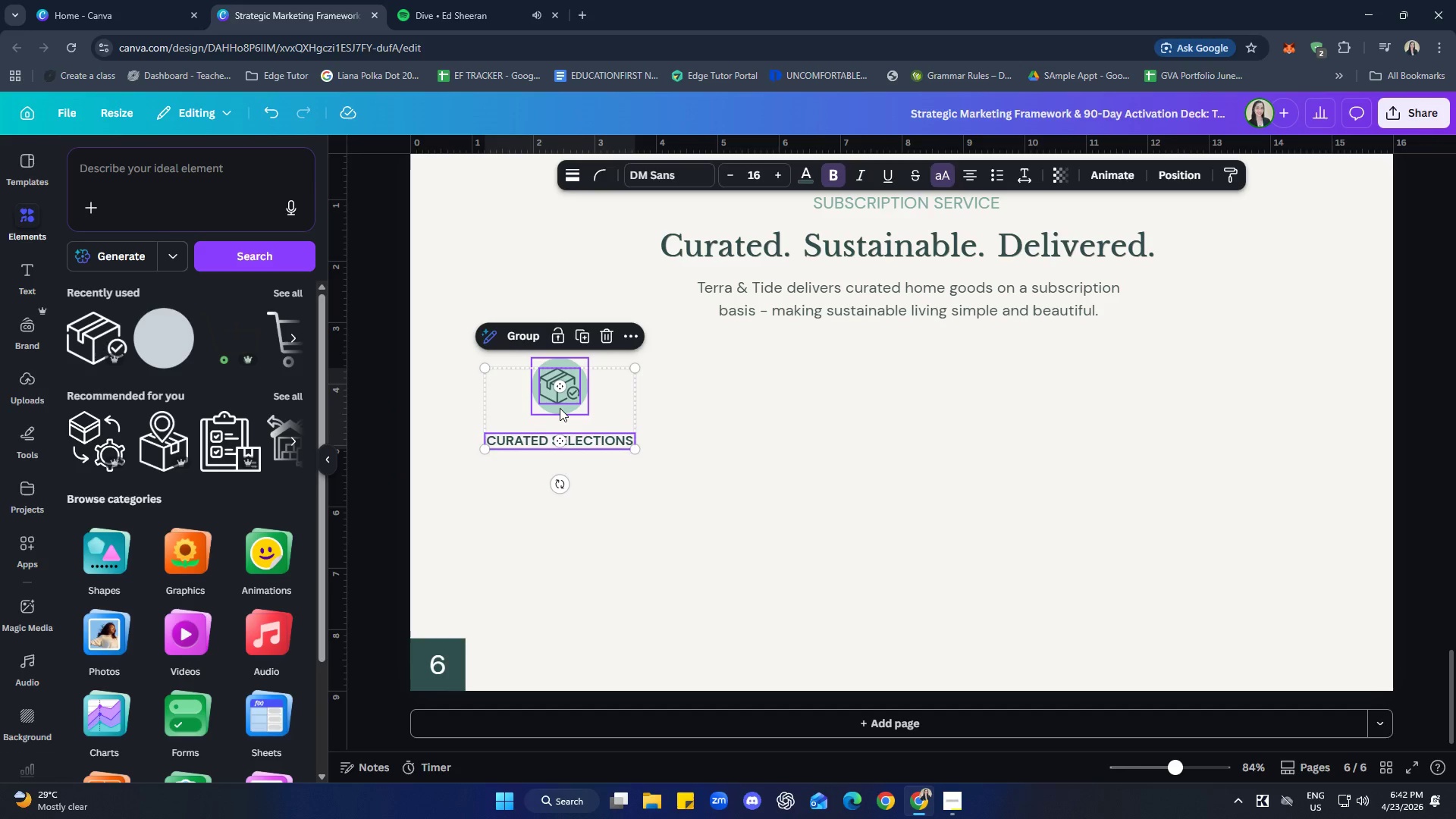 
left_click([560, 408])
 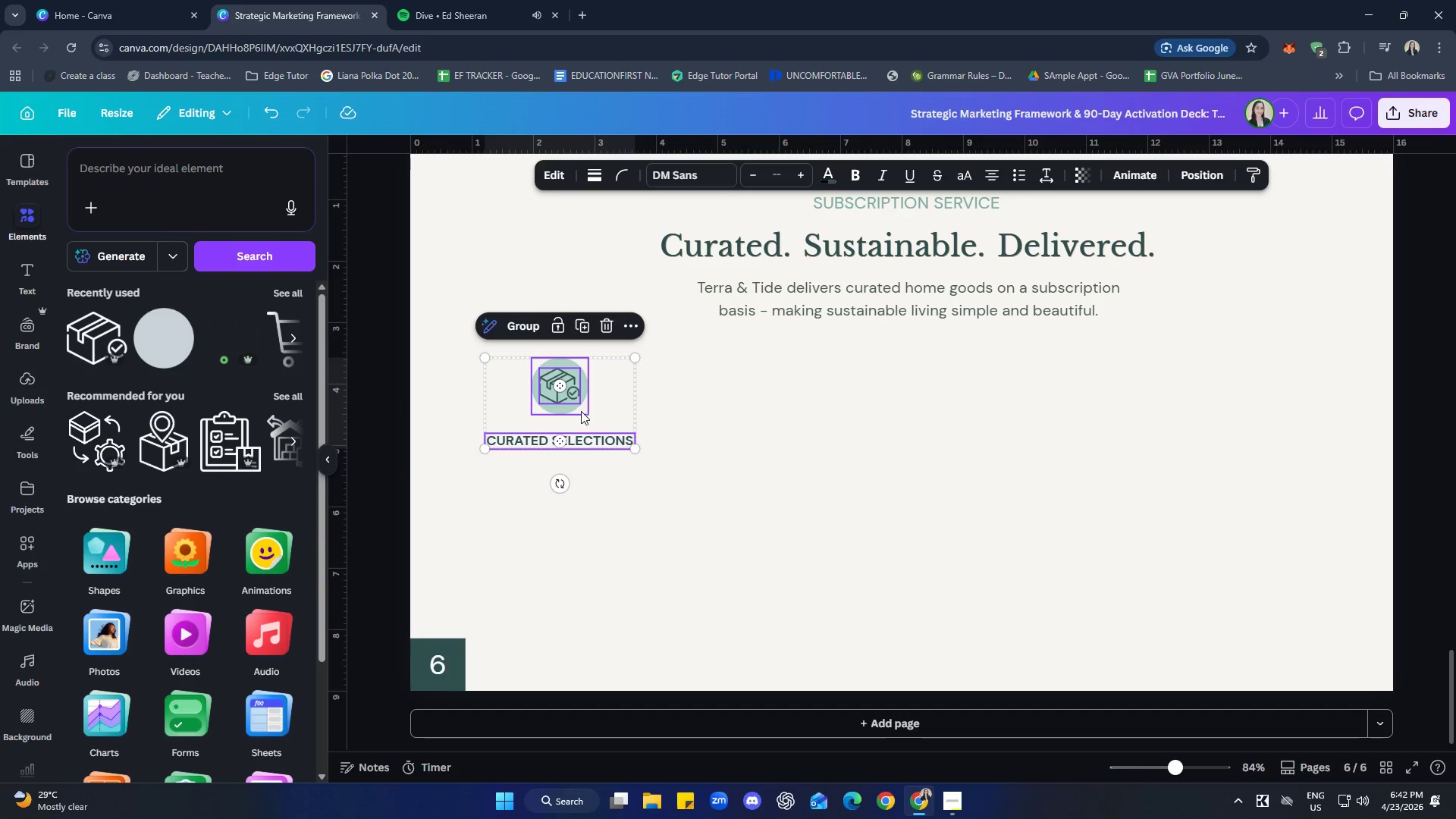 
left_click([749, 454])
 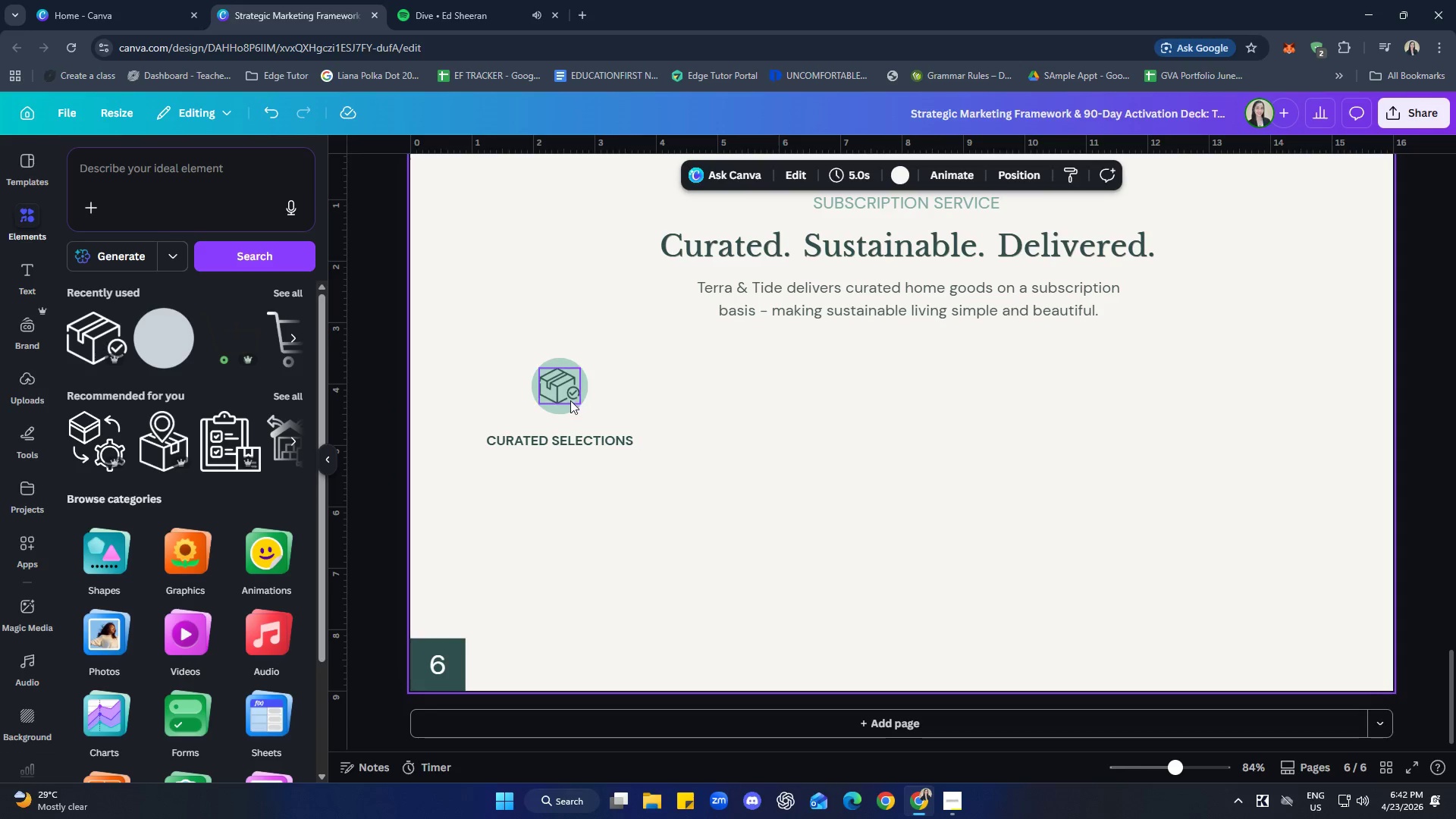 
left_click([565, 394])
 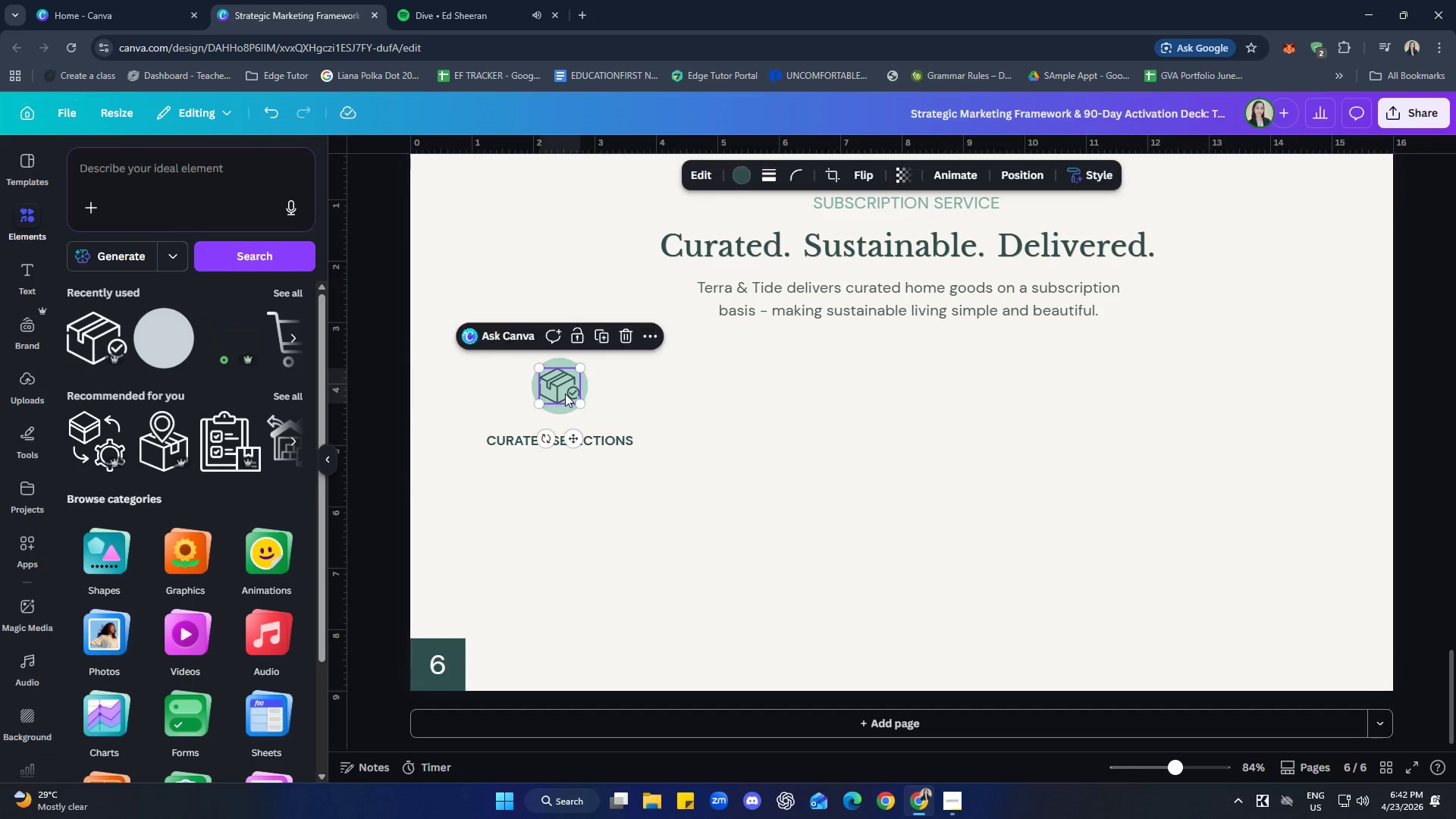 
hold_key(key=ShiftLeft, duration=0.56)
left_click([560, 413])
 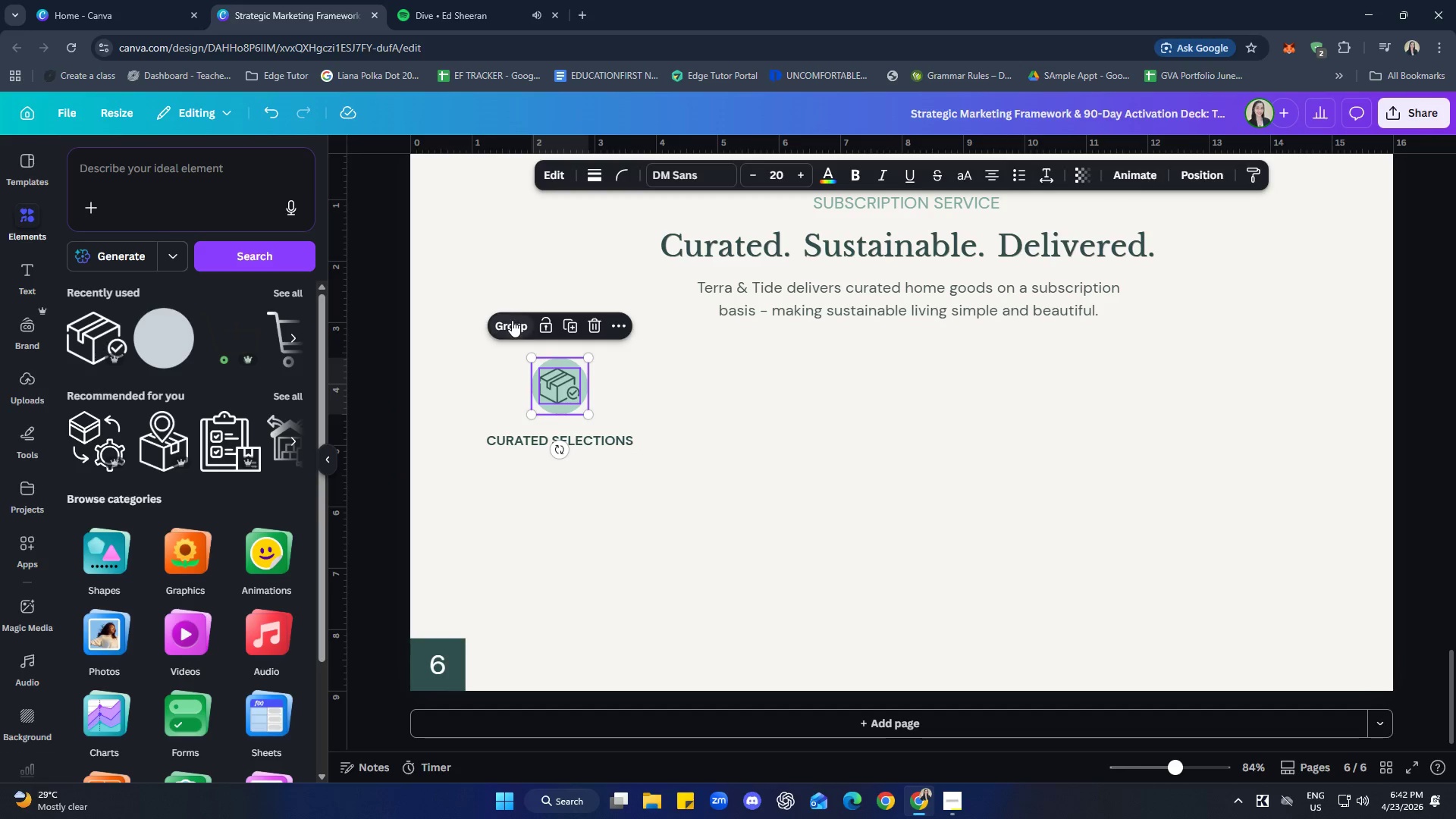 
double_click([757, 463])
 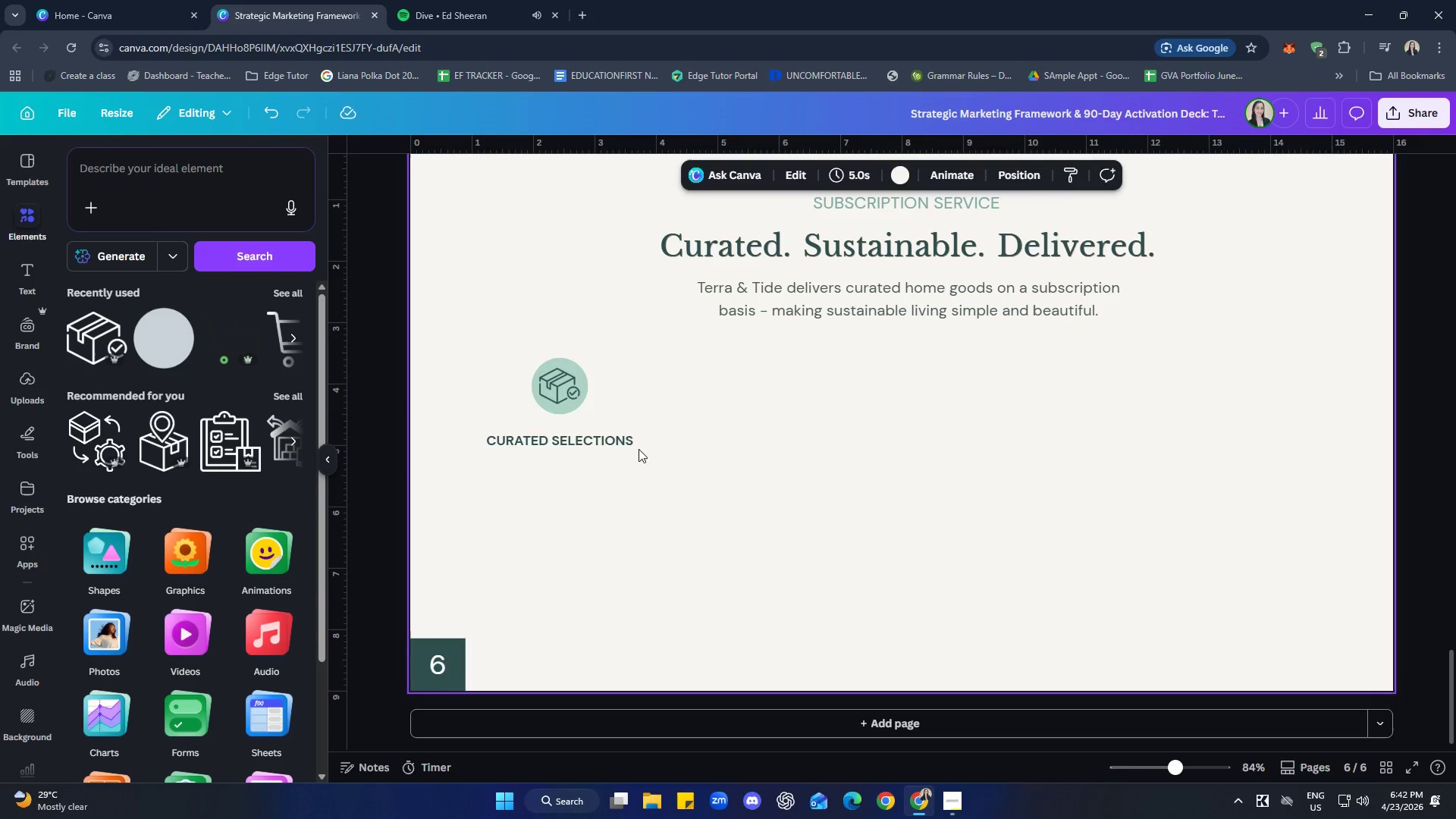 
hold_key(key=ShiftLeft, duration=0.97)
left_click([555, 387])
 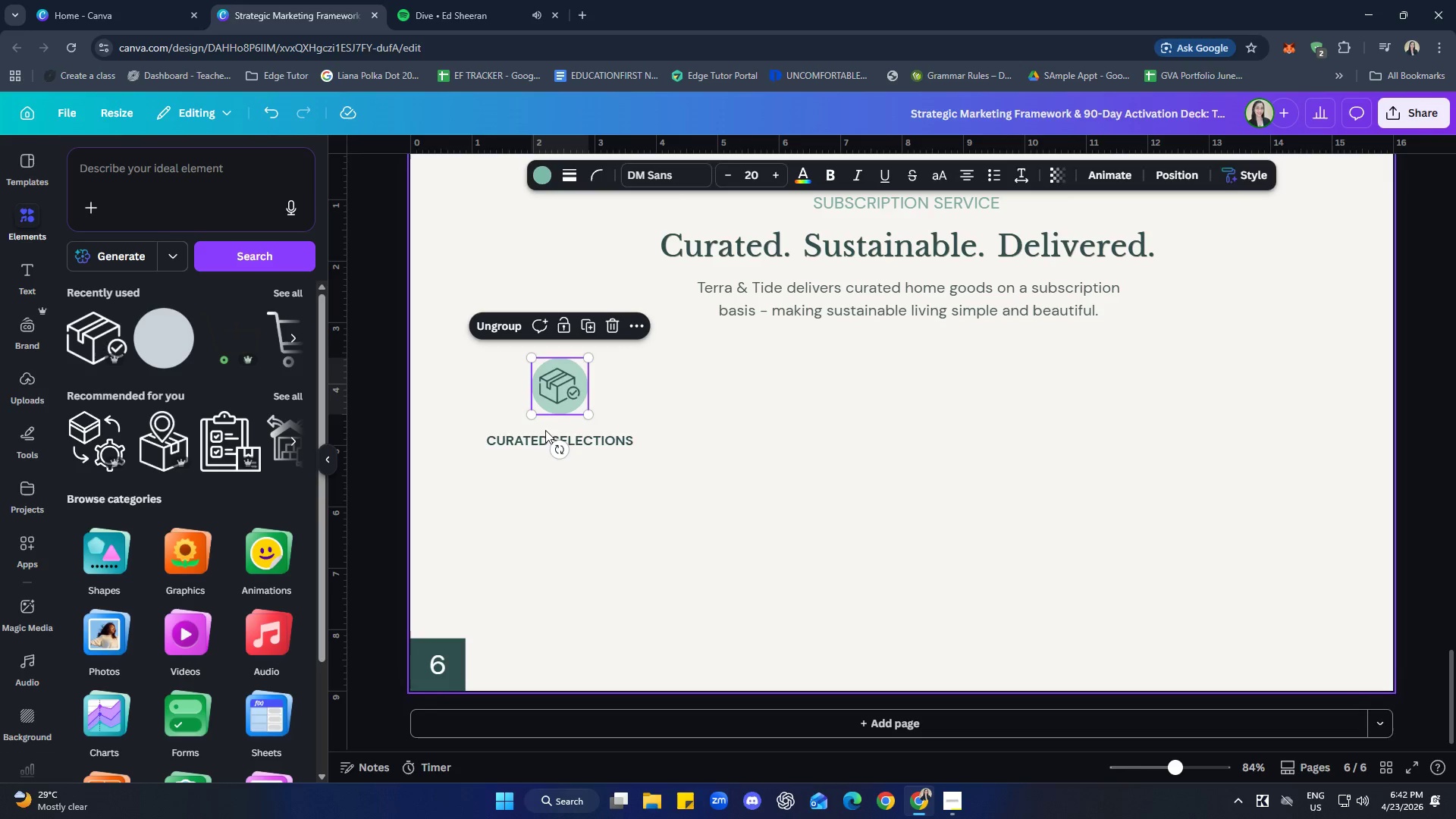 
left_click([538, 444])
 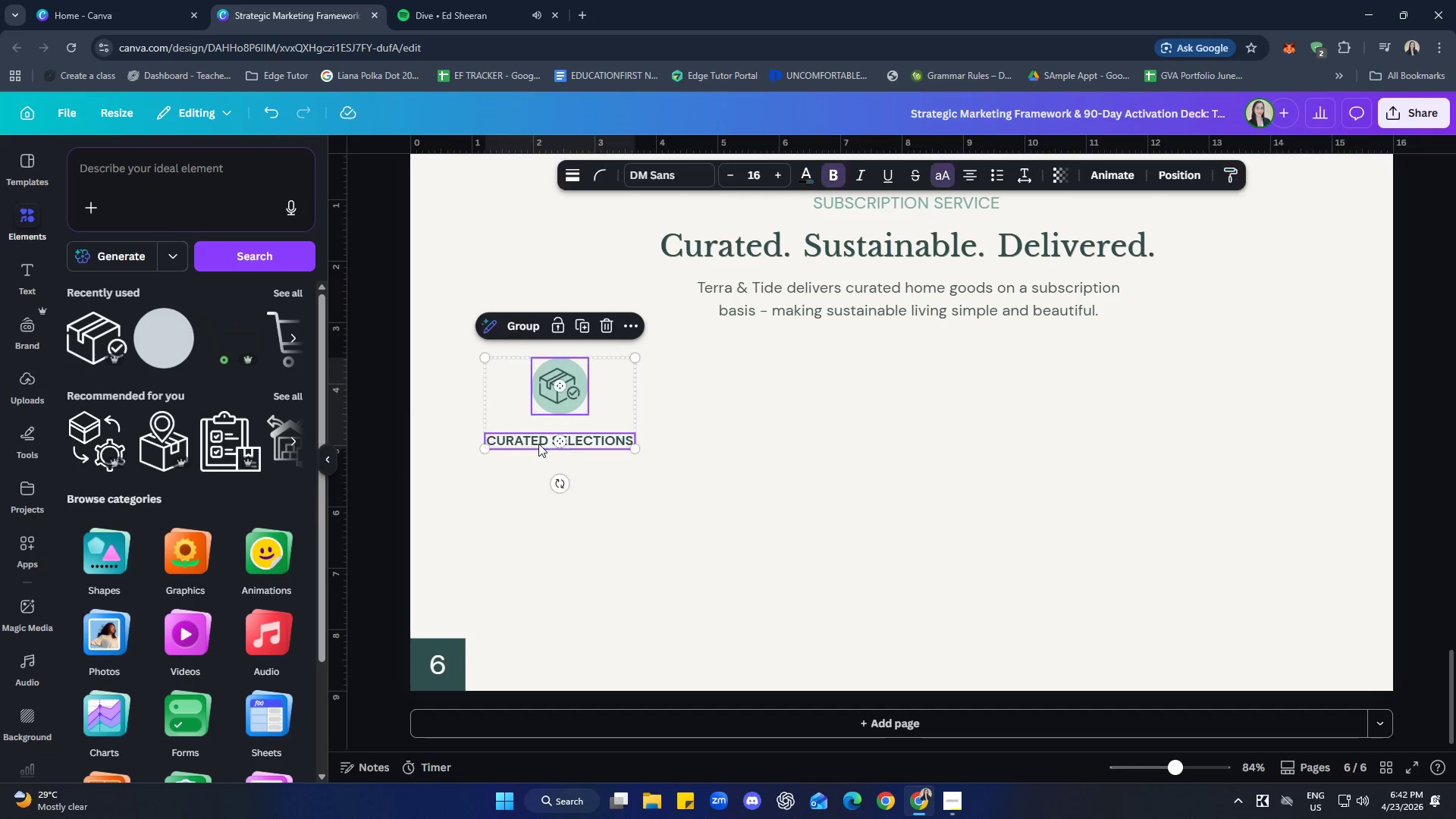 
right_click([538, 444])
 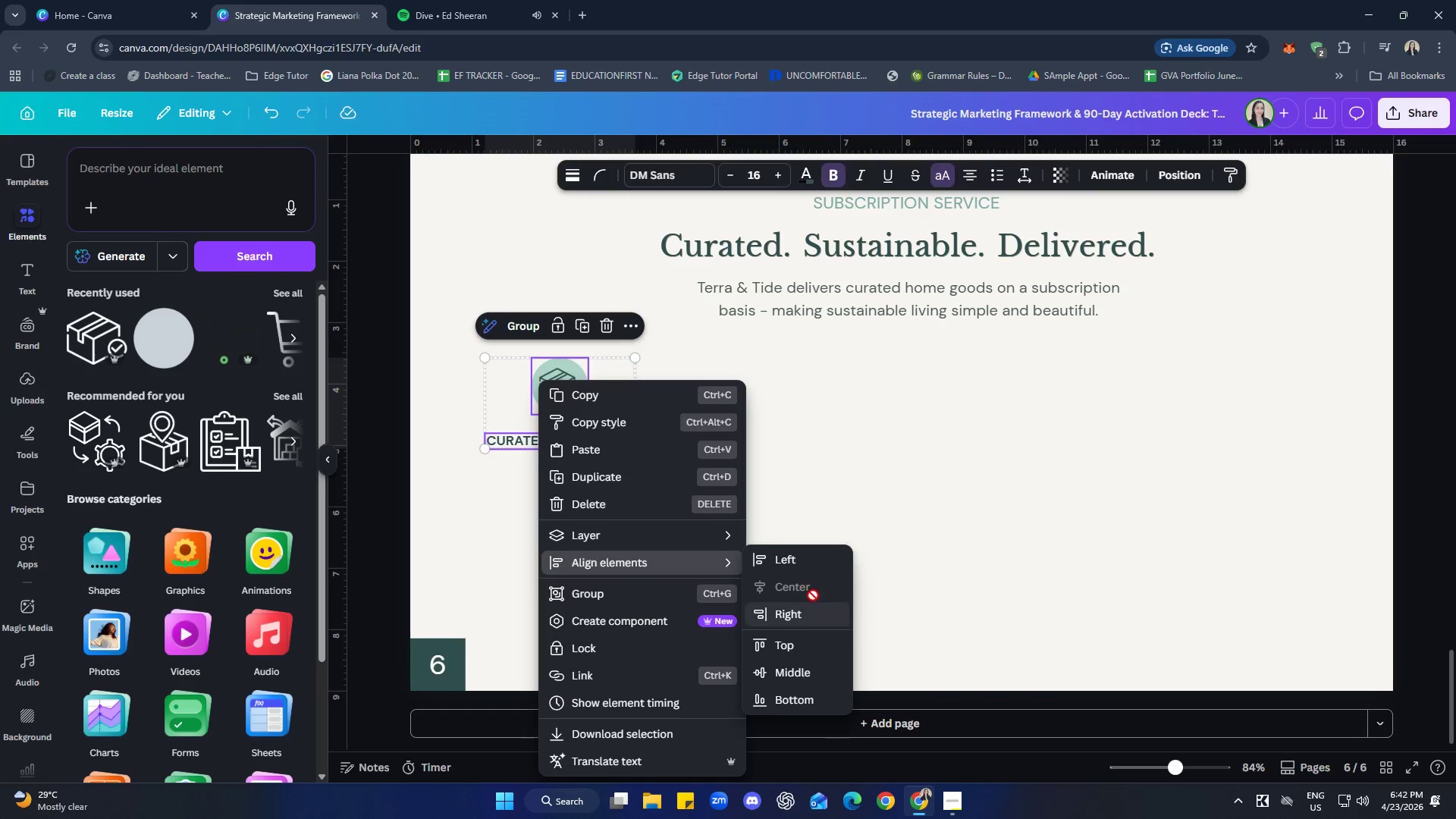 
double_click([930, 526])
 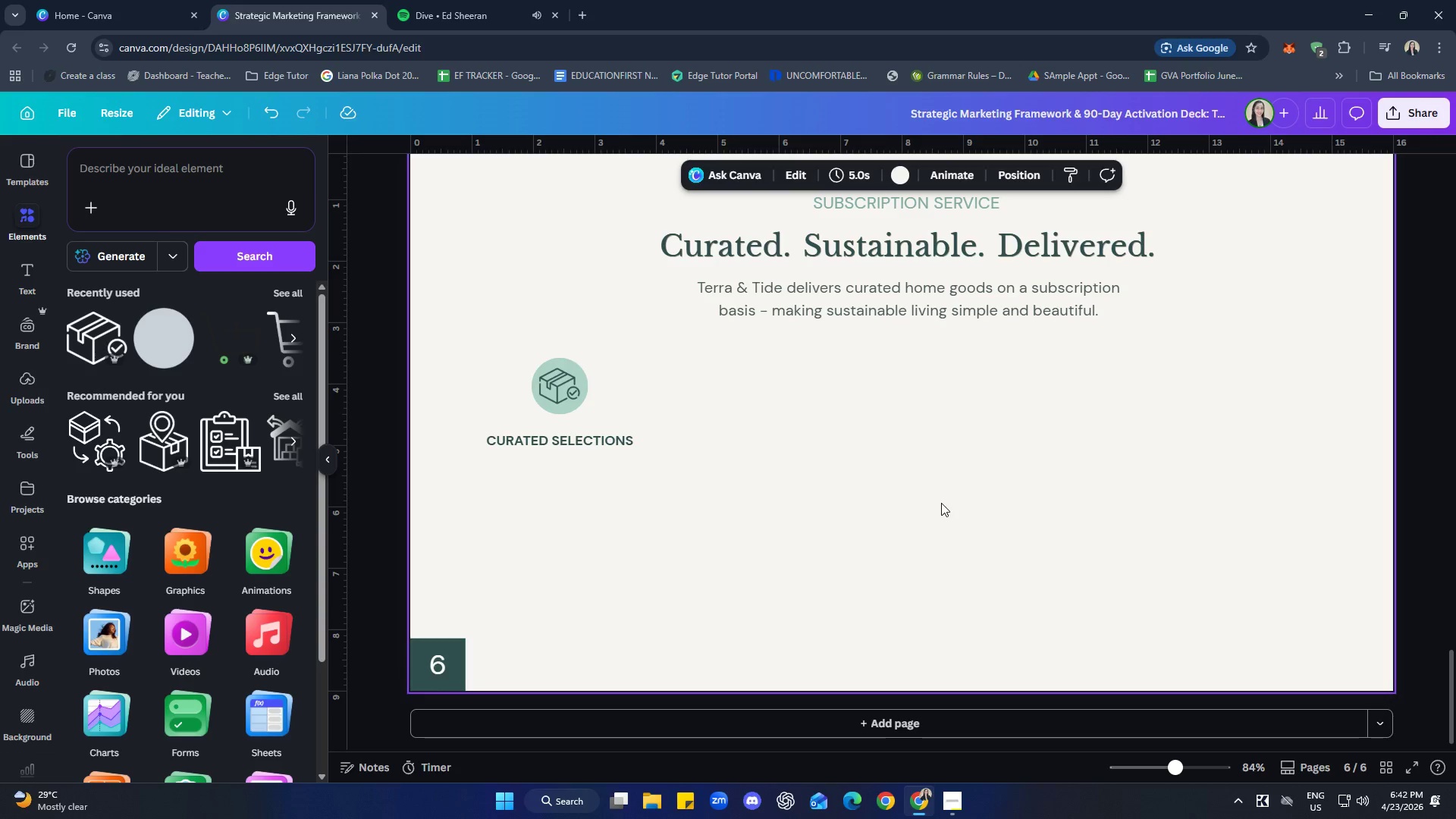 
scroll: coordinate [863, 642], scroll_direction: up, amount: 15.0
 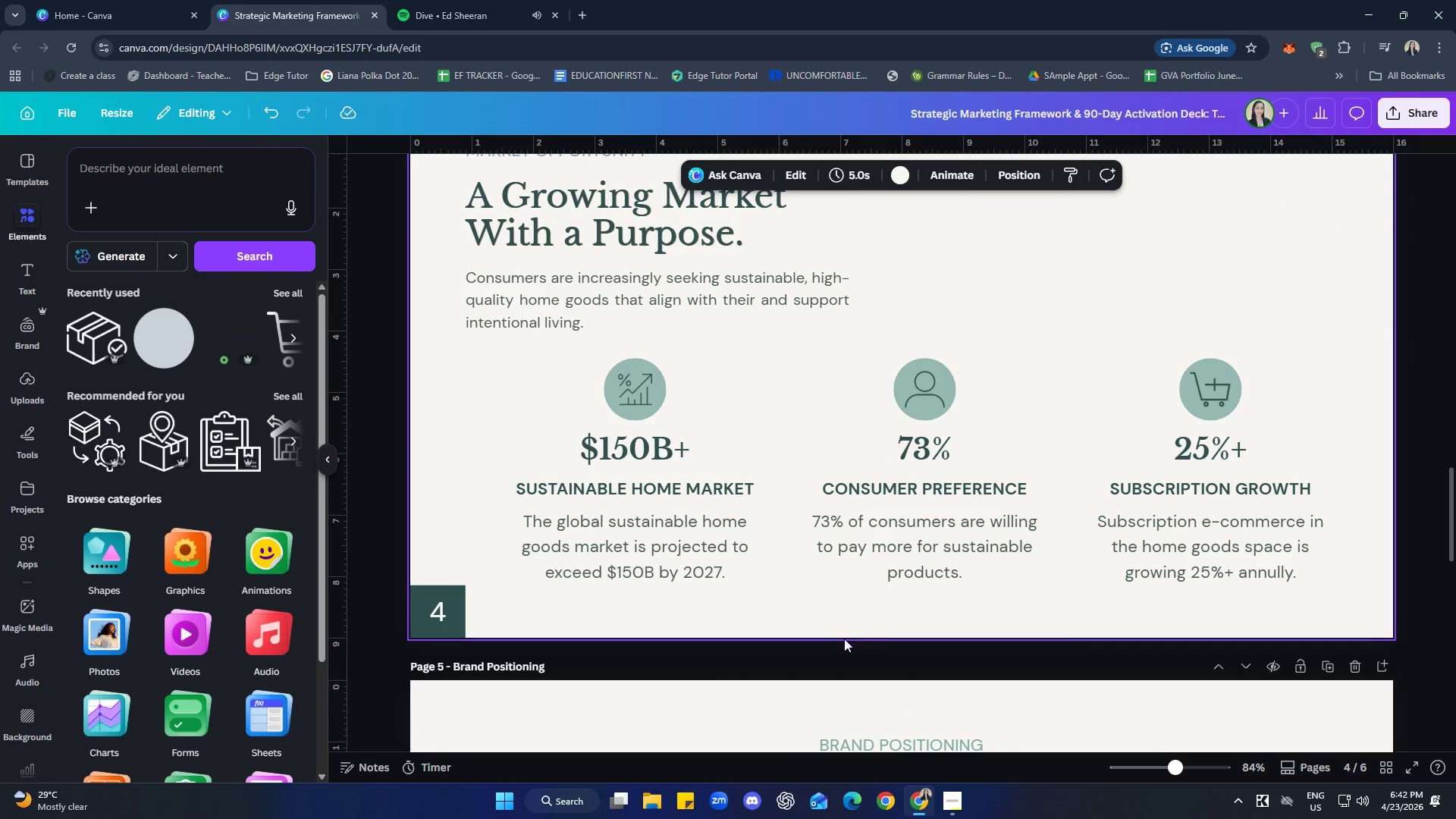 
scroll: coordinate [780, 654], scroll_direction: down, amount: 1.0
 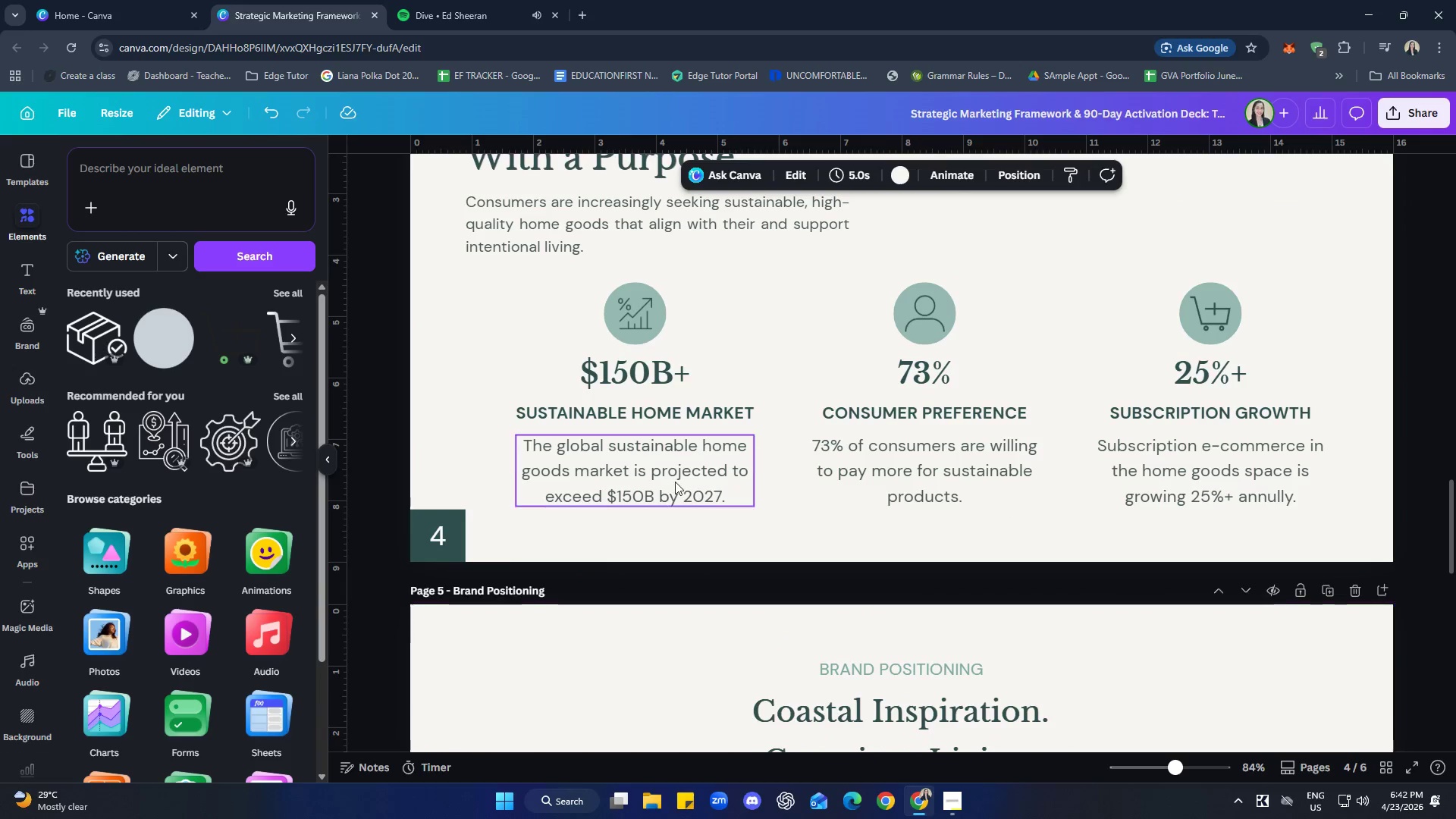 
left_click([670, 476])
 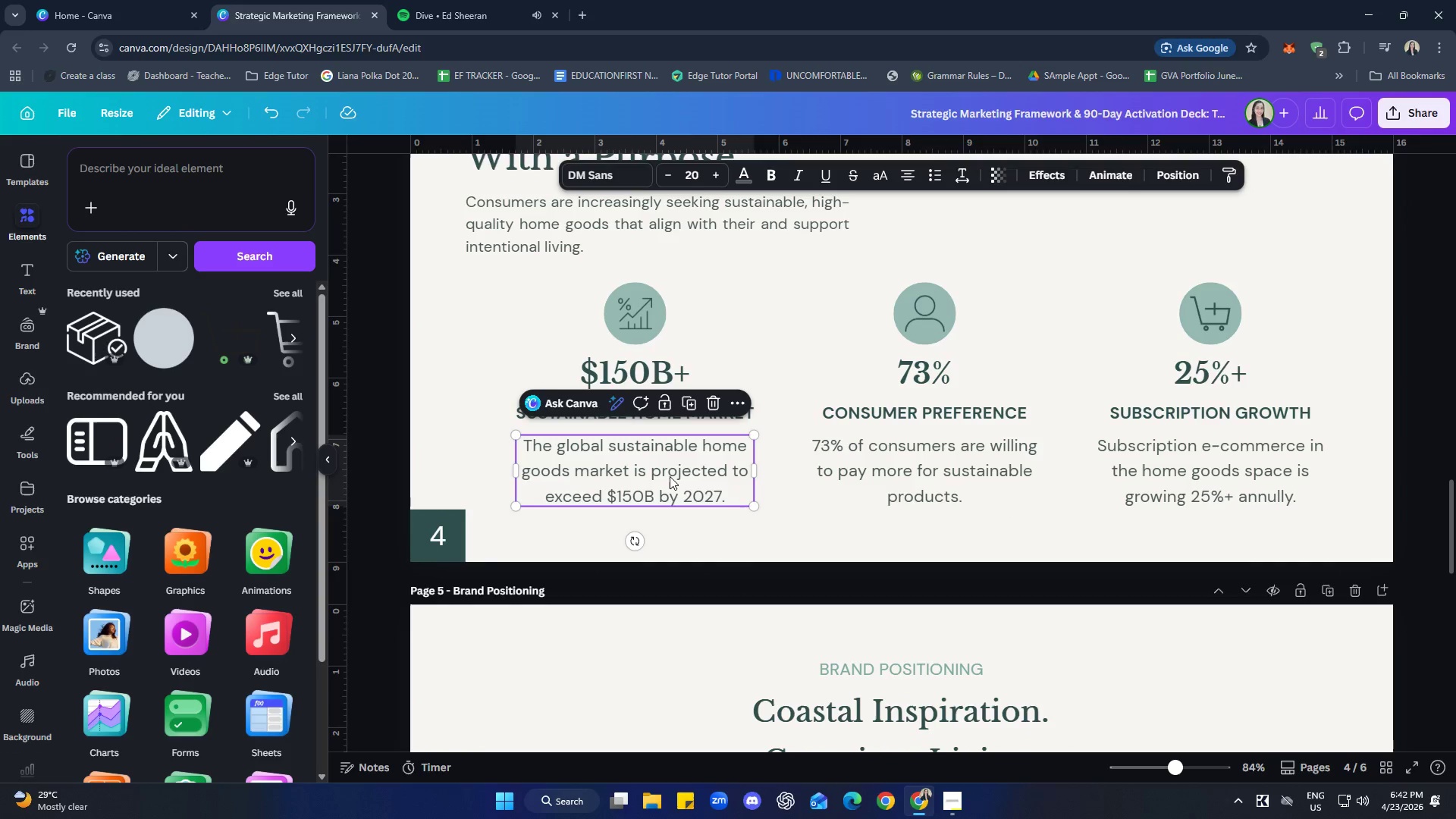 
key(Control+C)
 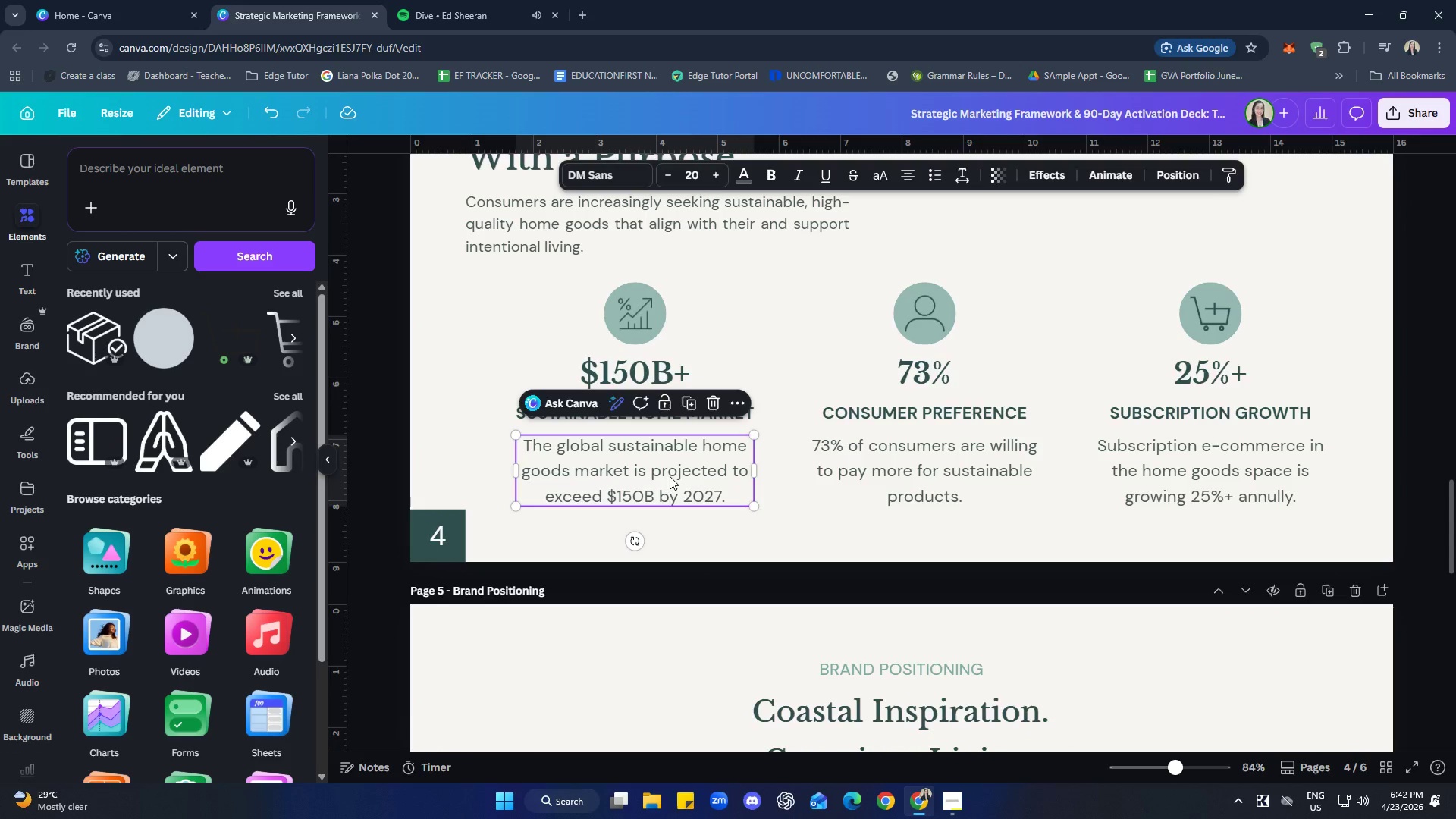 
scroll: coordinate [669, 480], scroll_direction: down, amount: 8.0
 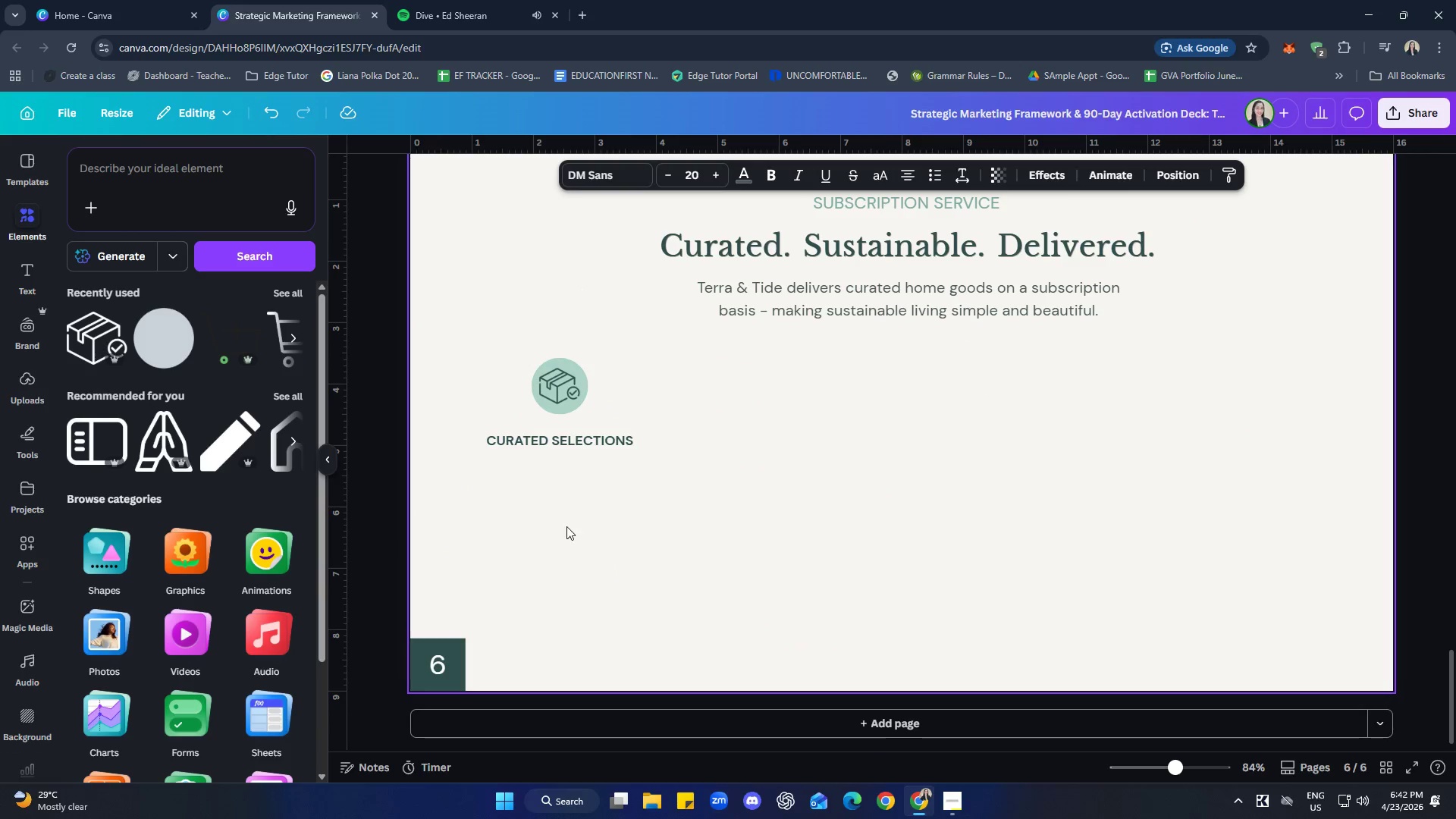 
left_click([565, 525])
 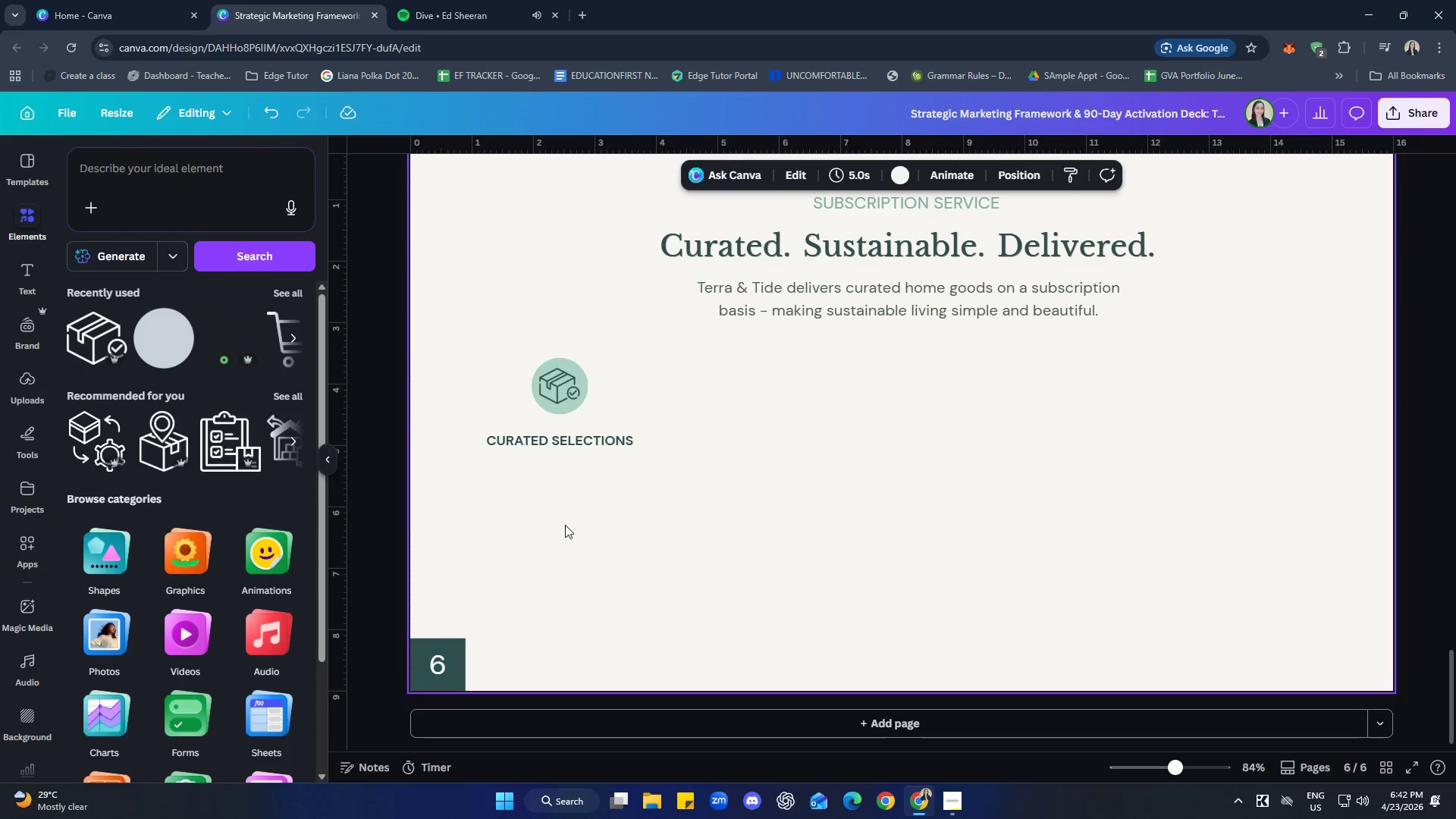 
key(Control+ControlLeft)
 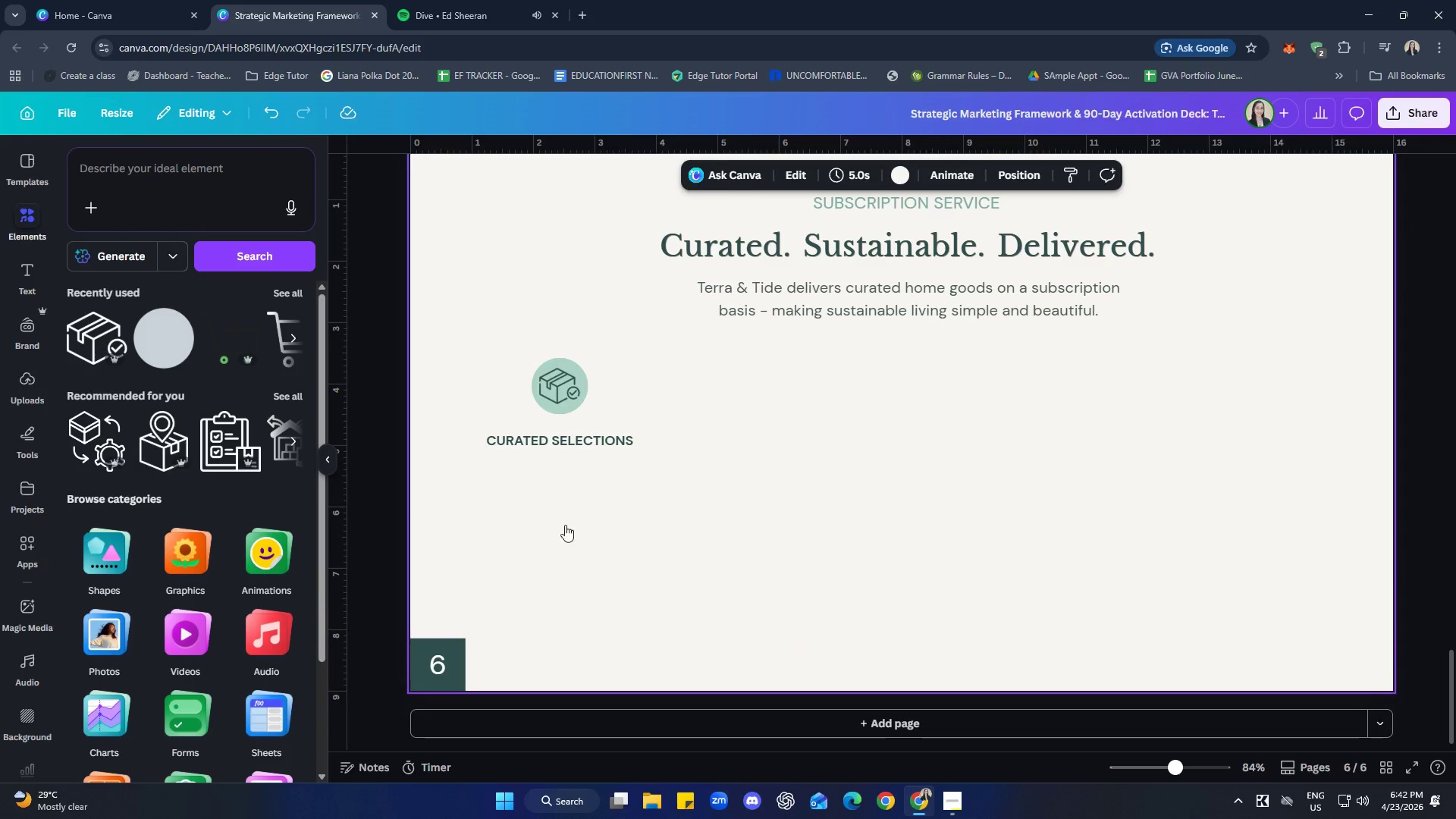 
key(Control+V)
 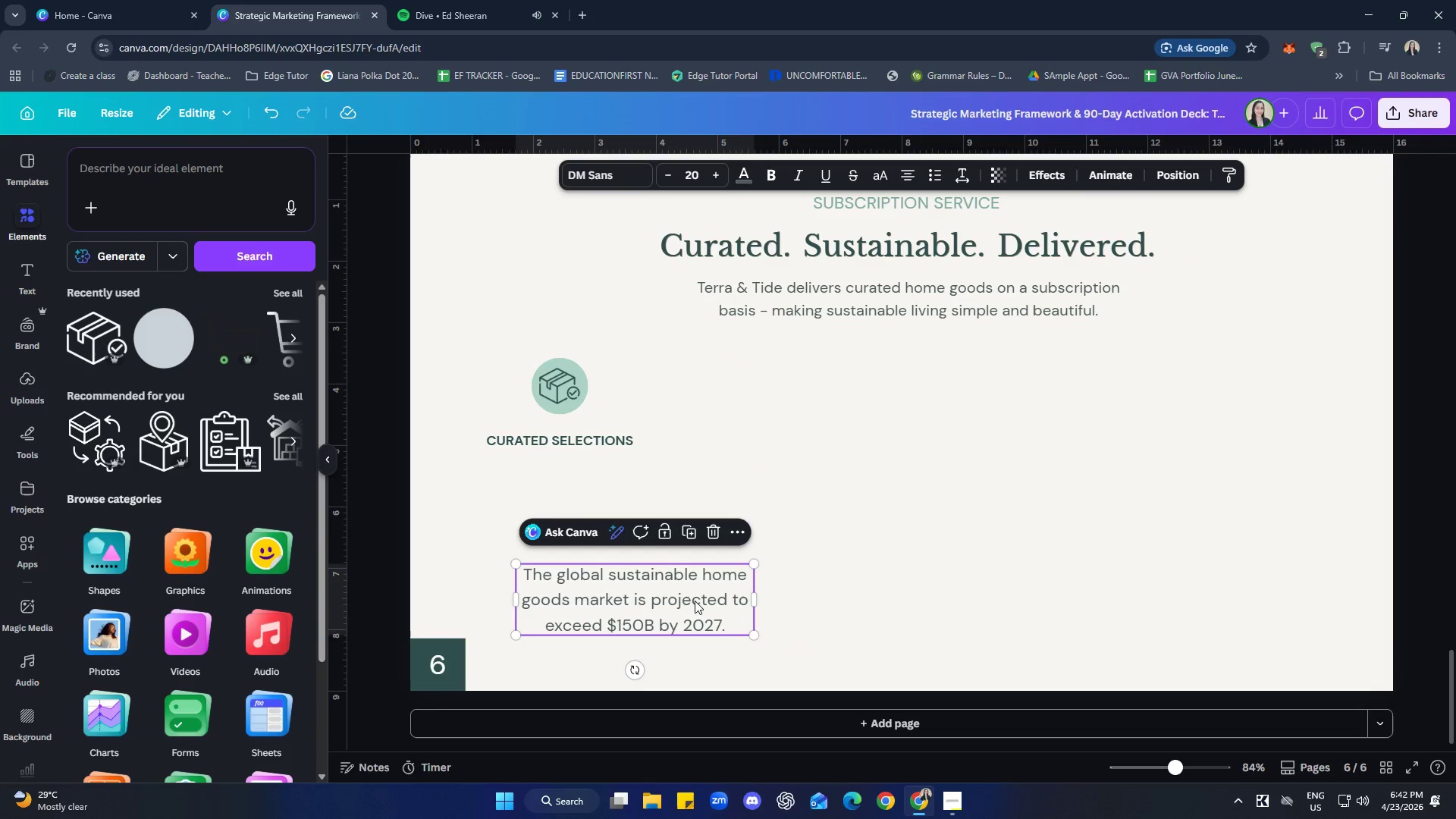 
left_click_drag(start_coordinate=[701, 601], to_coordinate=[632, 502])
 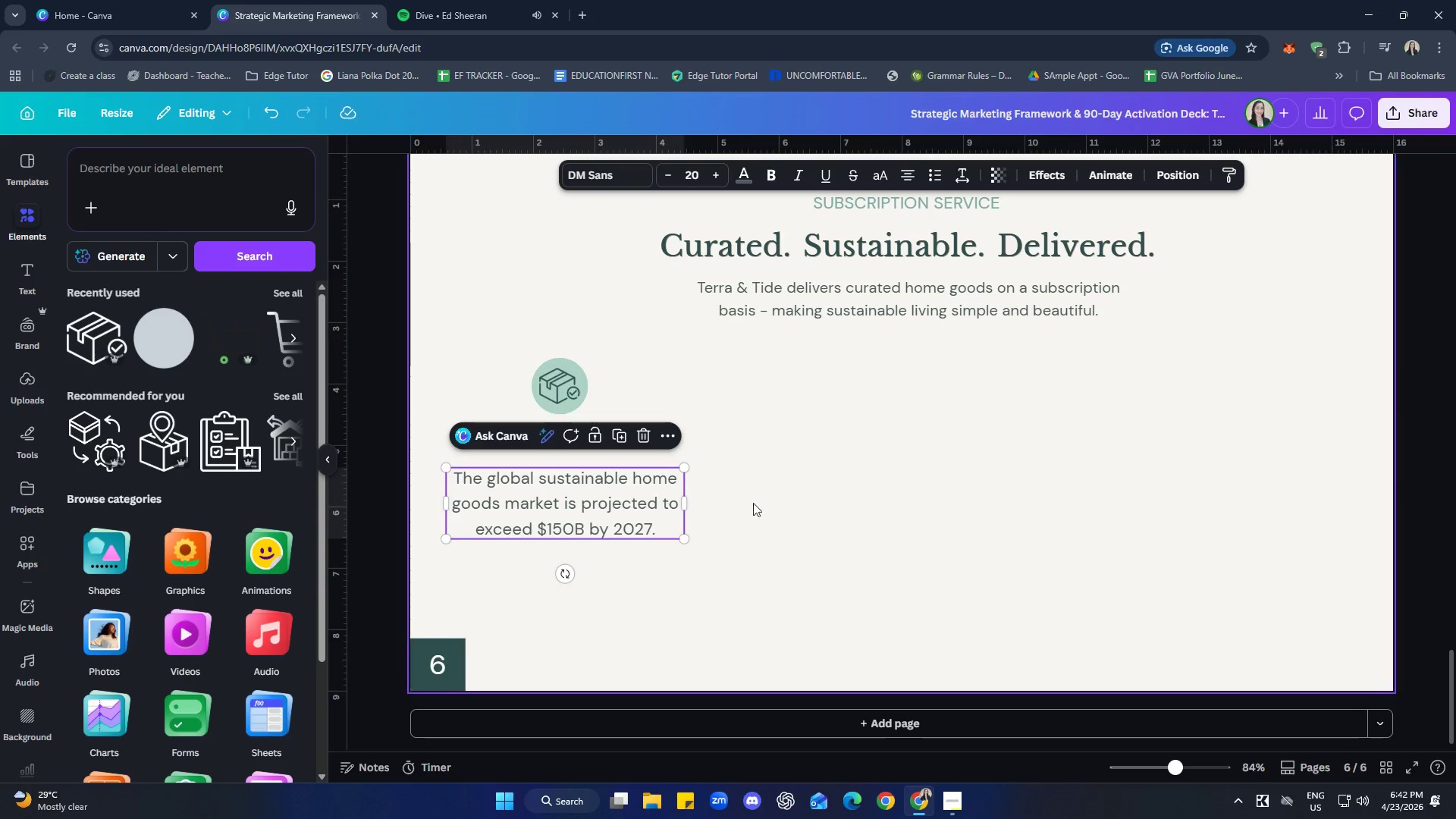 
left_click([827, 494])
 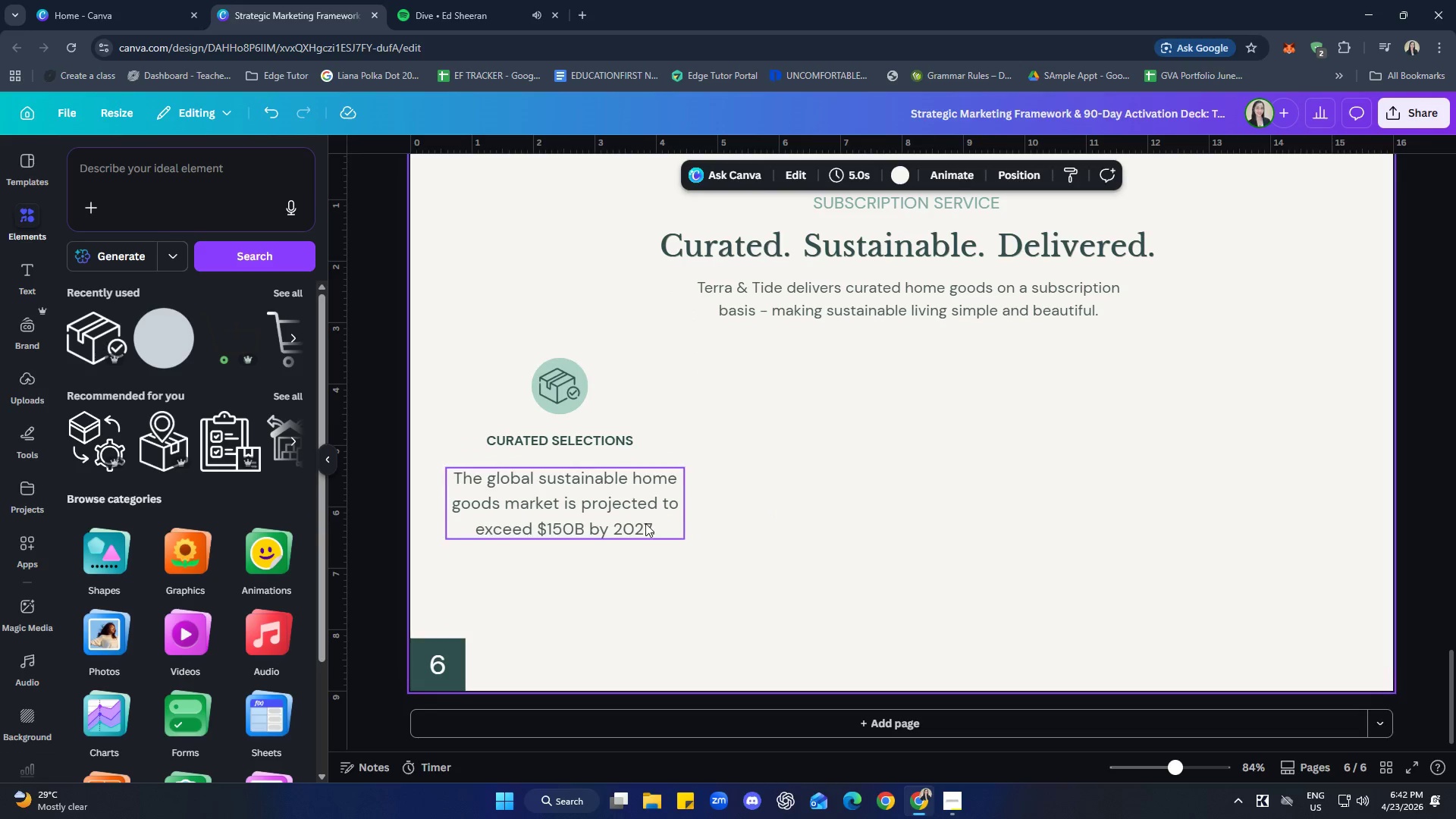 
left_click_drag(start_coordinate=[645, 523], to_coordinate=[645, 519])
 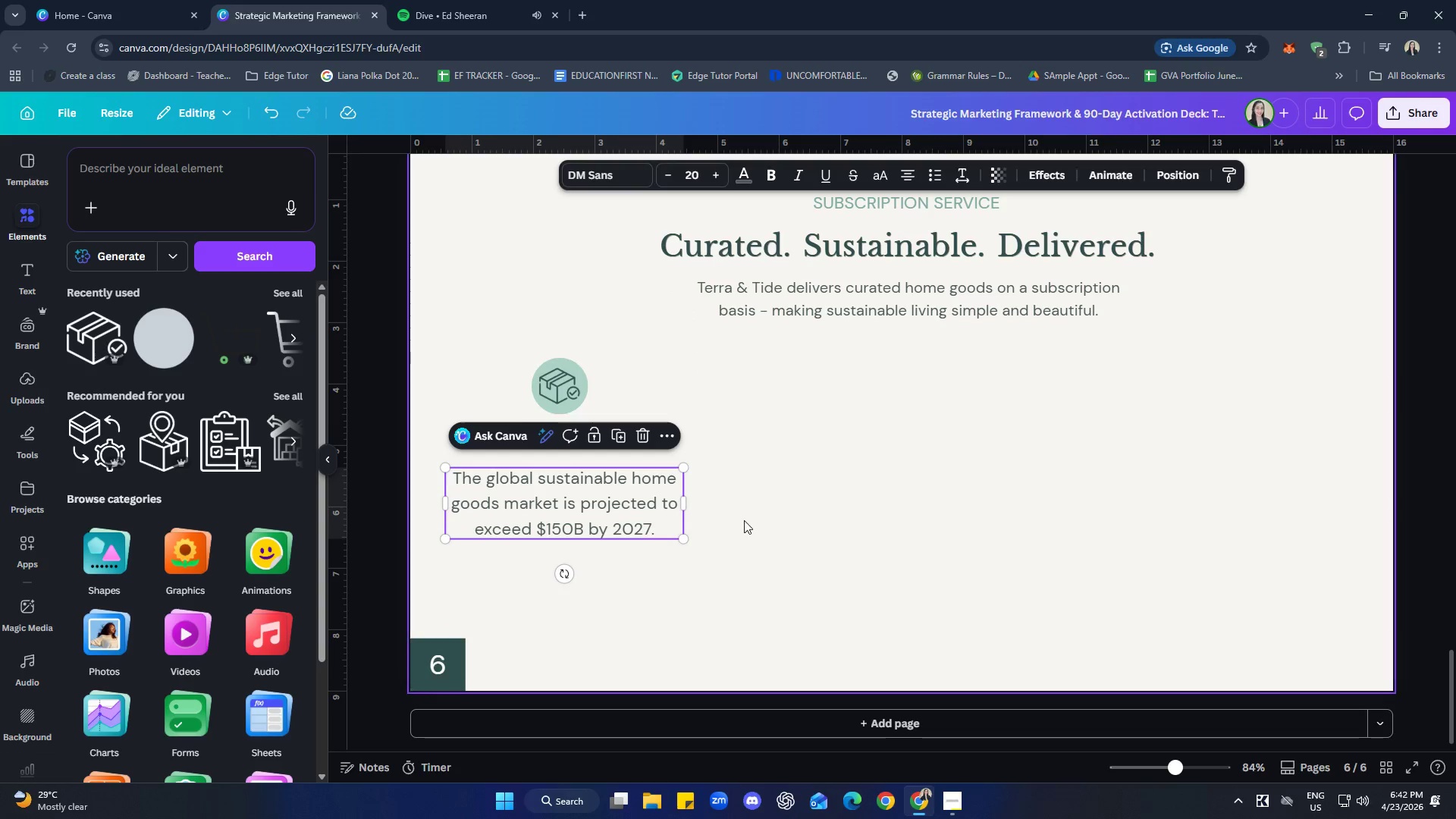 
left_click([744, 520])
 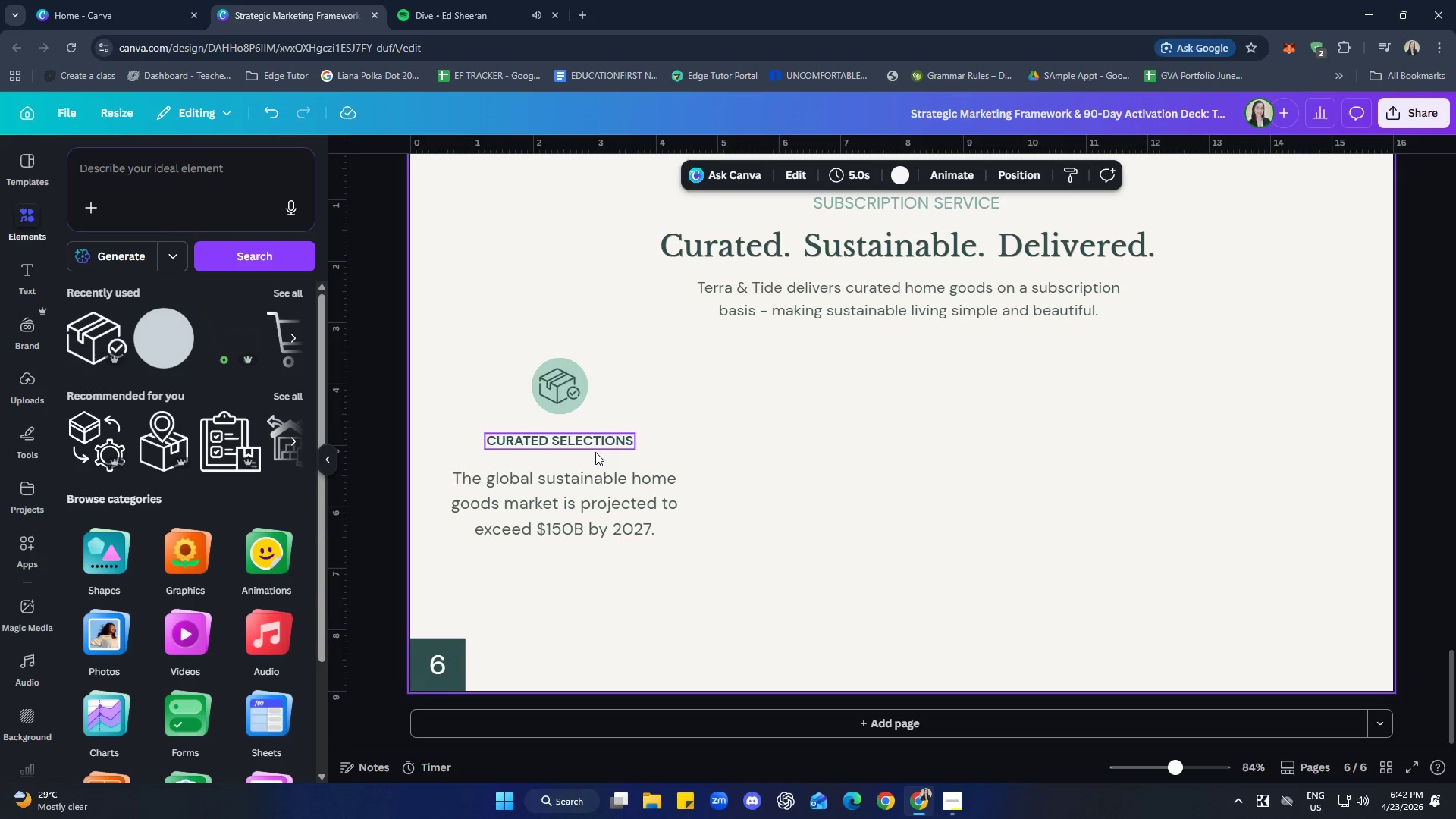 
left_click_drag(start_coordinate=[590, 508], to_coordinate=[591, 504])
 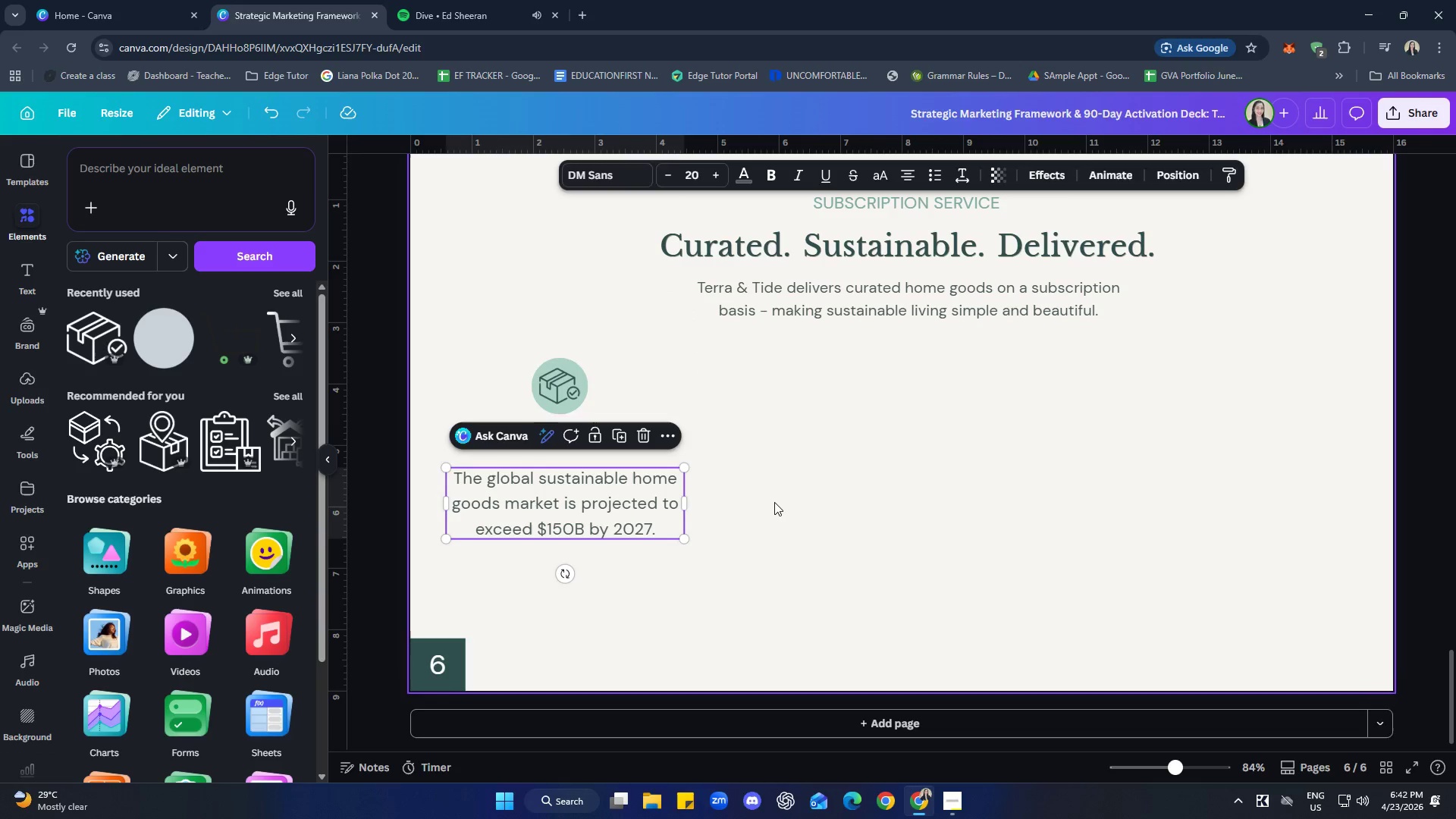 
left_click([774, 502])
 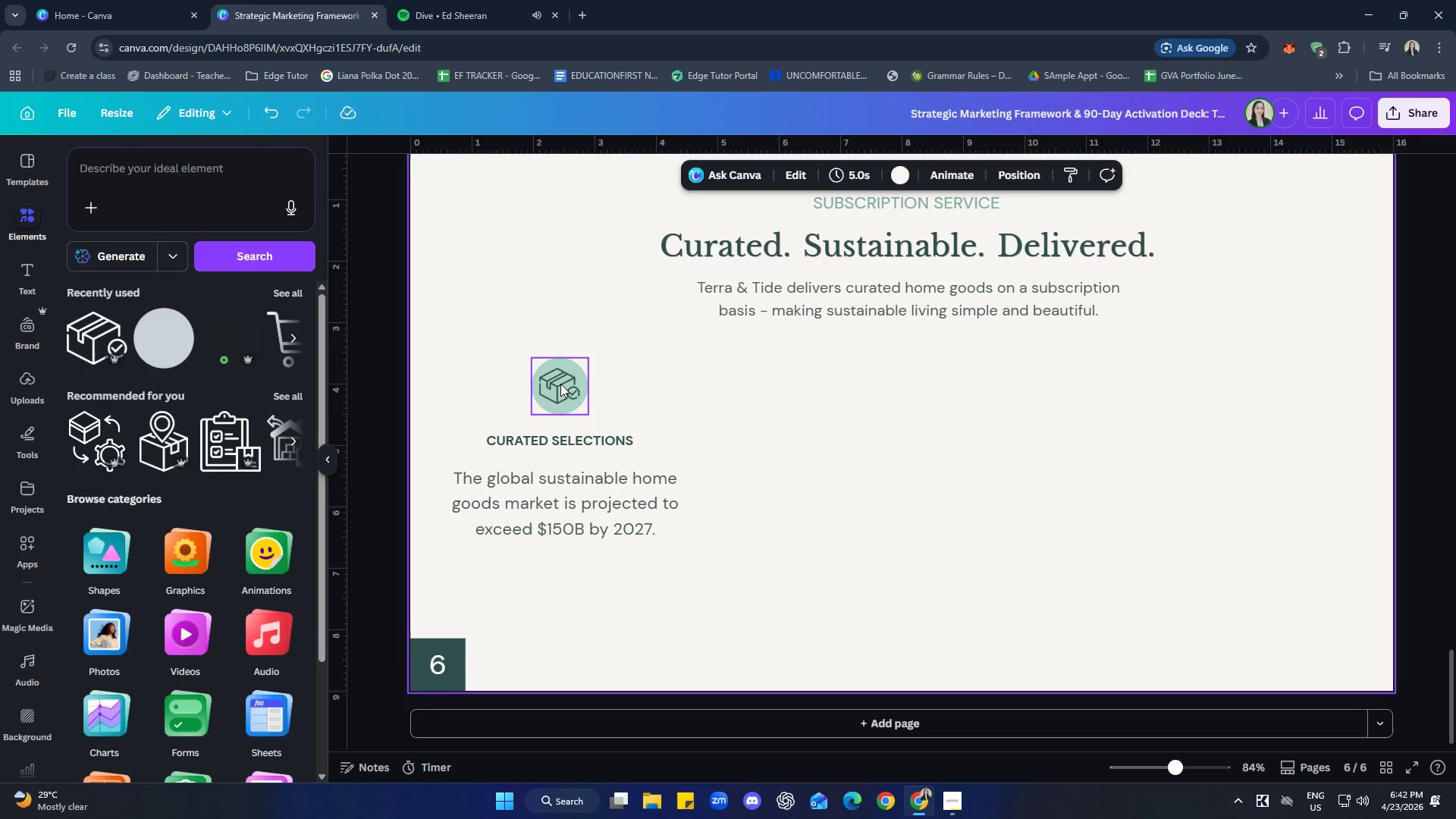 
left_click_drag(start_coordinate=[560, 384], to_coordinate=[561, 393])
 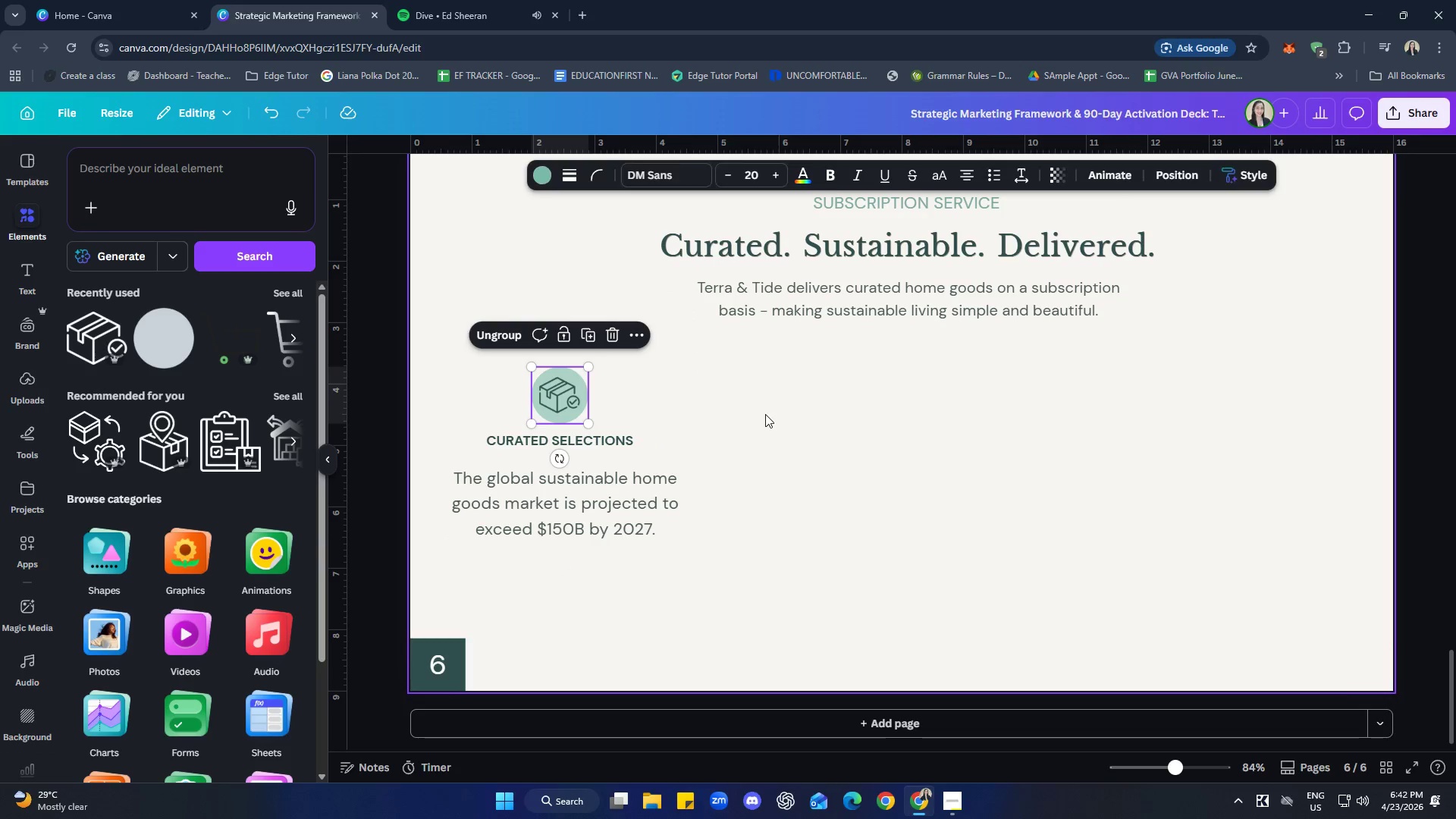 
left_click([765, 414])
 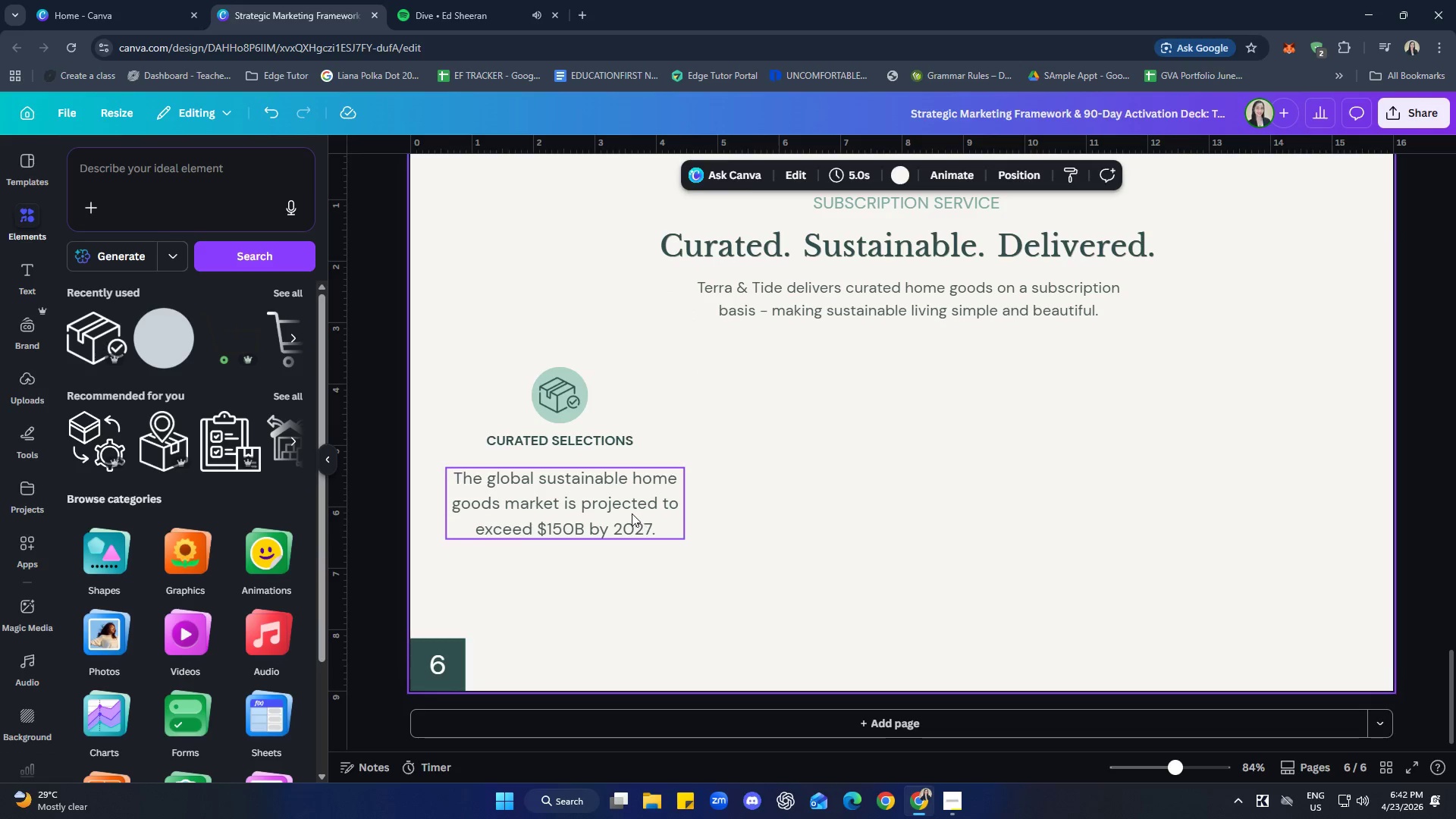 
left_click_drag(start_coordinate=[632, 513], to_coordinate=[632, 507])
 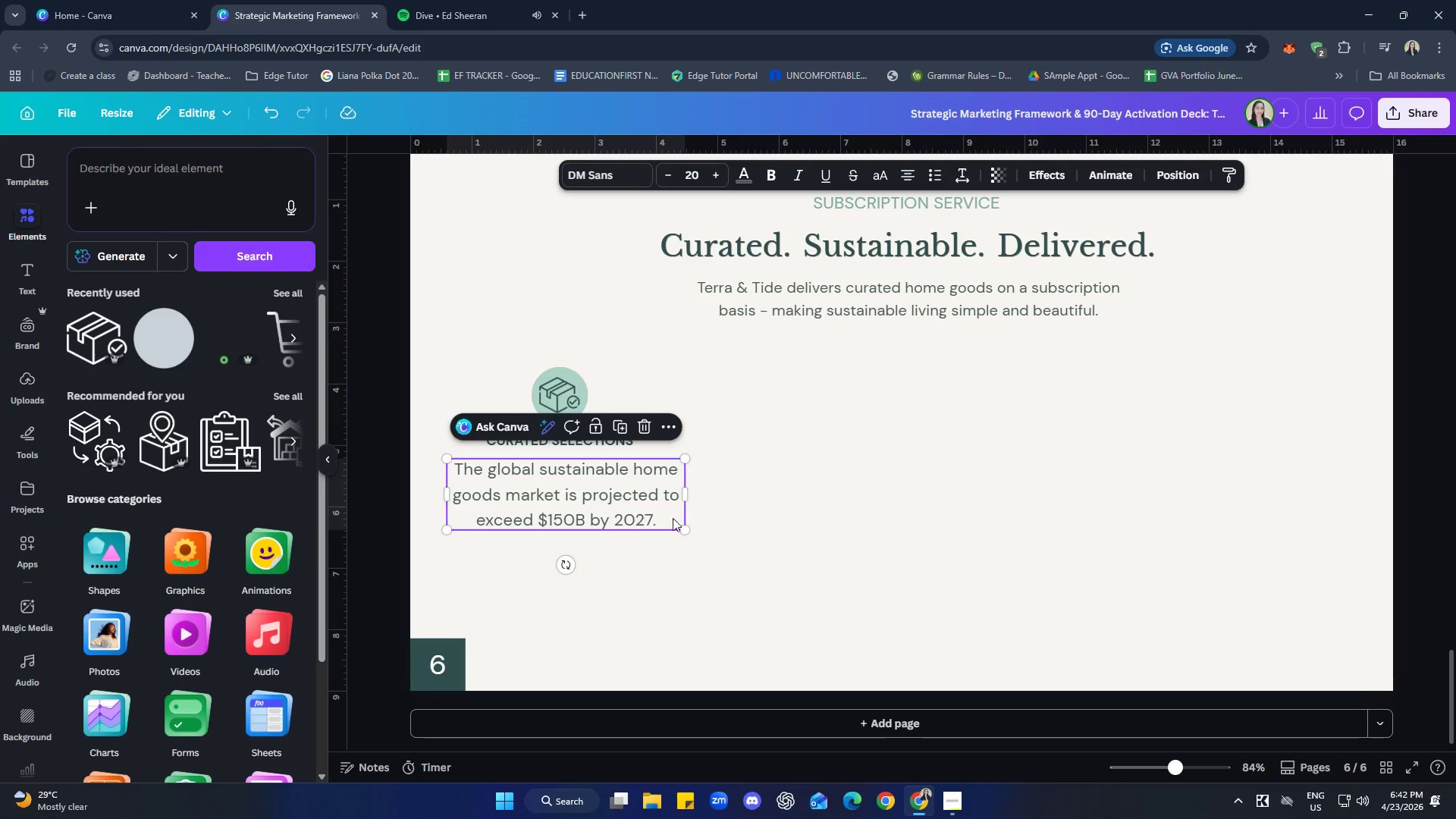 
left_click([676, 519])
 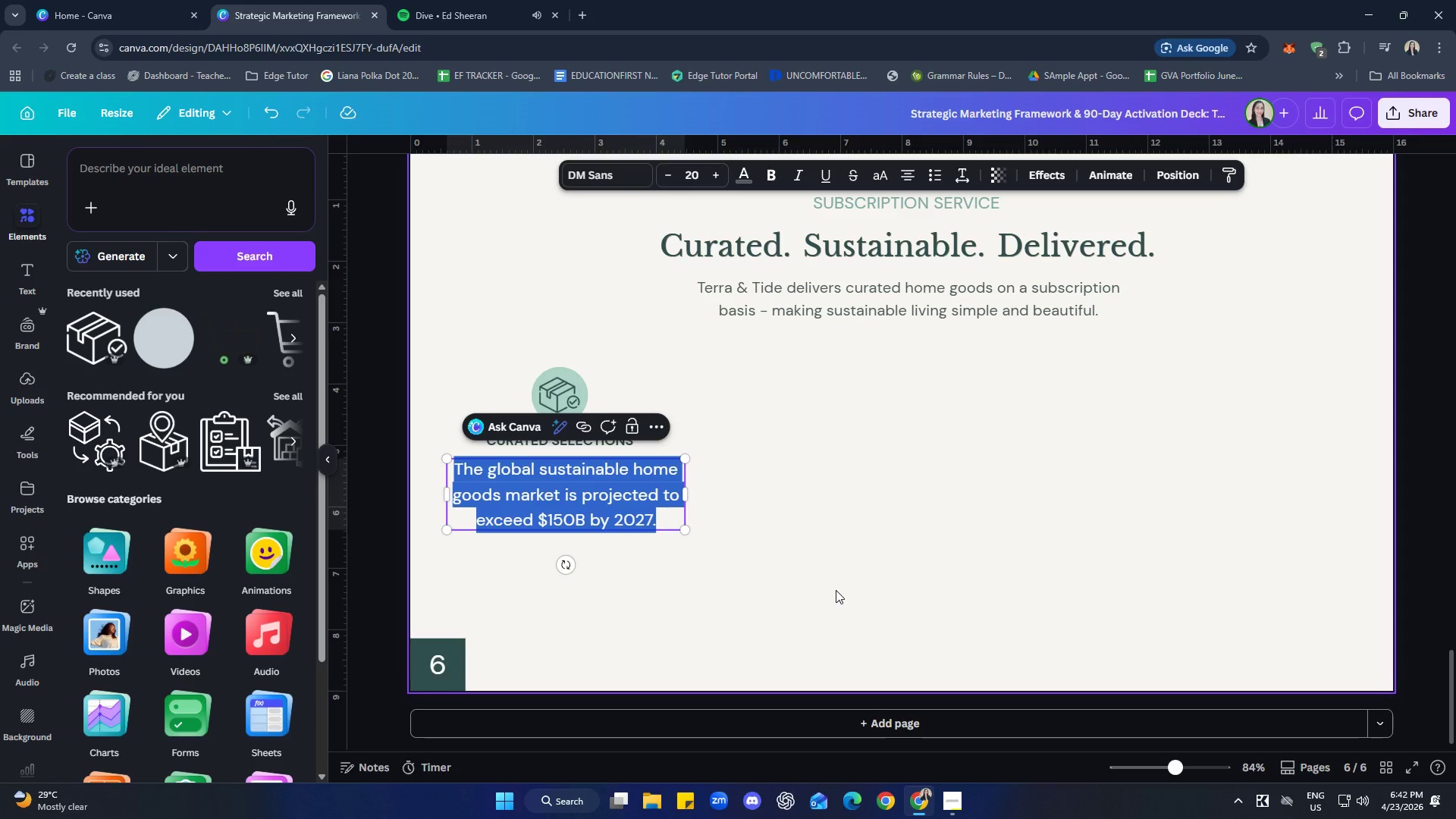 
wait(5.78)
 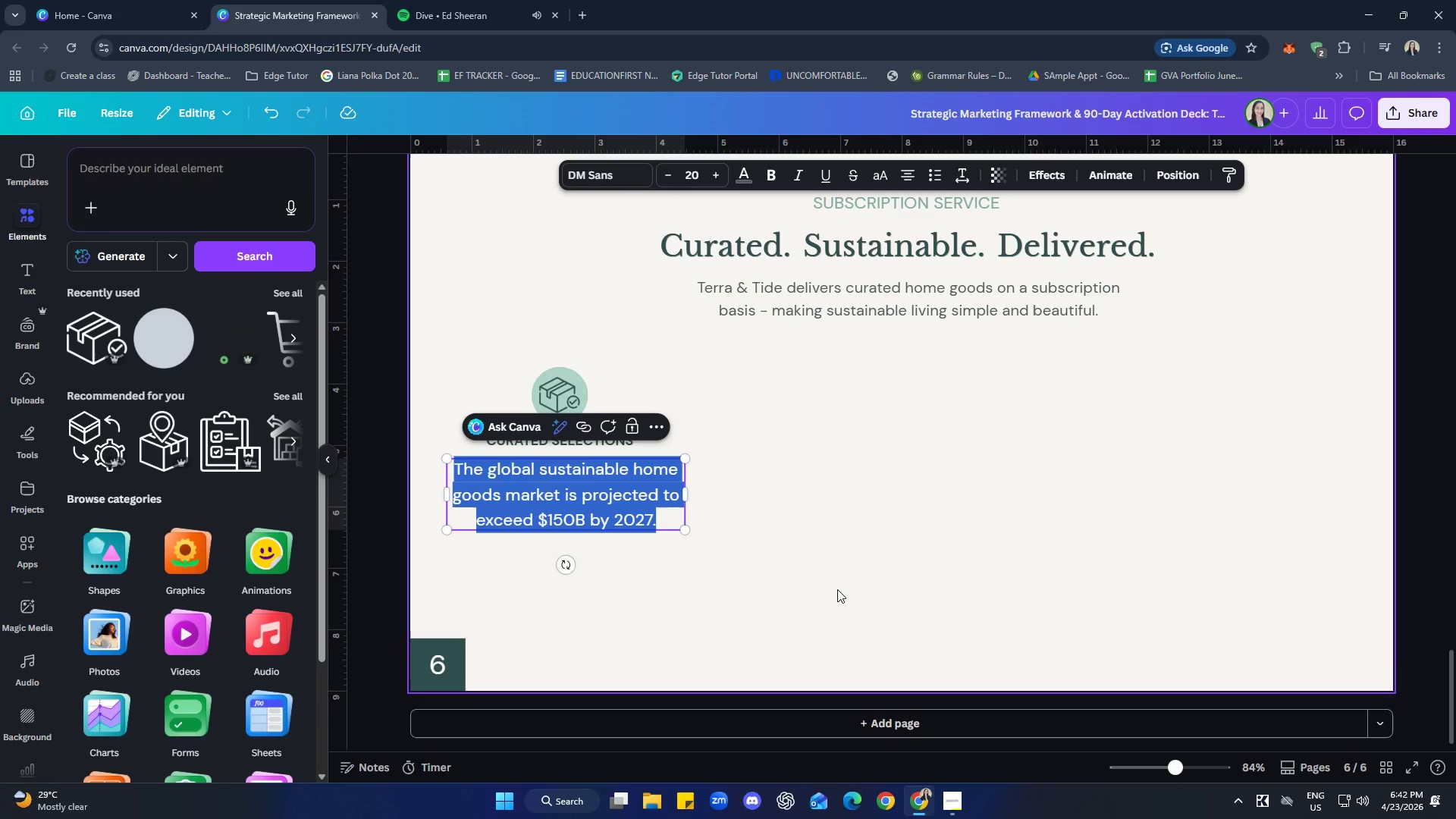 
type(Hand[p)
key(Backspace)
key(Backspace)
type(picked sustab)
key(Backspace)
type(inable goods taht)
key(Backspace)
key(Backspace)
key(Backspace)
type(hat om)
key(Backspace)
key(Backspace)
type(combije)
key(Backspace)
key(Backspace)
type(ned)
key(Backspace)
type( function, beauty, and conscioius)
key(Backspace)
key(Backspace)
key(Backspace)
key(Backspace)
type(u)
key(Backspace)
type(ous values.)
 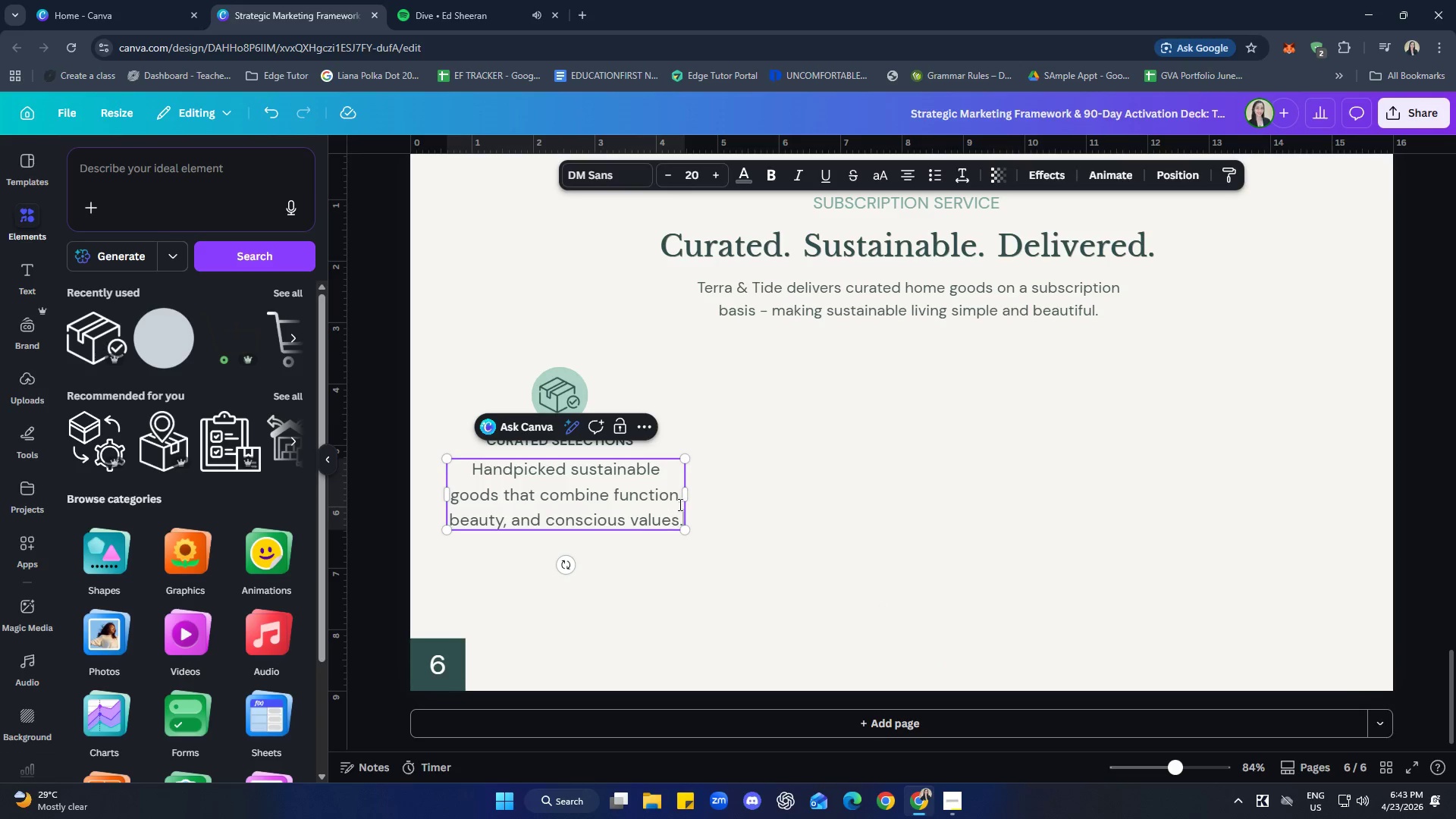 
left_click_drag(start_coordinate=[686, 495], to_coordinate=[611, 505])
 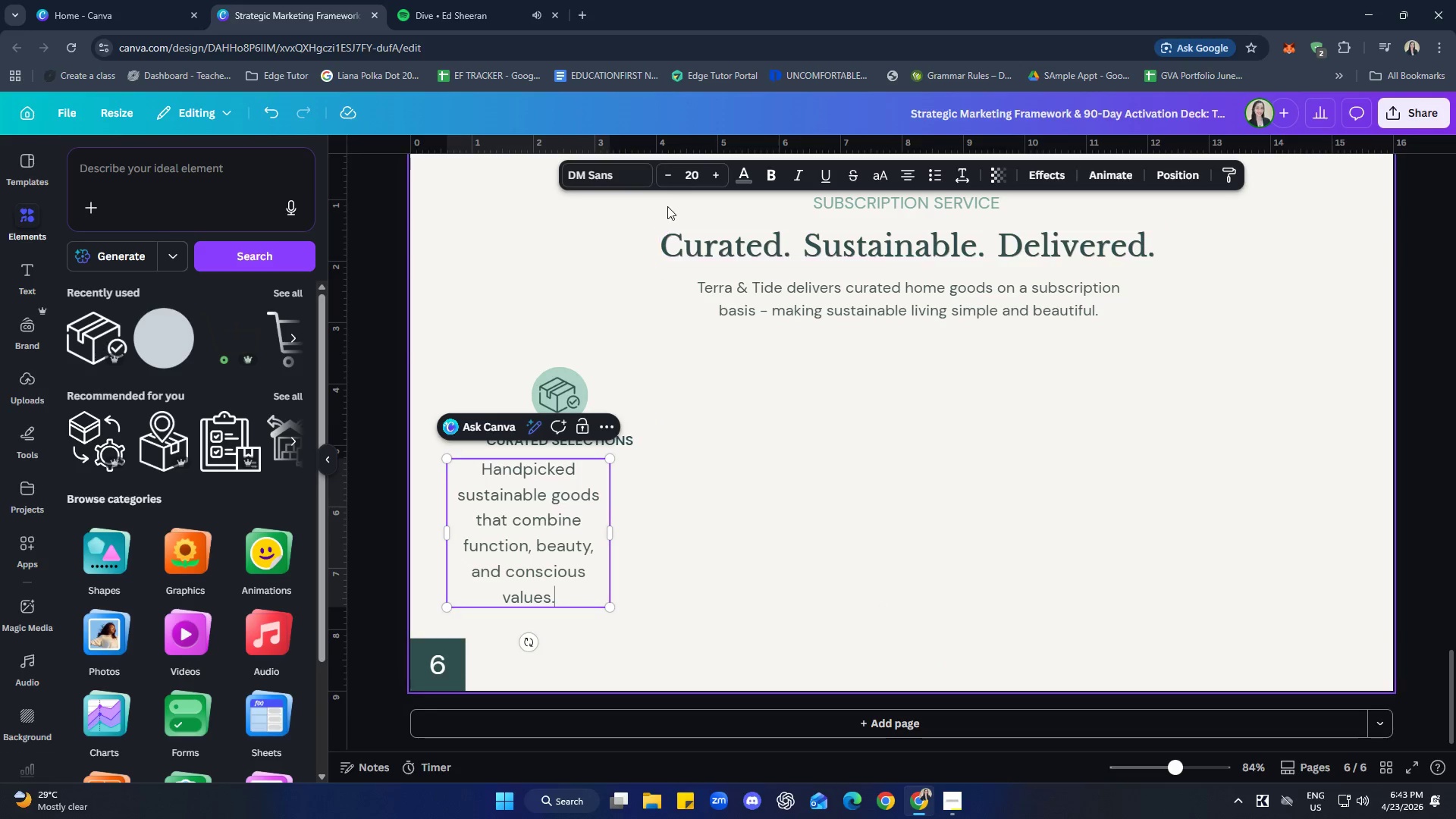 
double_click([672, 180])
 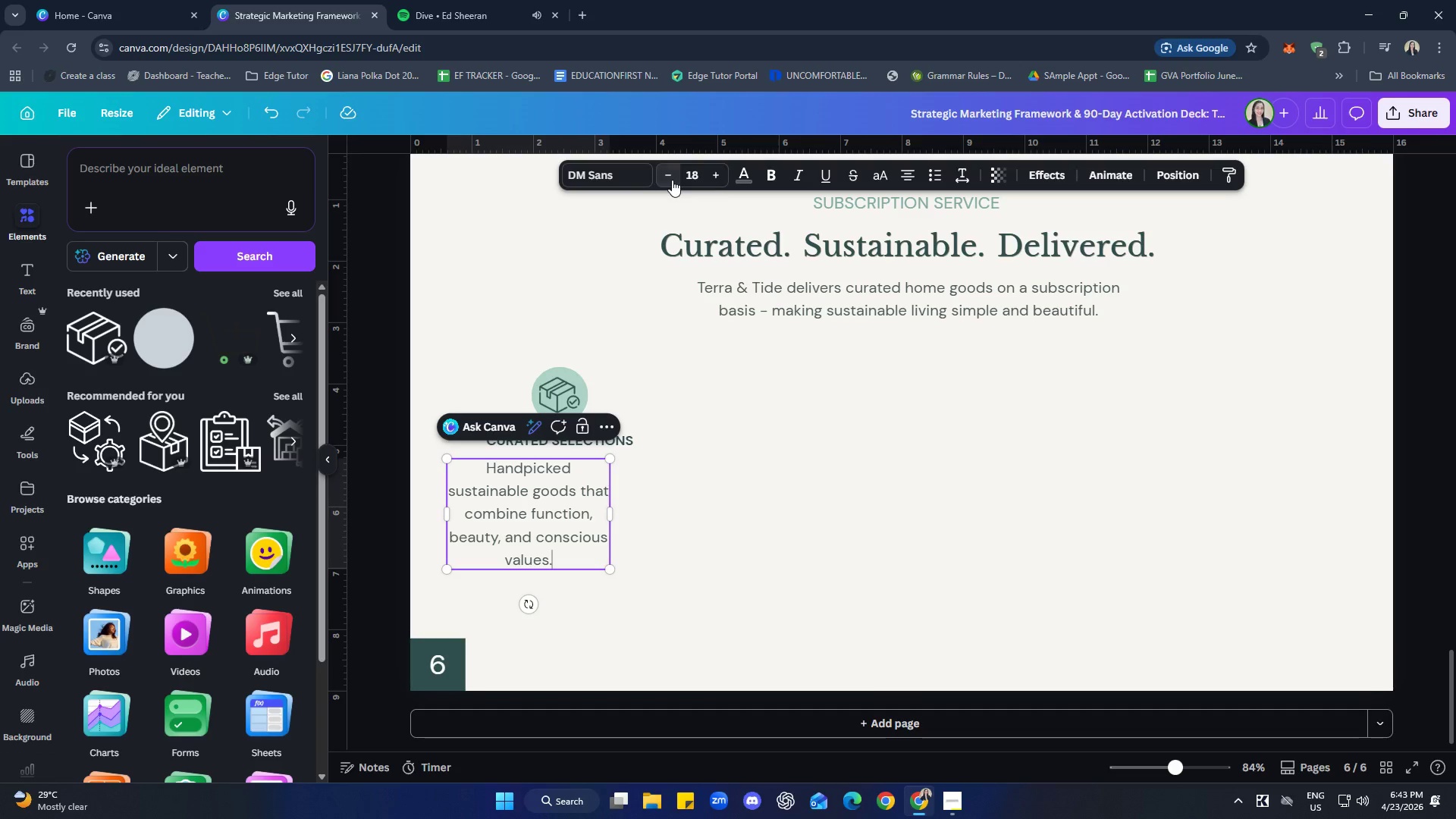 
triple_click([672, 180])
 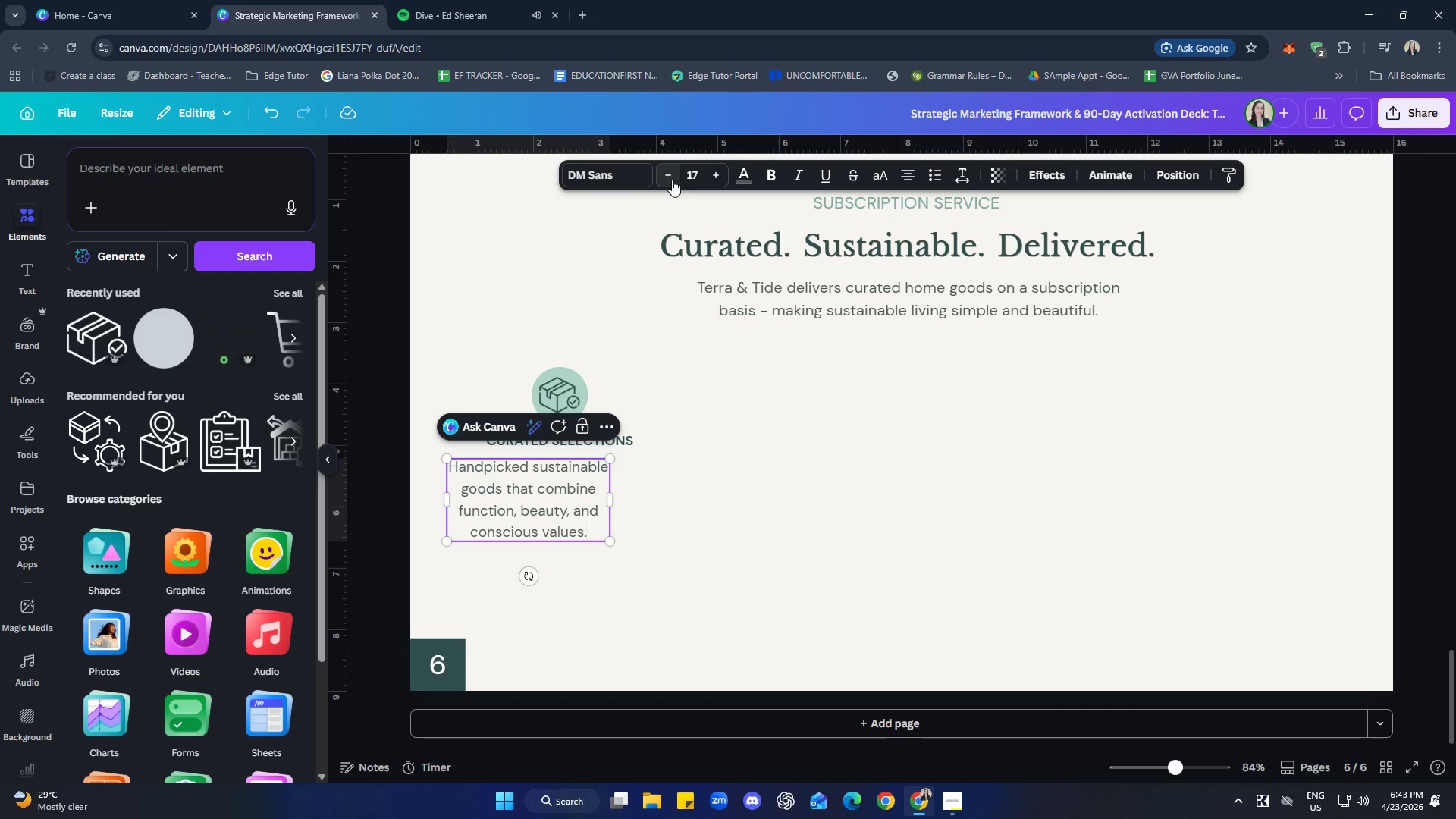 
left_click([672, 180])
 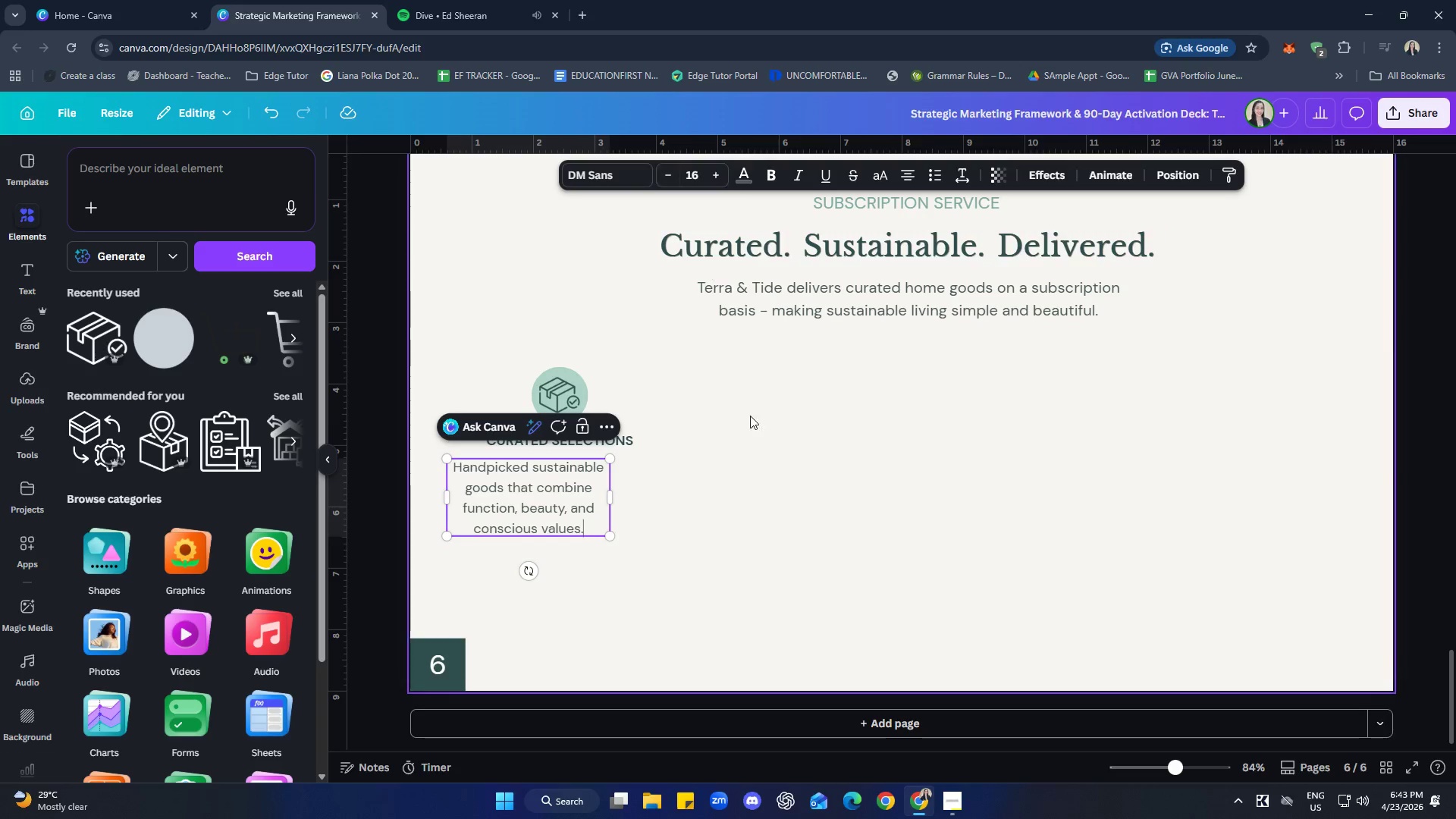 
double_click([768, 470])
 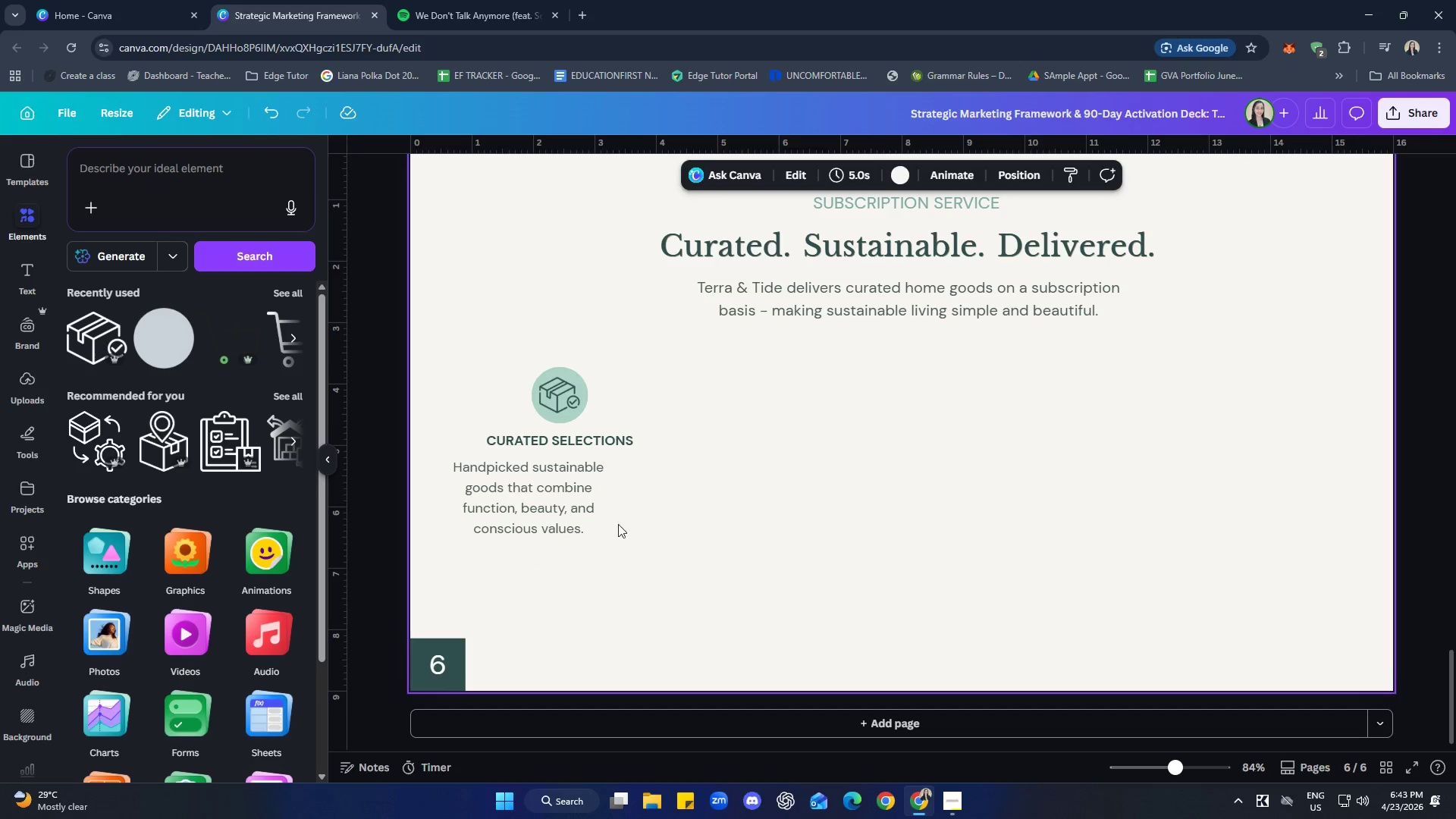 
left_click_drag(start_coordinate=[585, 516], to_coordinate=[615, 516])
 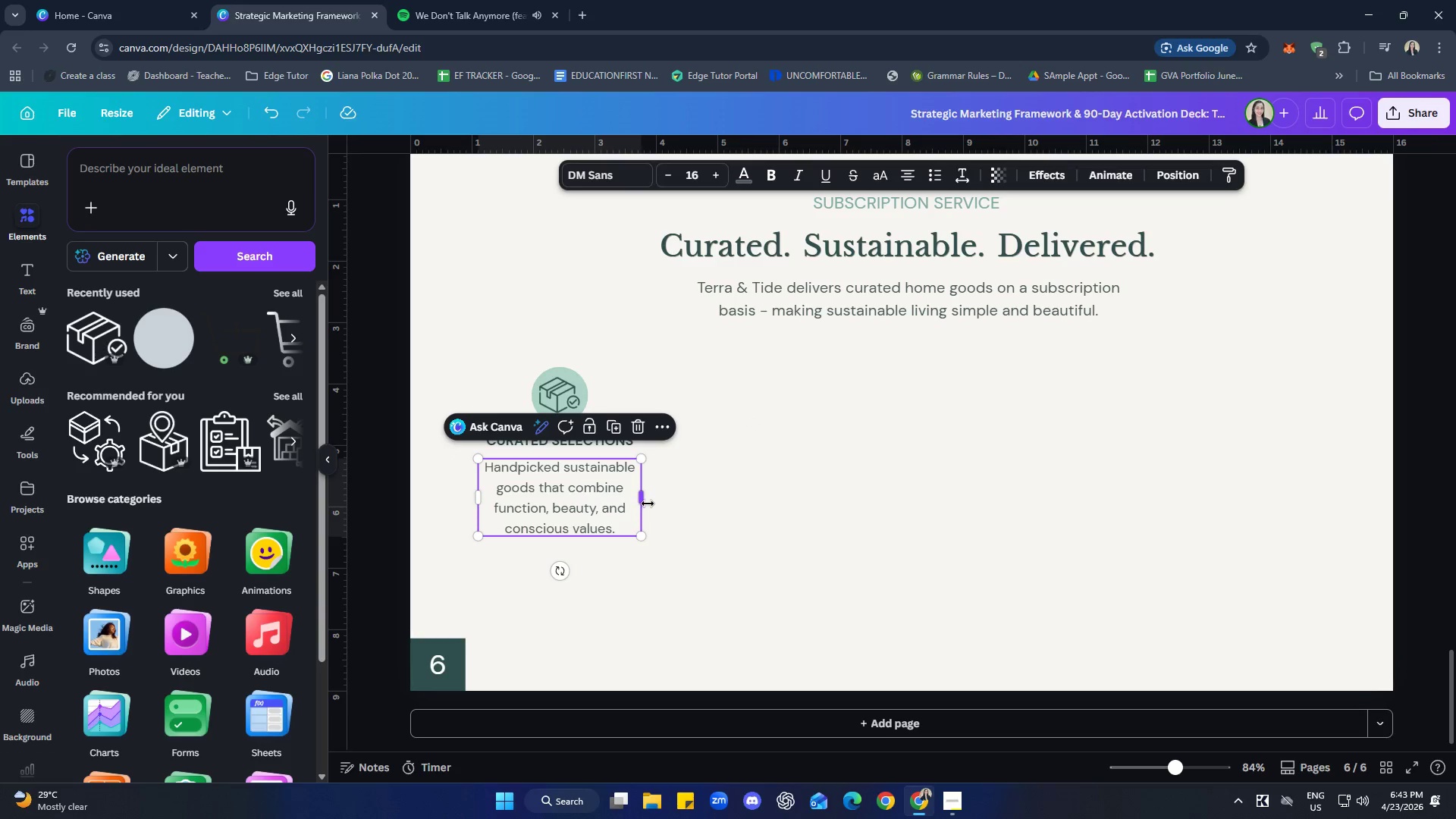 
left_click_drag(start_coordinate=[648, 504], to_coordinate=[636, 503])
 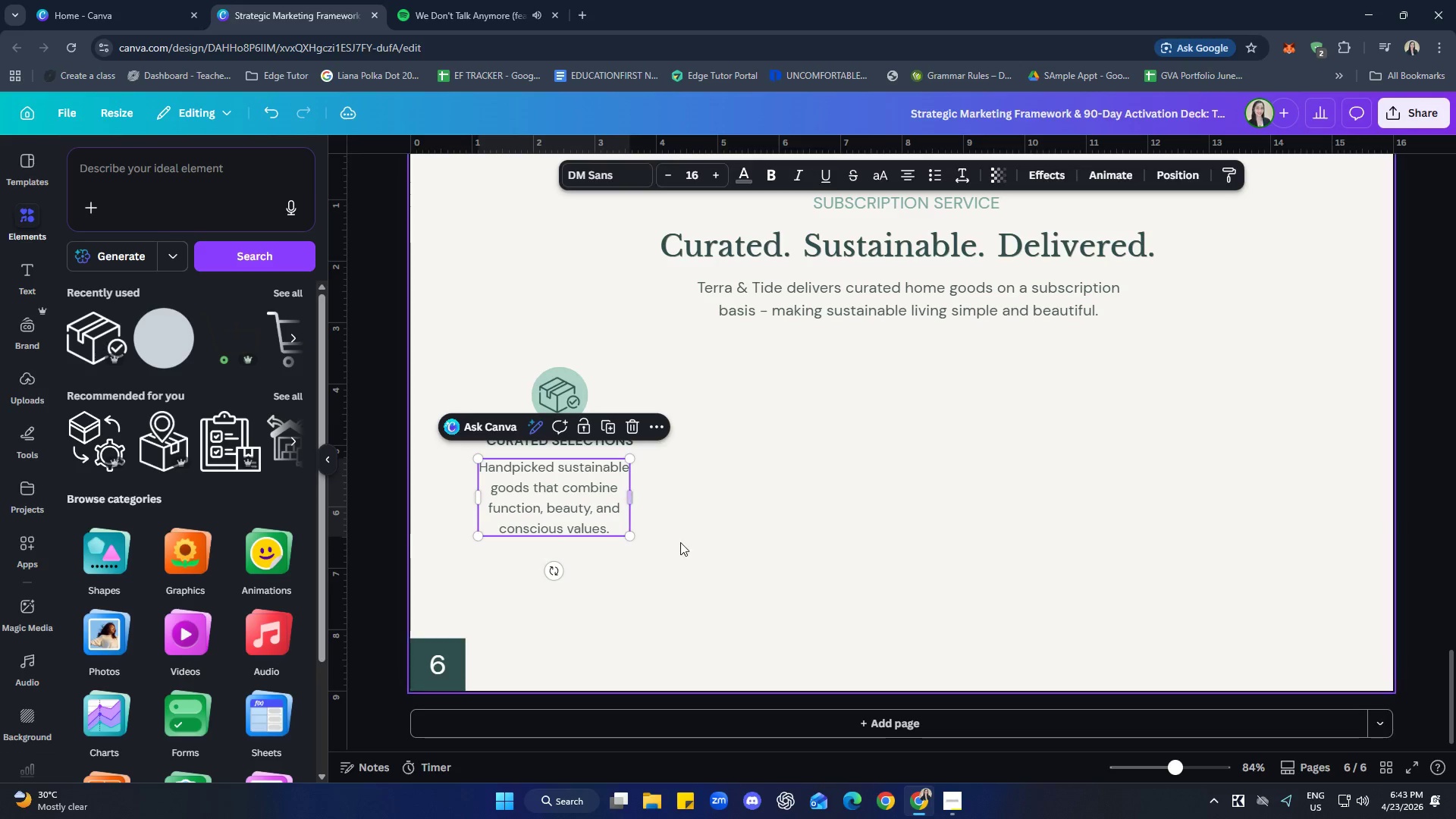 
left_click([681, 542])
 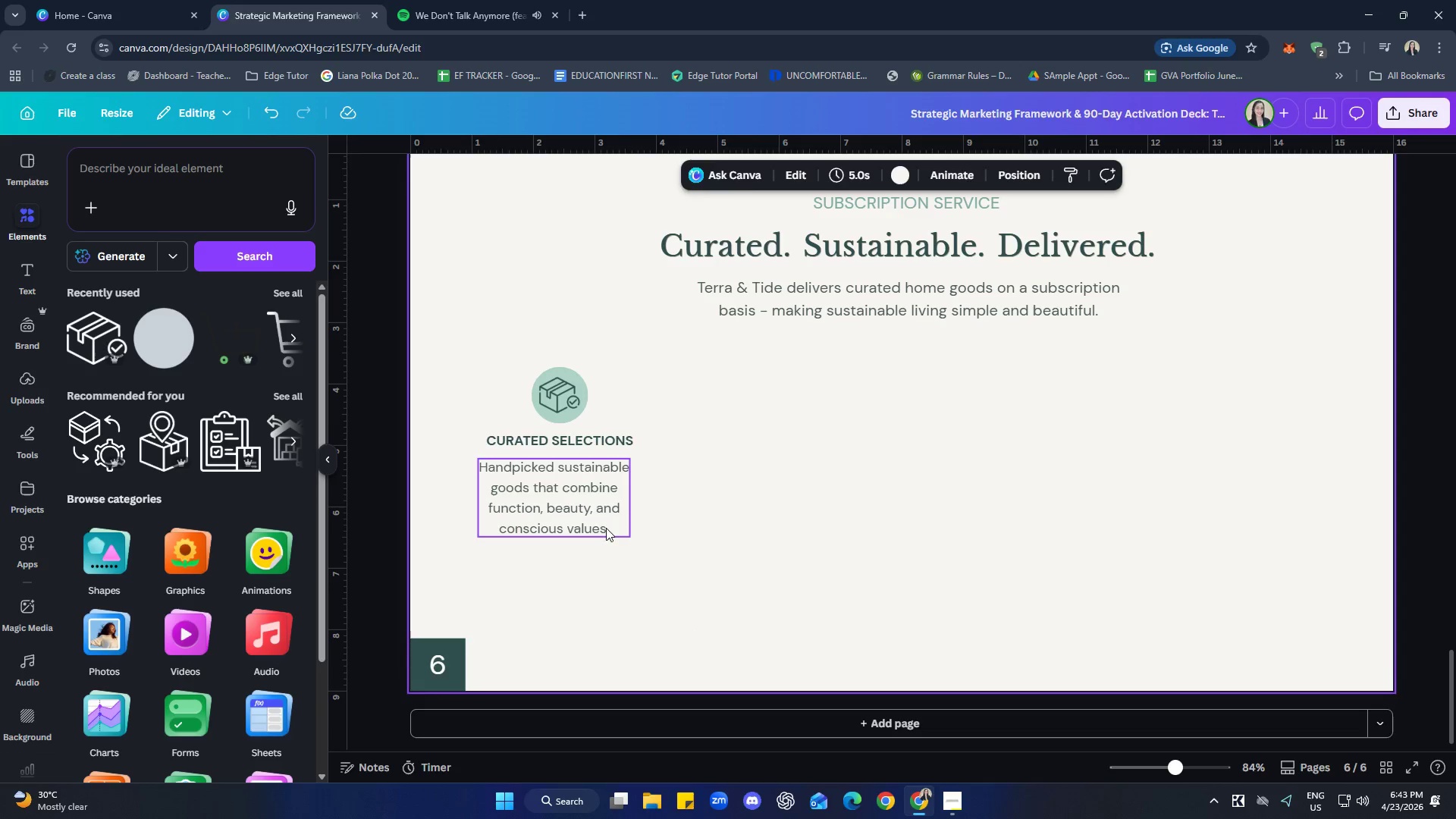 
left_click_drag(start_coordinate=[599, 522], to_coordinate=[604, 520])
 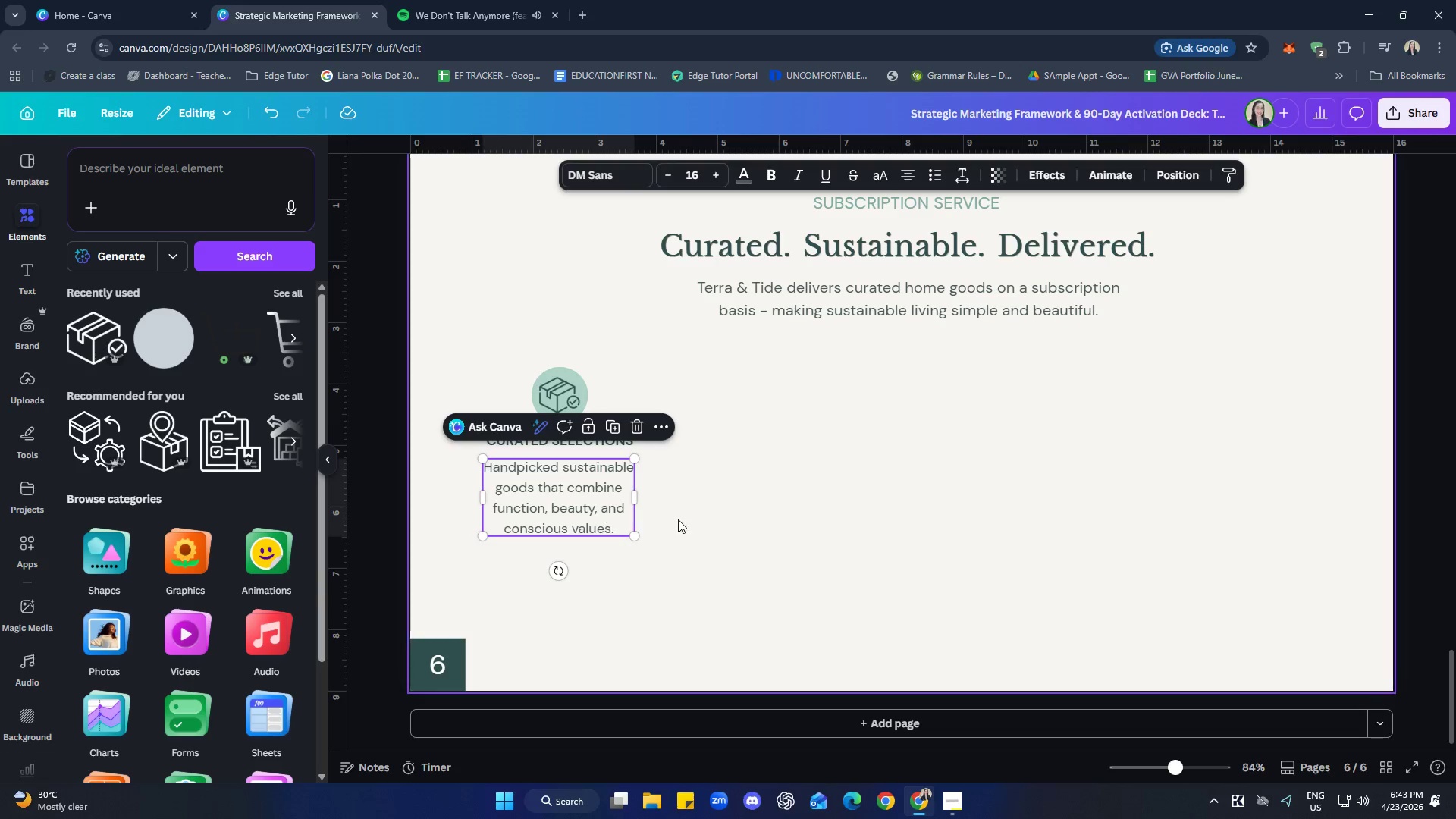 
left_click([678, 519])
 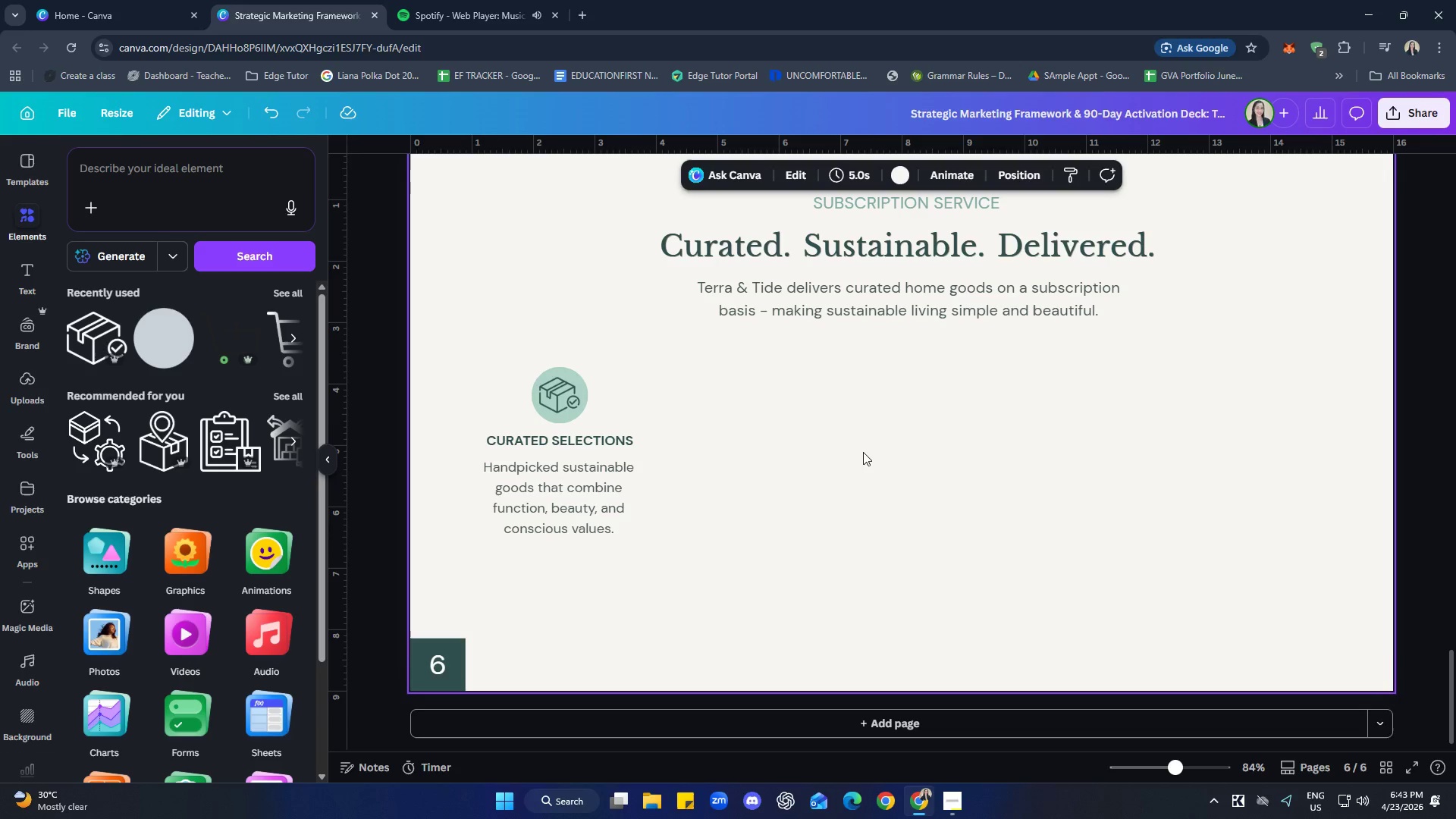 
left_click([594, 511])
 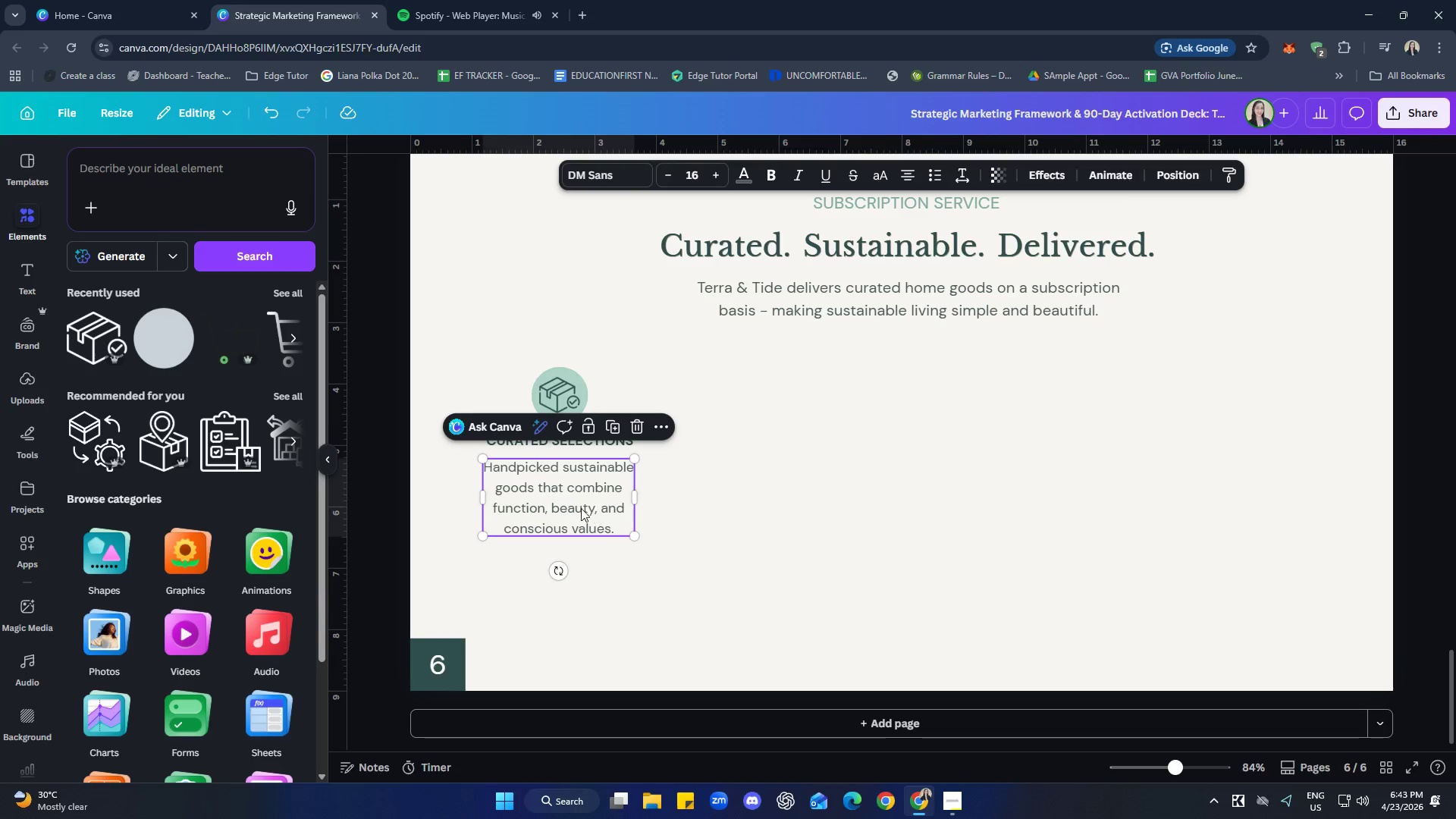 
hold_key(key=ShiftLeft, duration=1.53)
left_click([547, 442])
 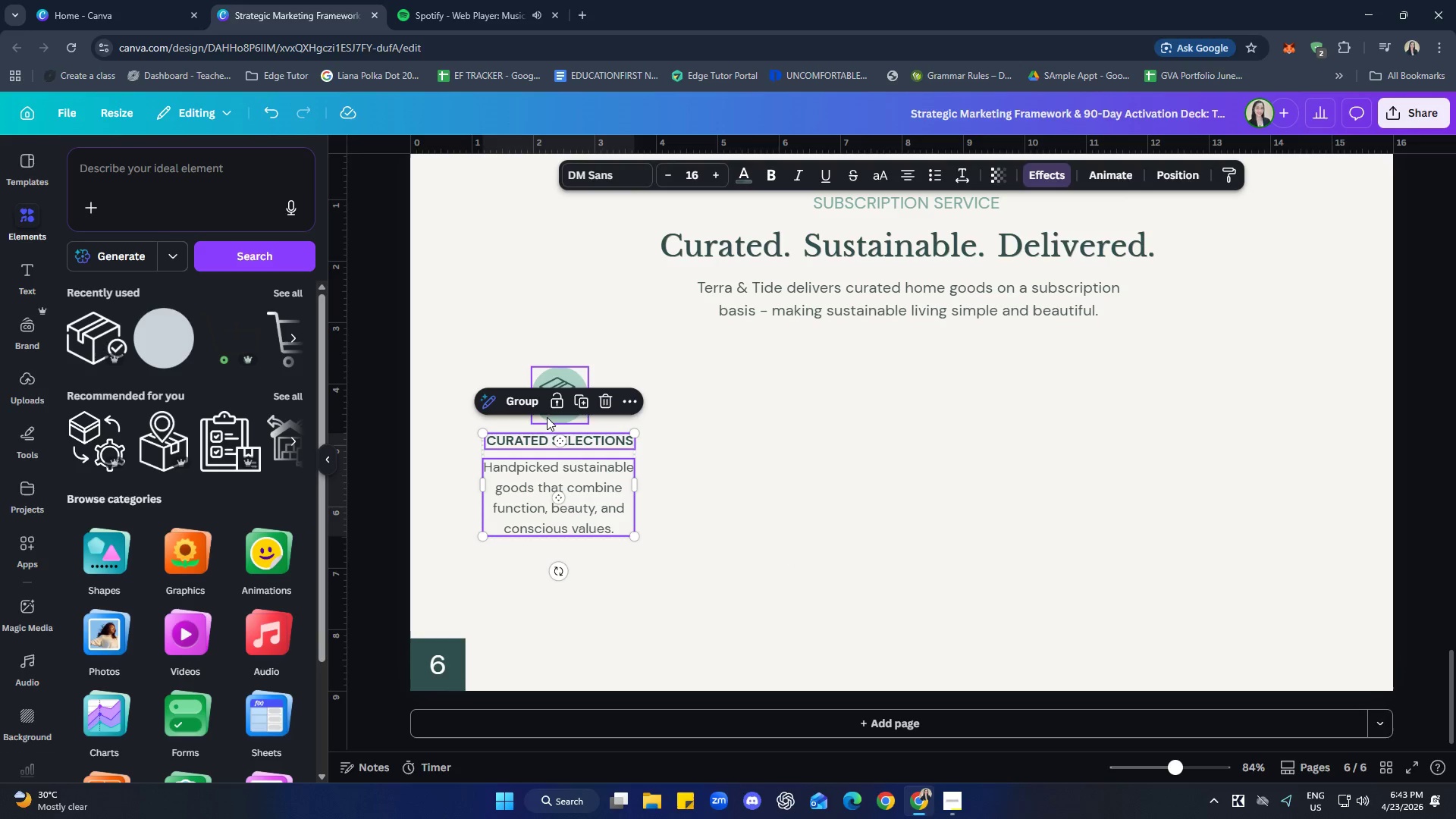 
left_click([547, 416])
 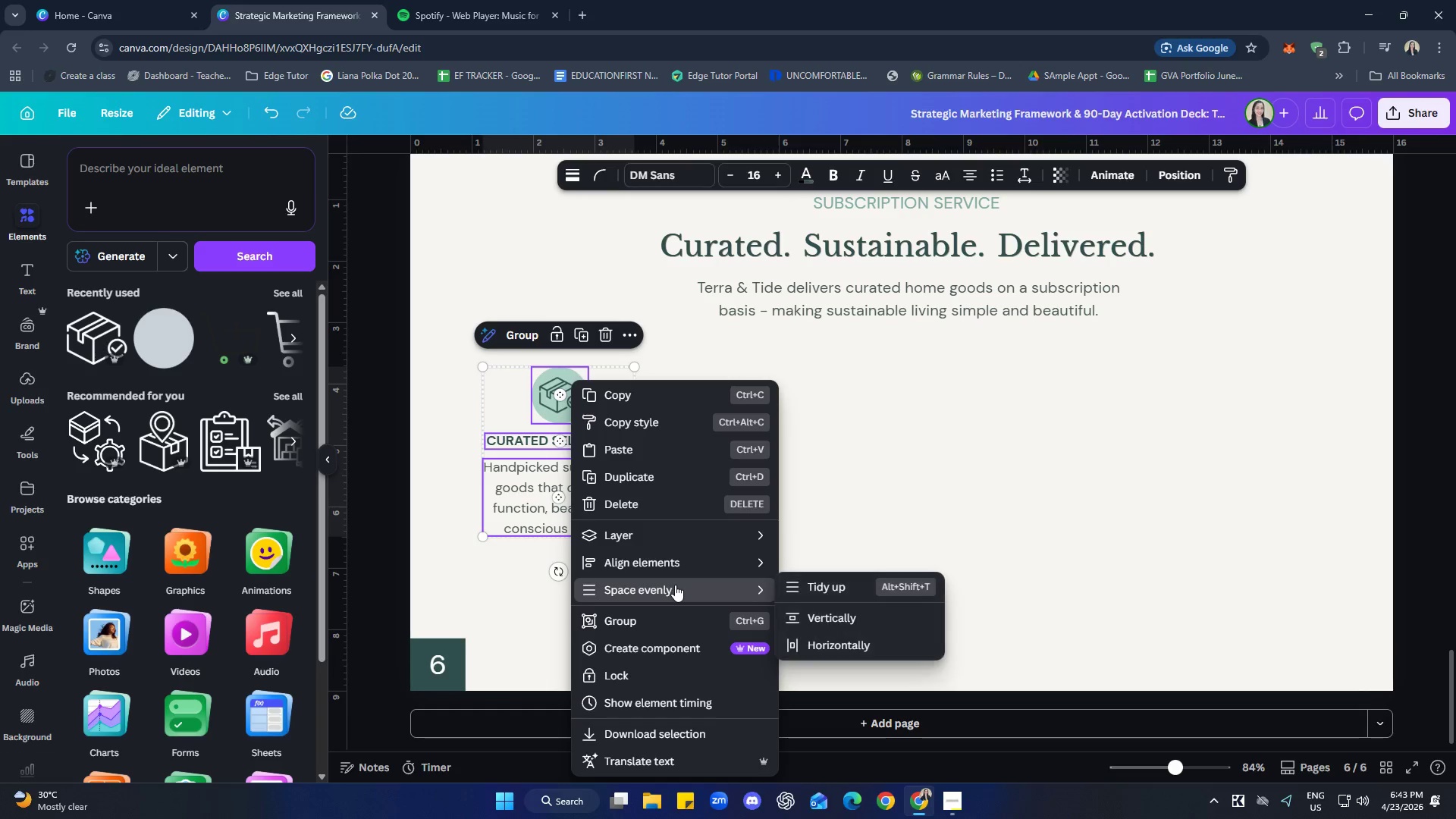 
left_click([817, 594])
 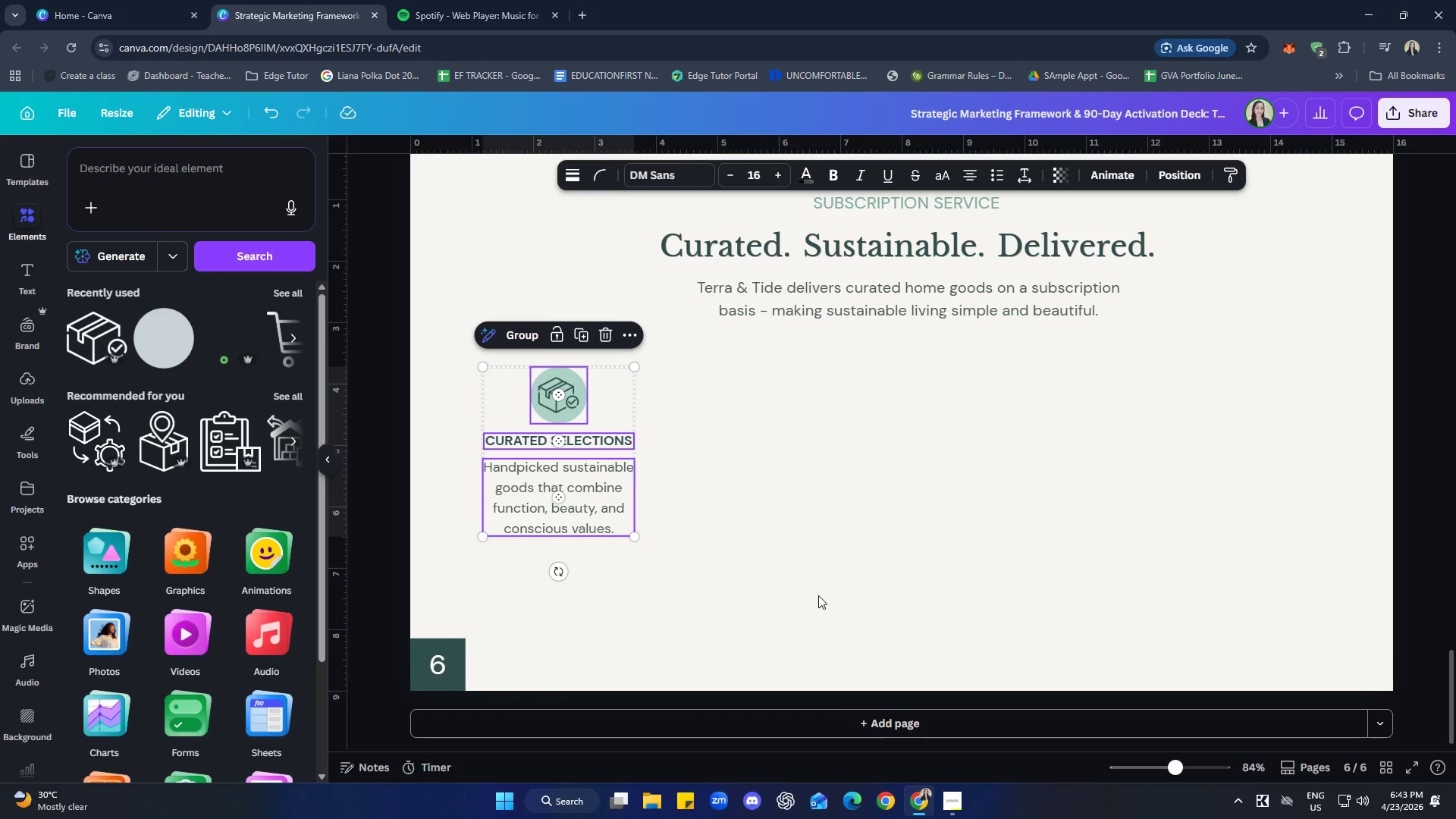 
left_click([813, 570])
 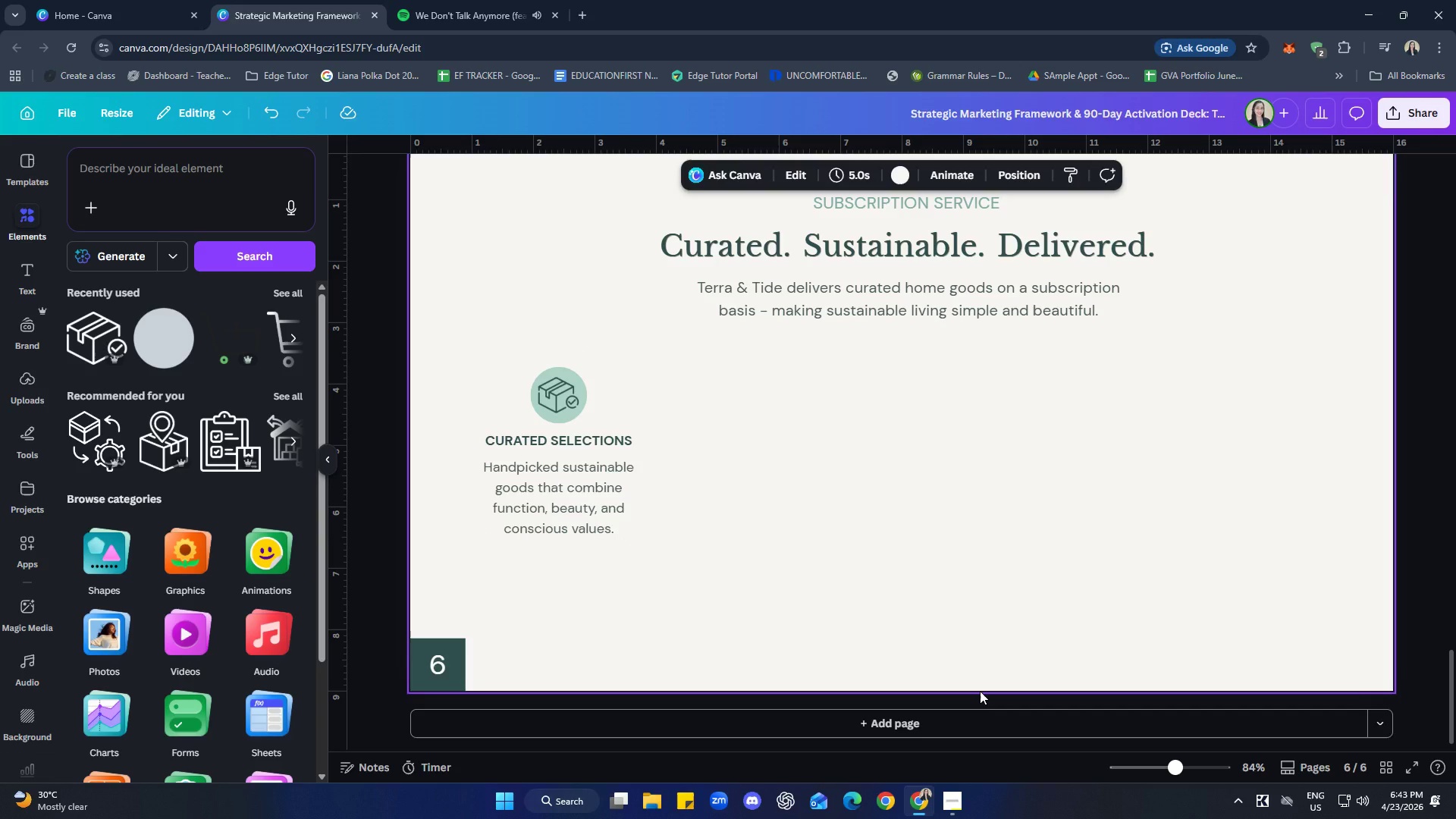 
wait(10.55)
 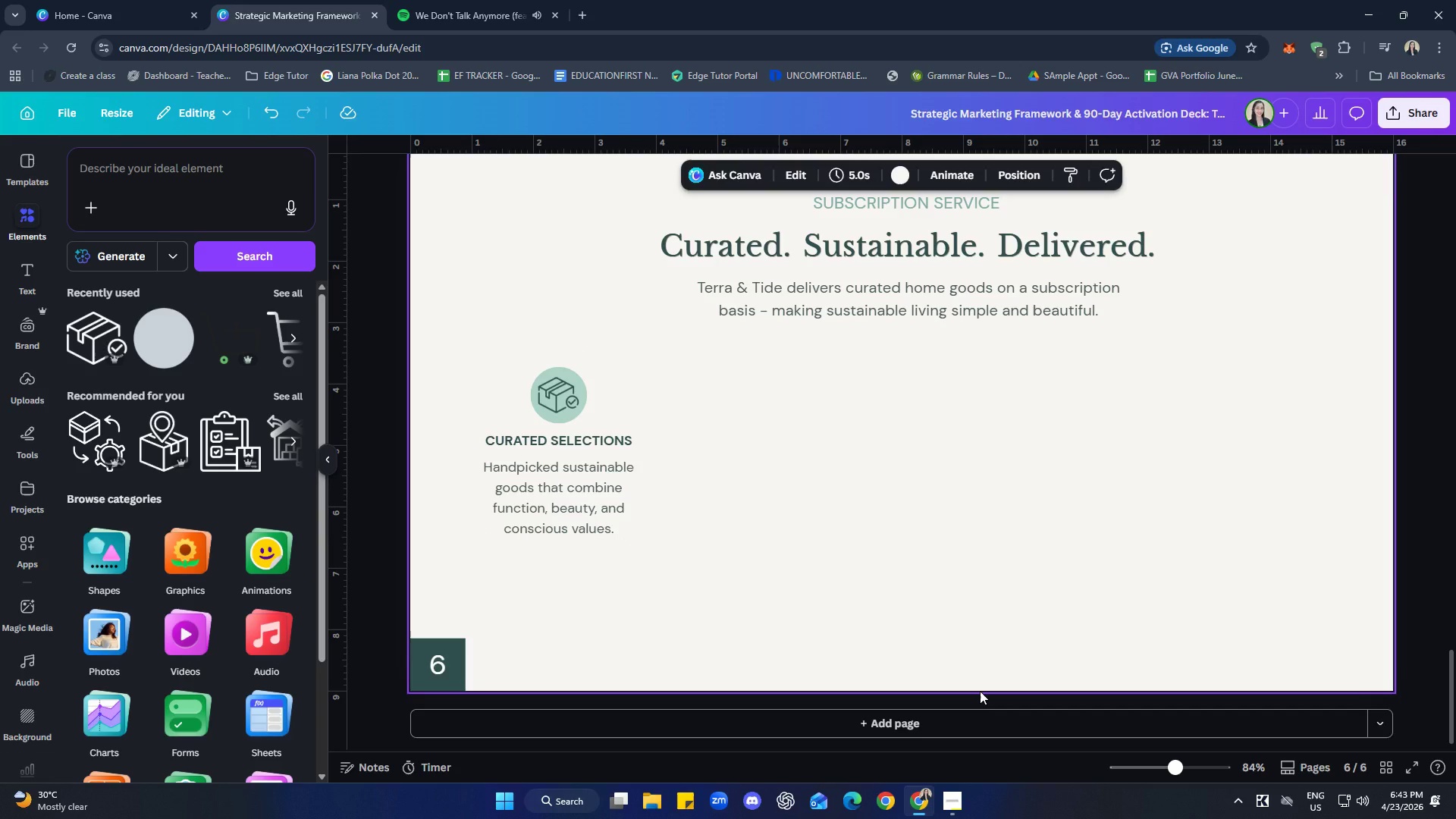 
hold_key(key=ShiftLeft, duration=1.23)
left_click([570, 445])
 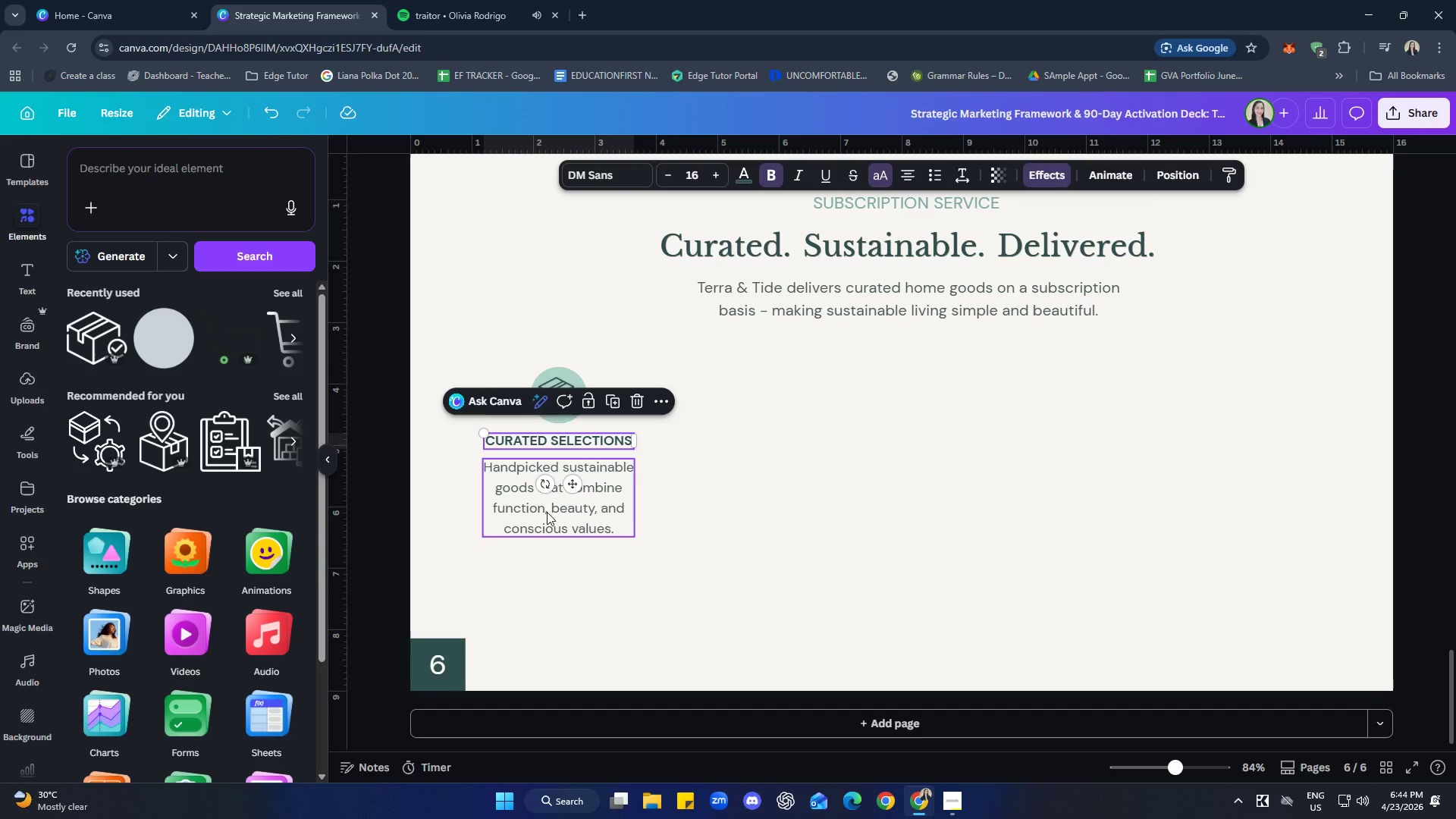 
left_click([547, 512])
 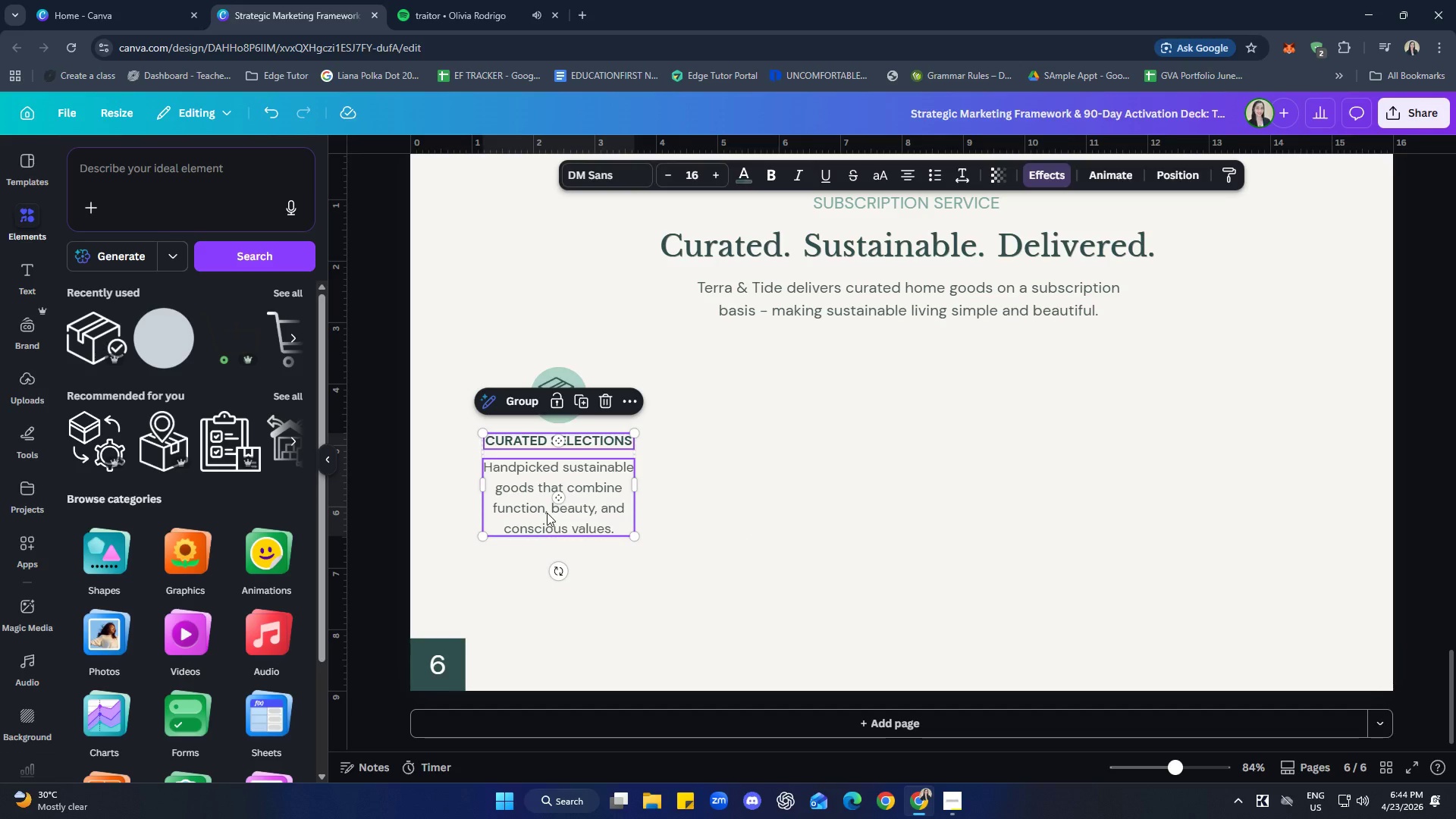 
key(ArrowDown)
 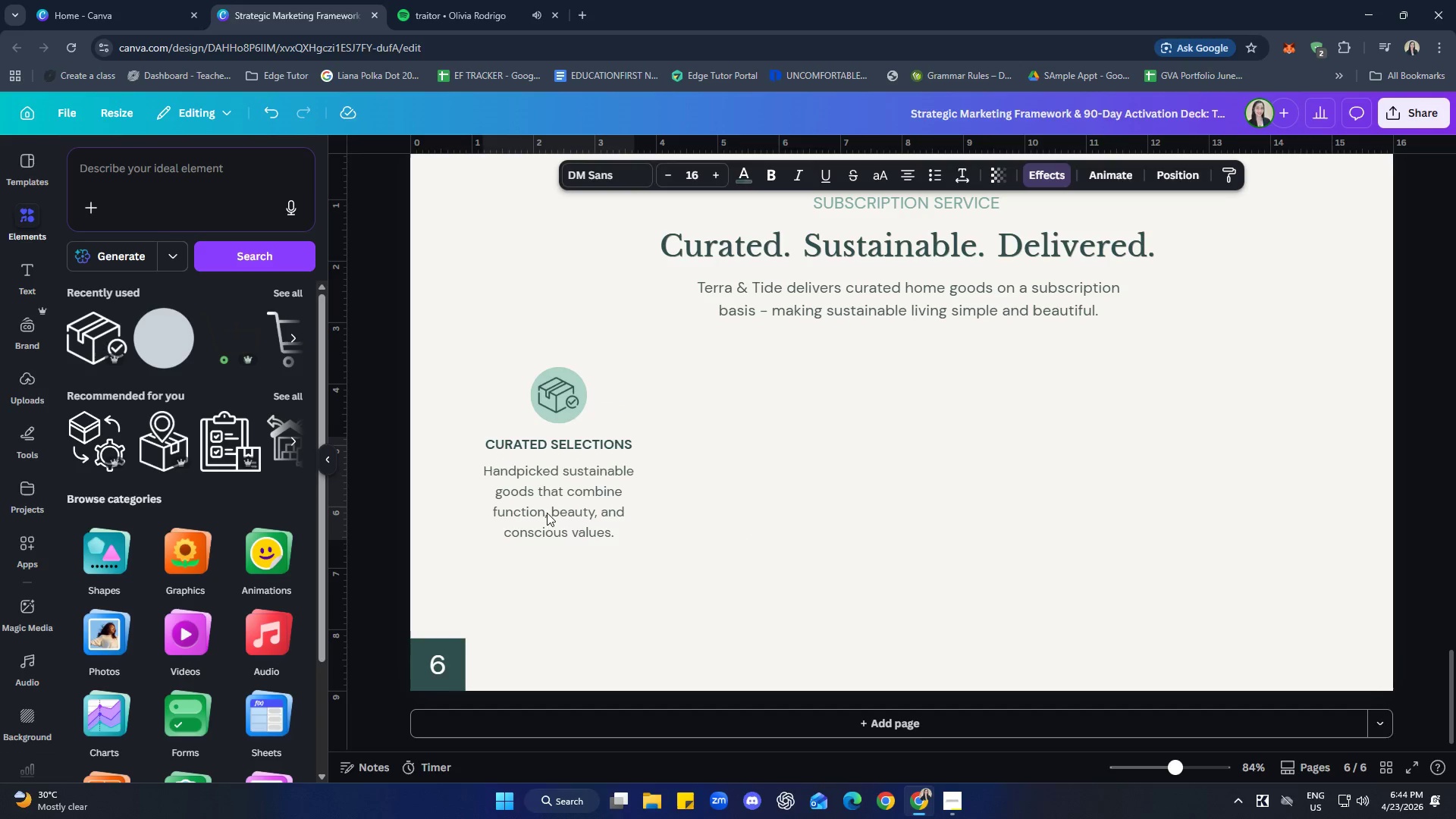 
key(ArrowDown)
 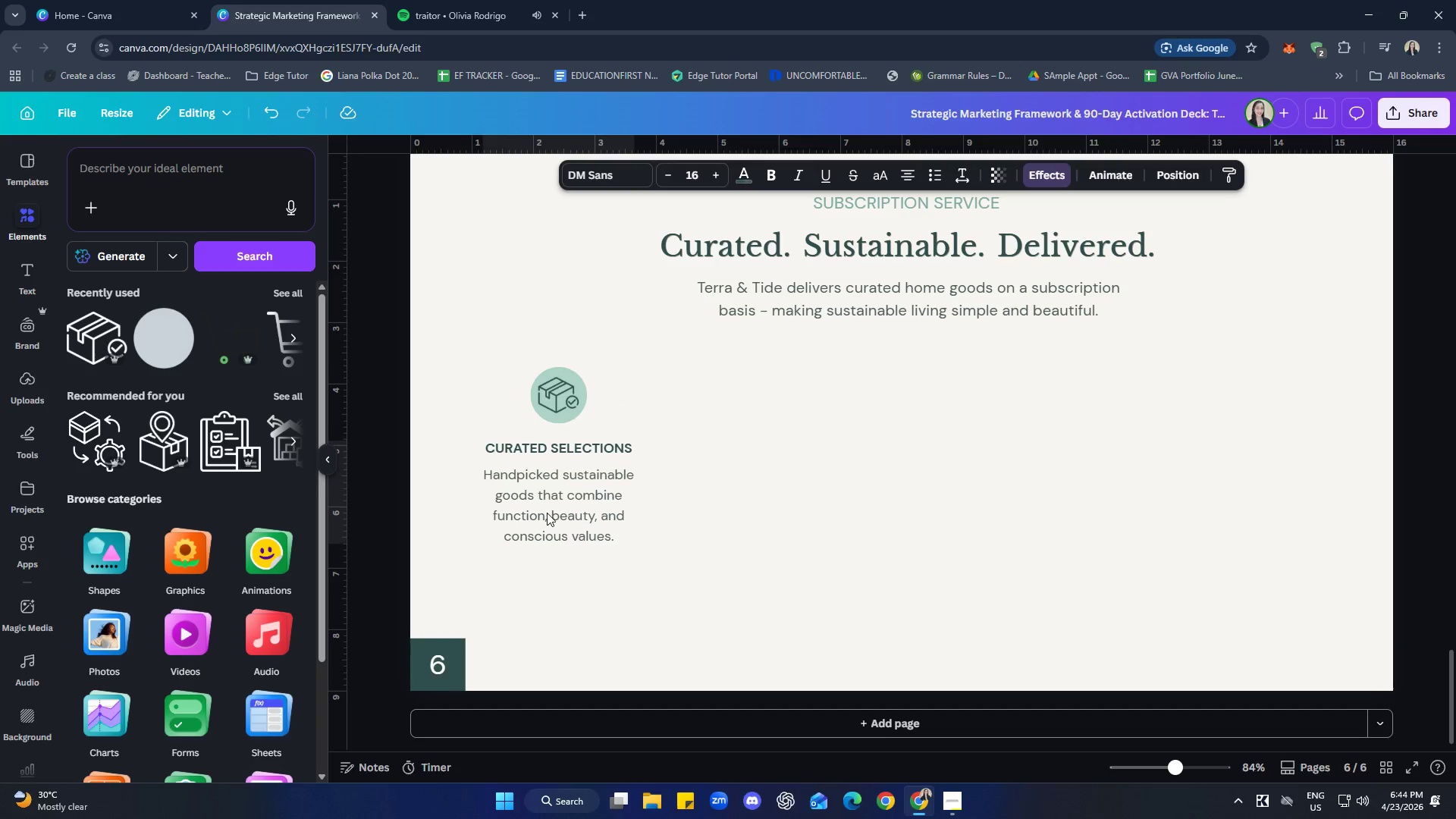 
key(ArrowDown)
 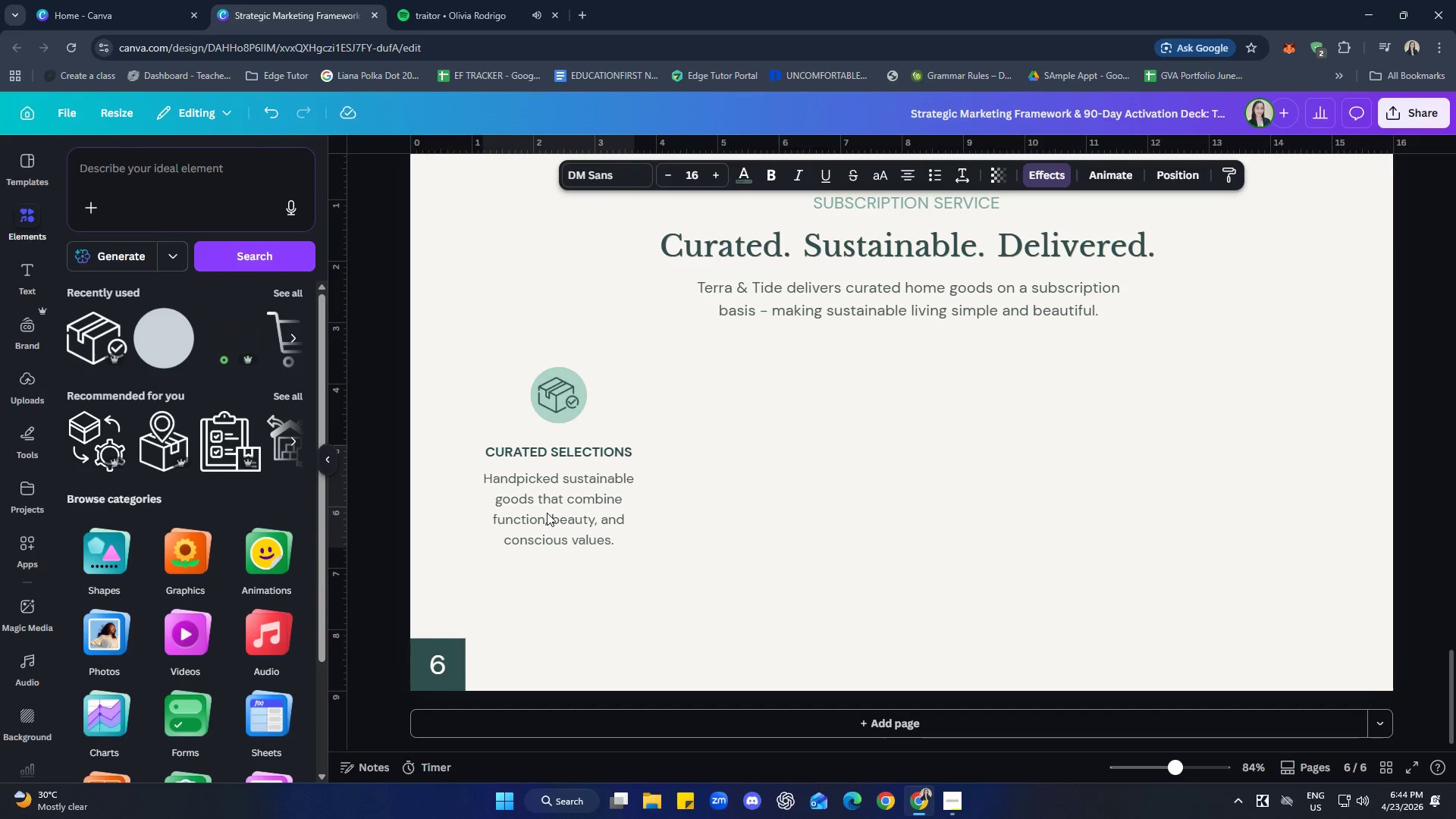 
key(ArrowDown)
 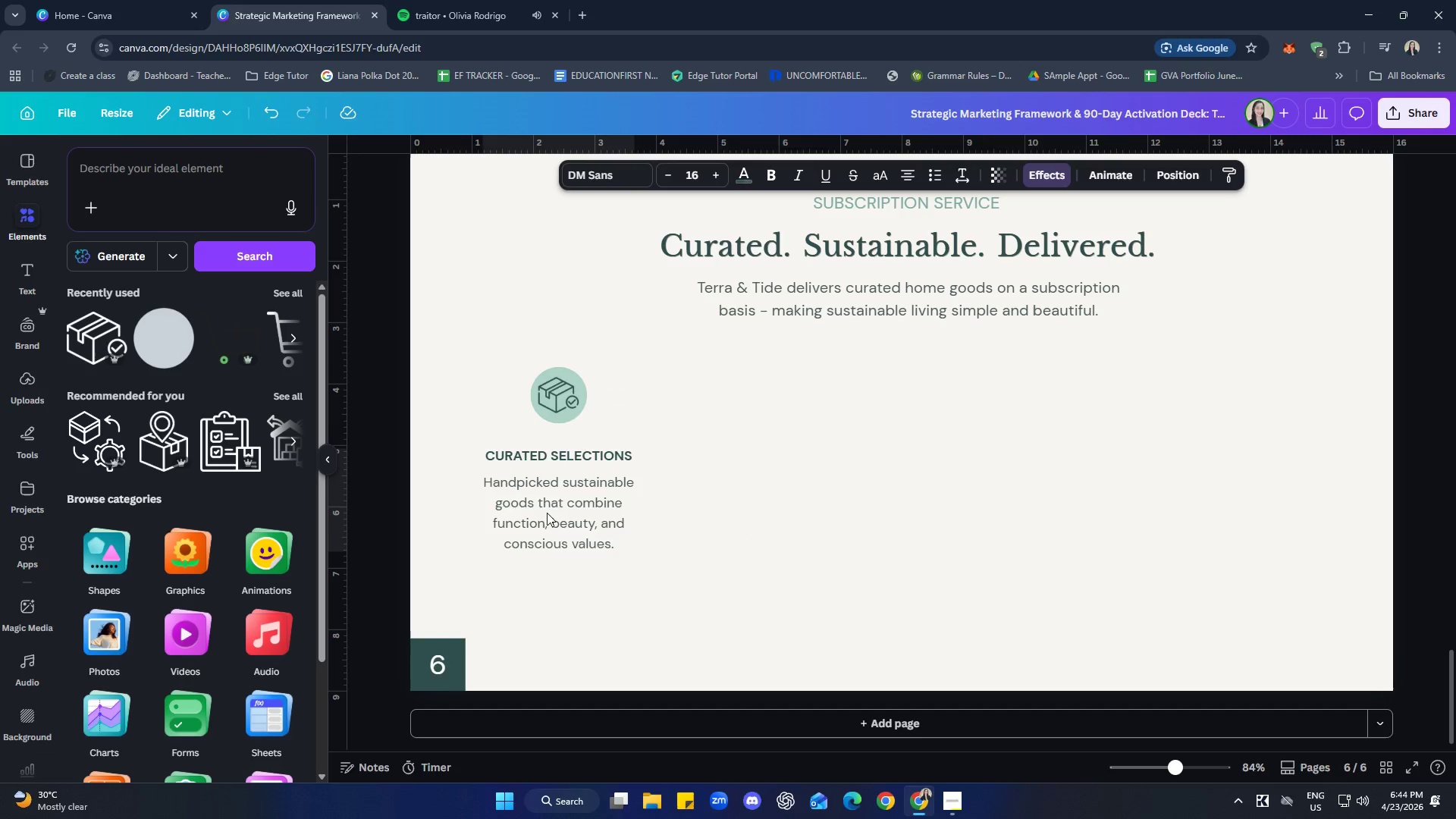 
key(ArrowDown)
 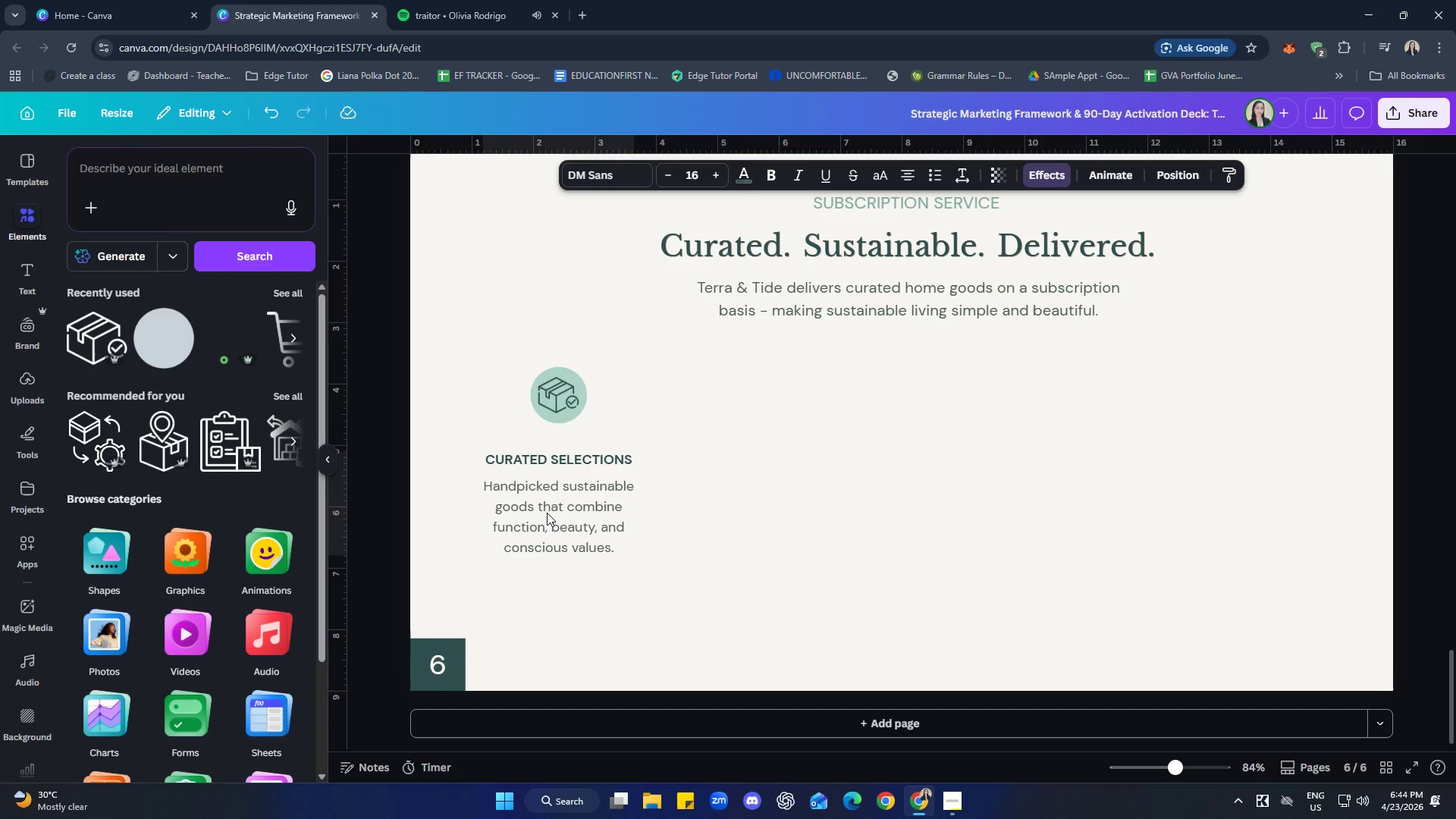 
key(ArrowDown)
 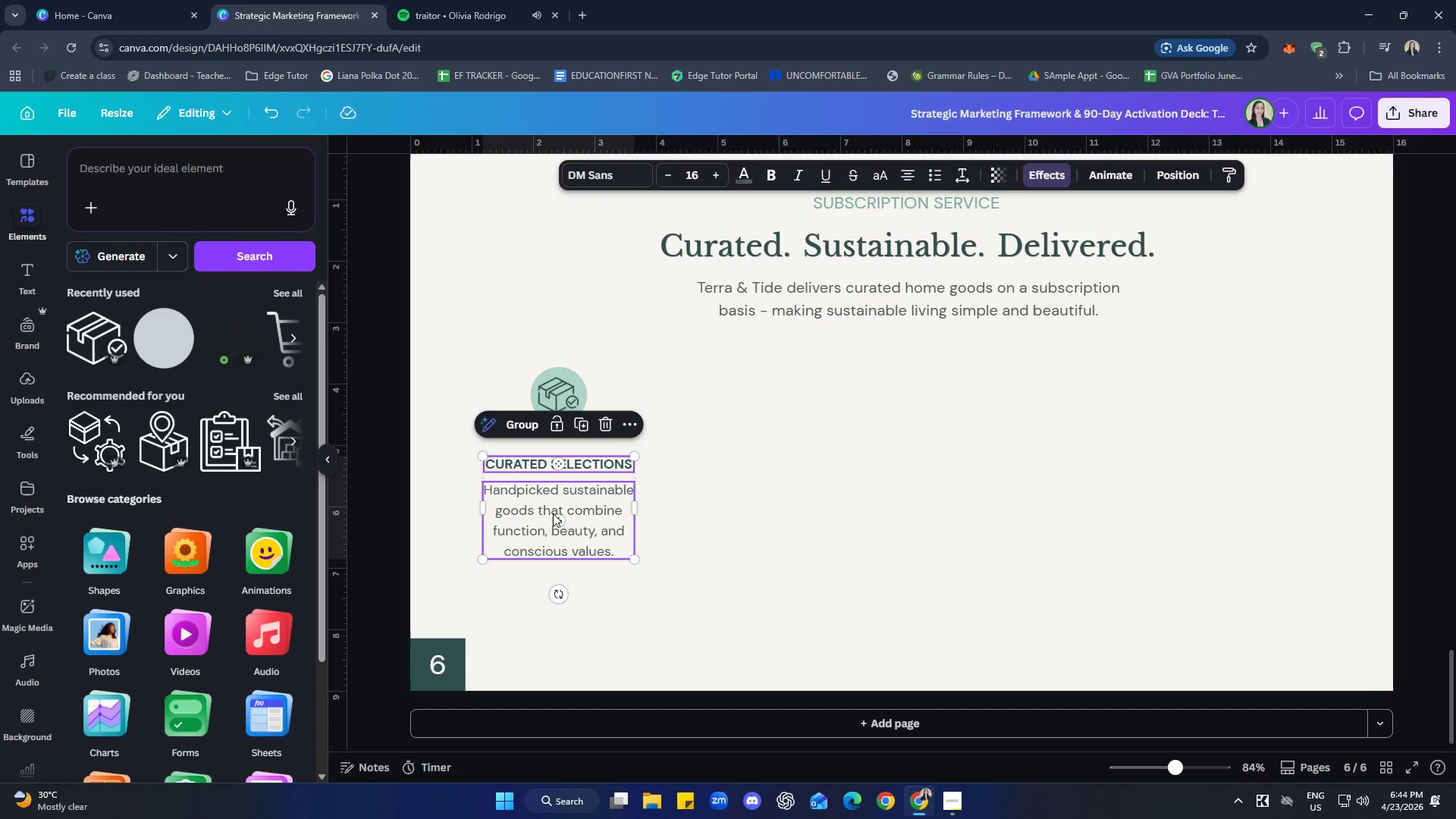 
left_click([793, 544])
 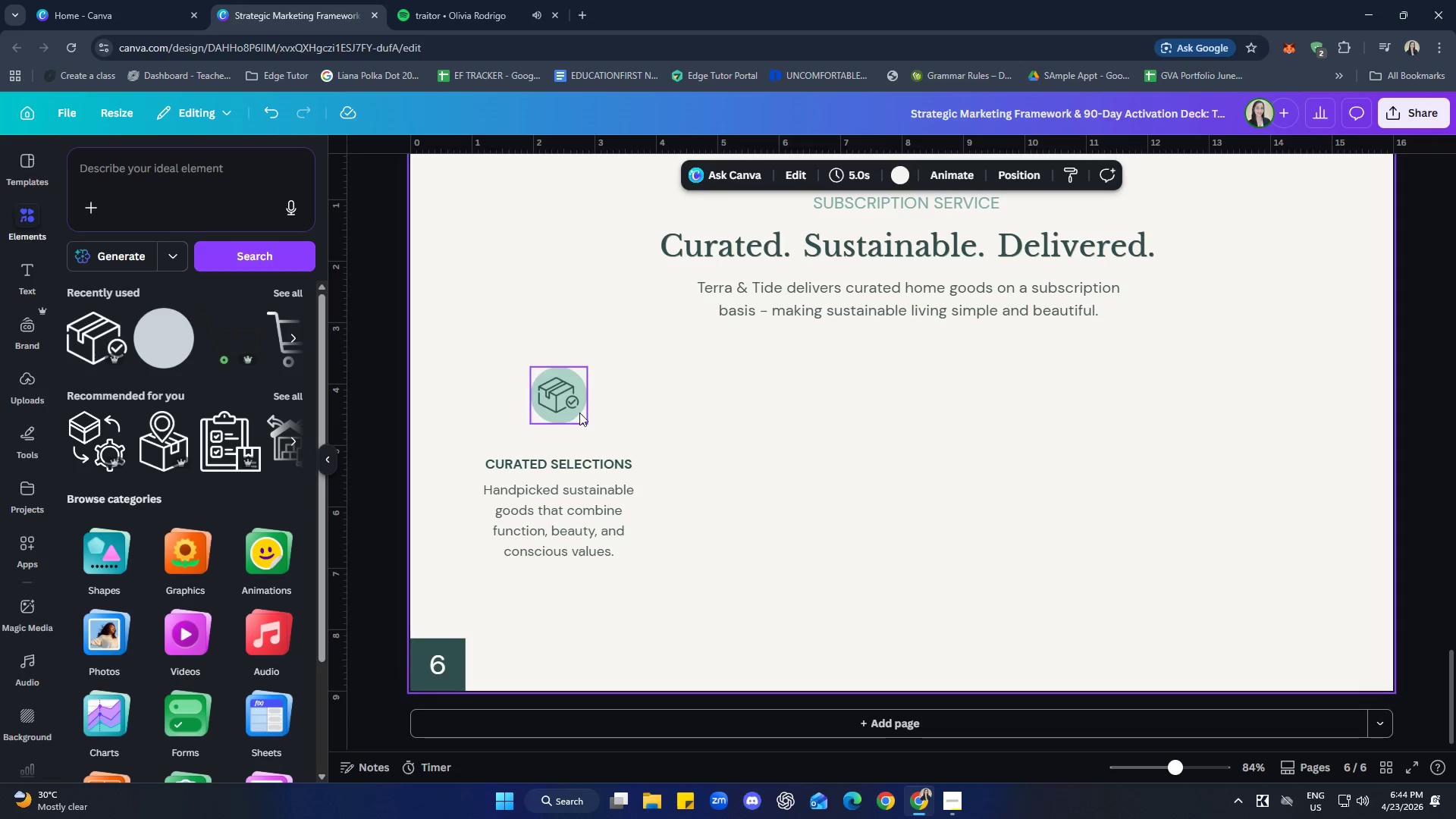 
left_click([571, 409])
 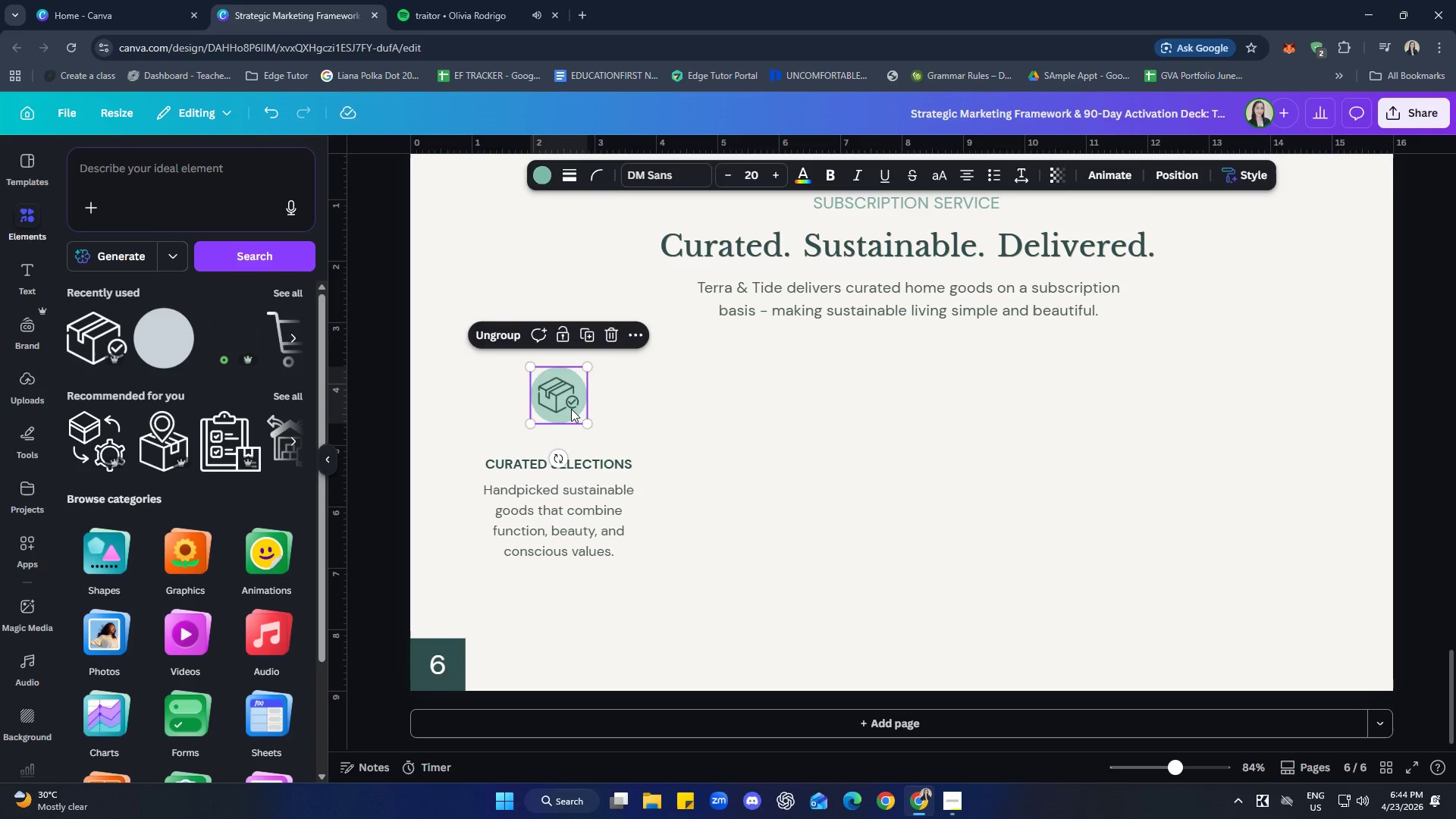 
key(ArrowDown)
 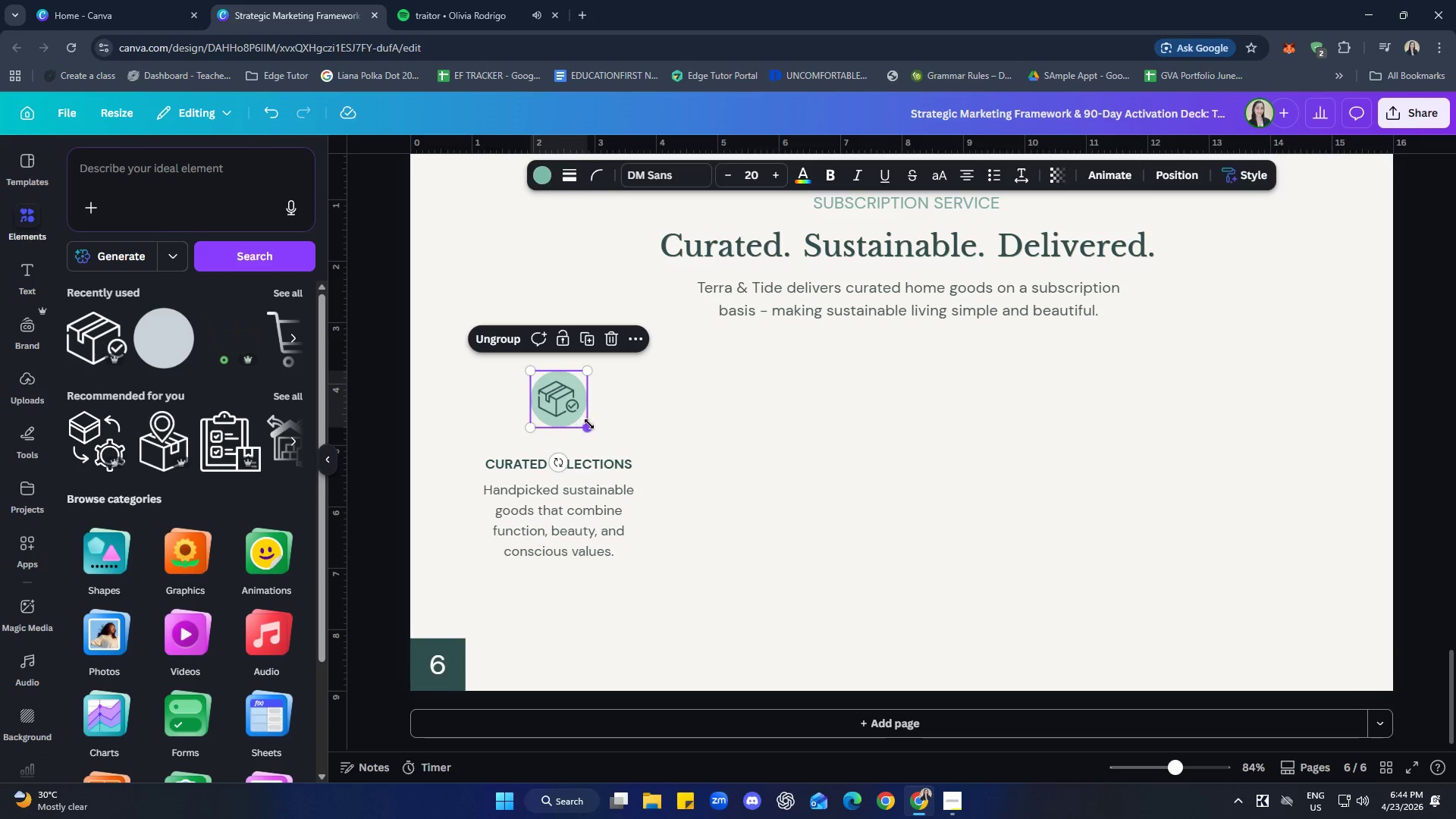 
left_click_drag(start_coordinate=[590, 432], to_coordinate=[598, 436])
 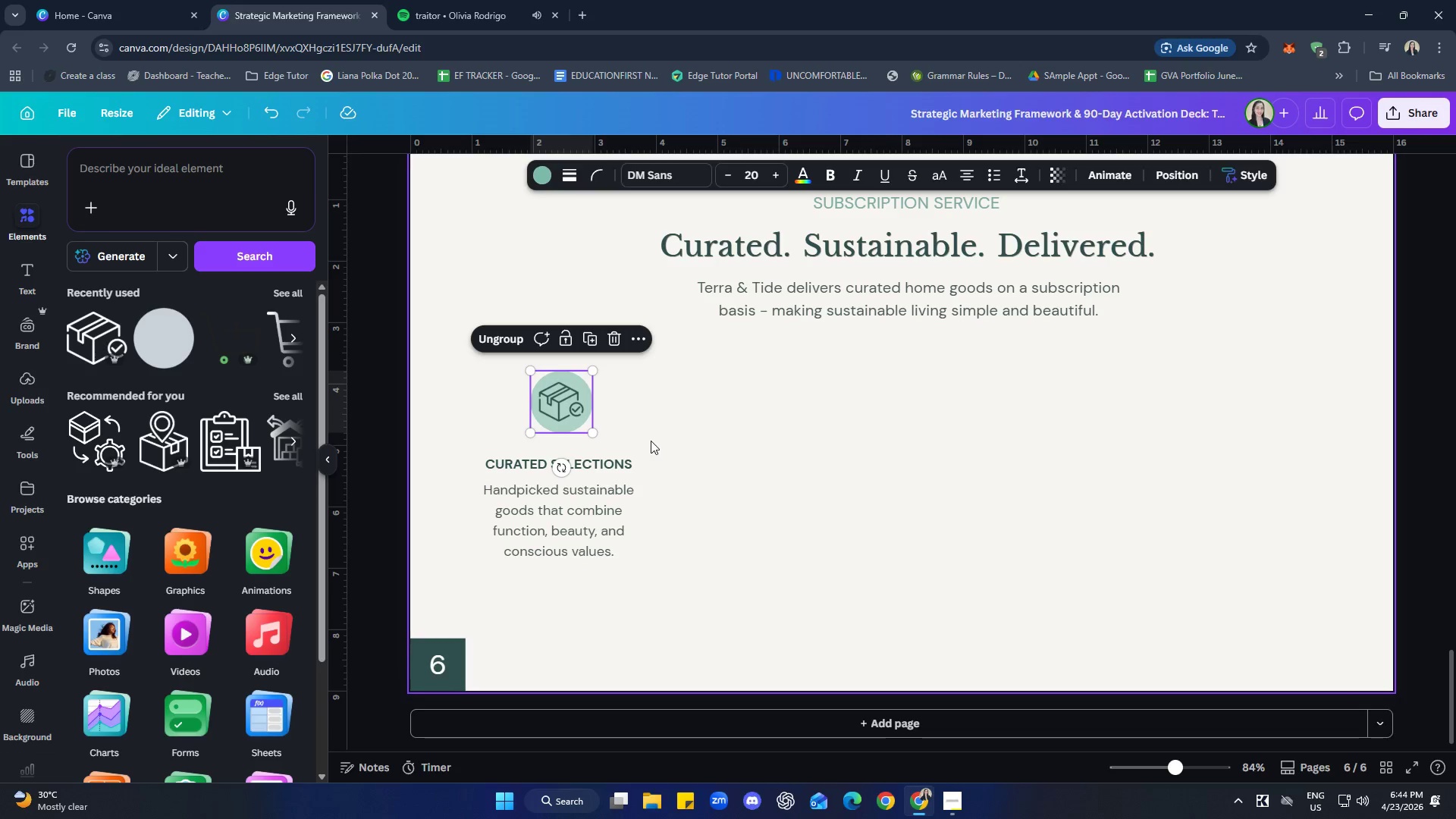 
left_click([650, 441])
 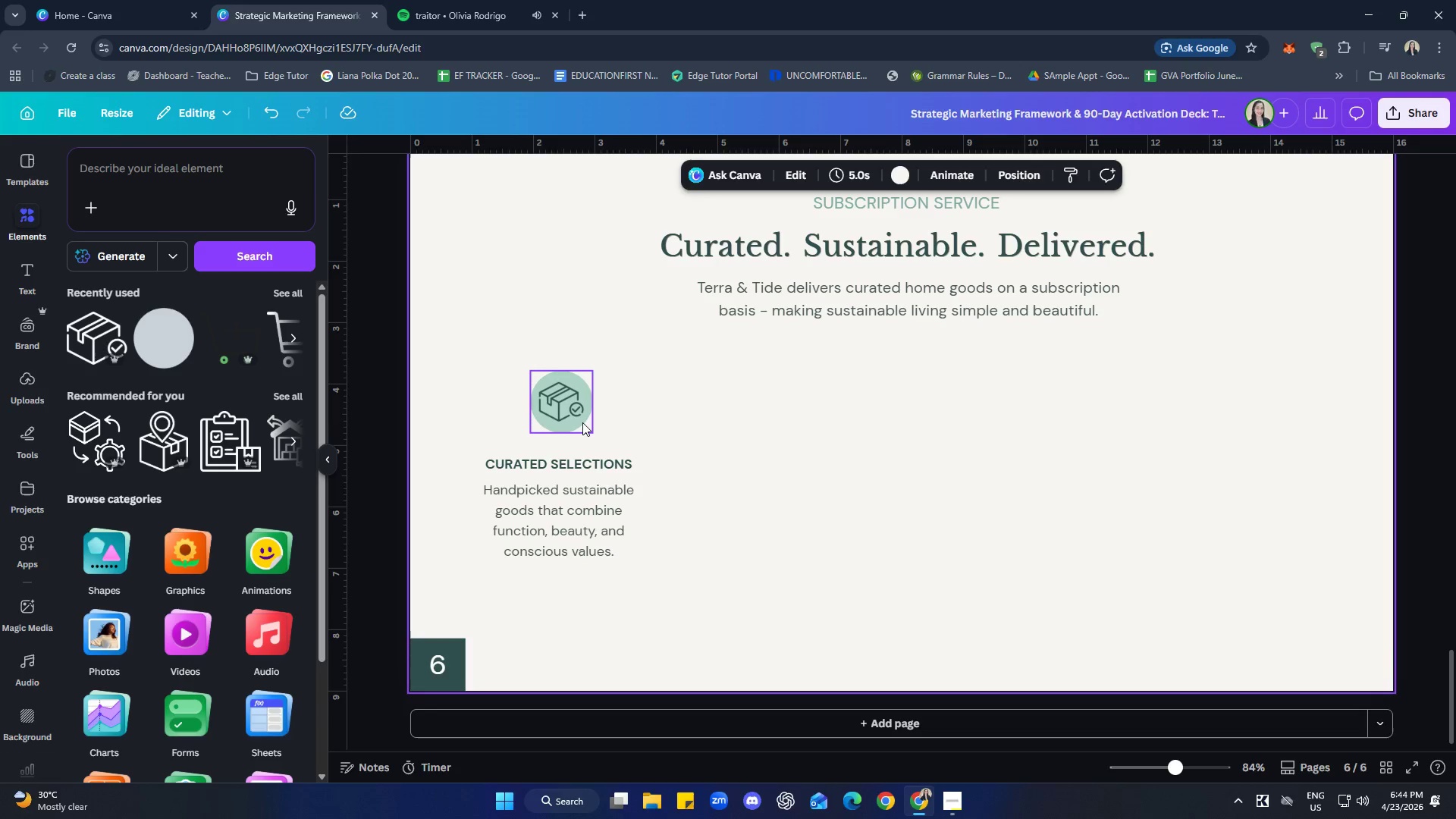 
left_click_drag(start_coordinate=[582, 422], to_coordinate=[578, 425])
 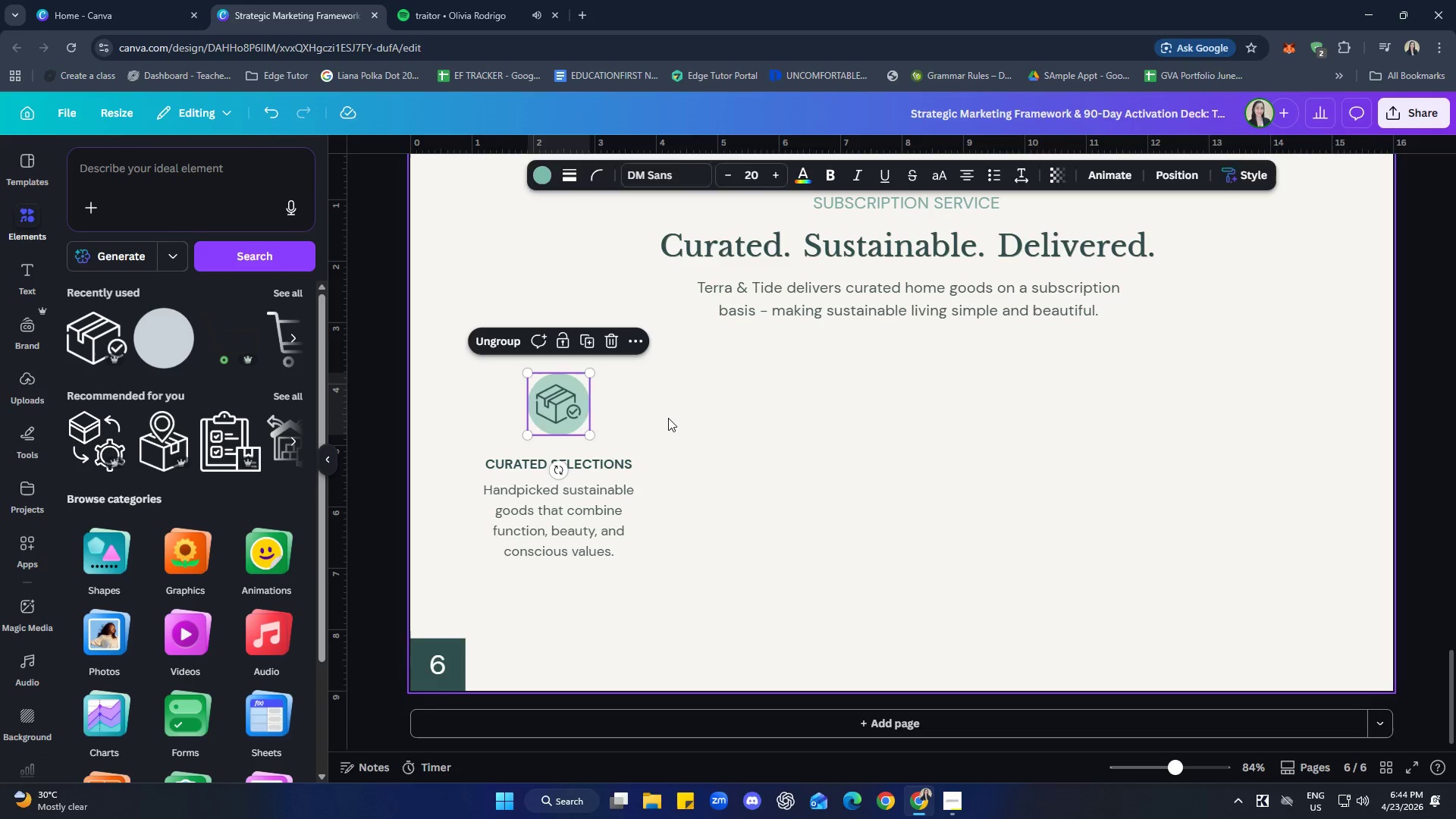 
left_click([668, 418])
 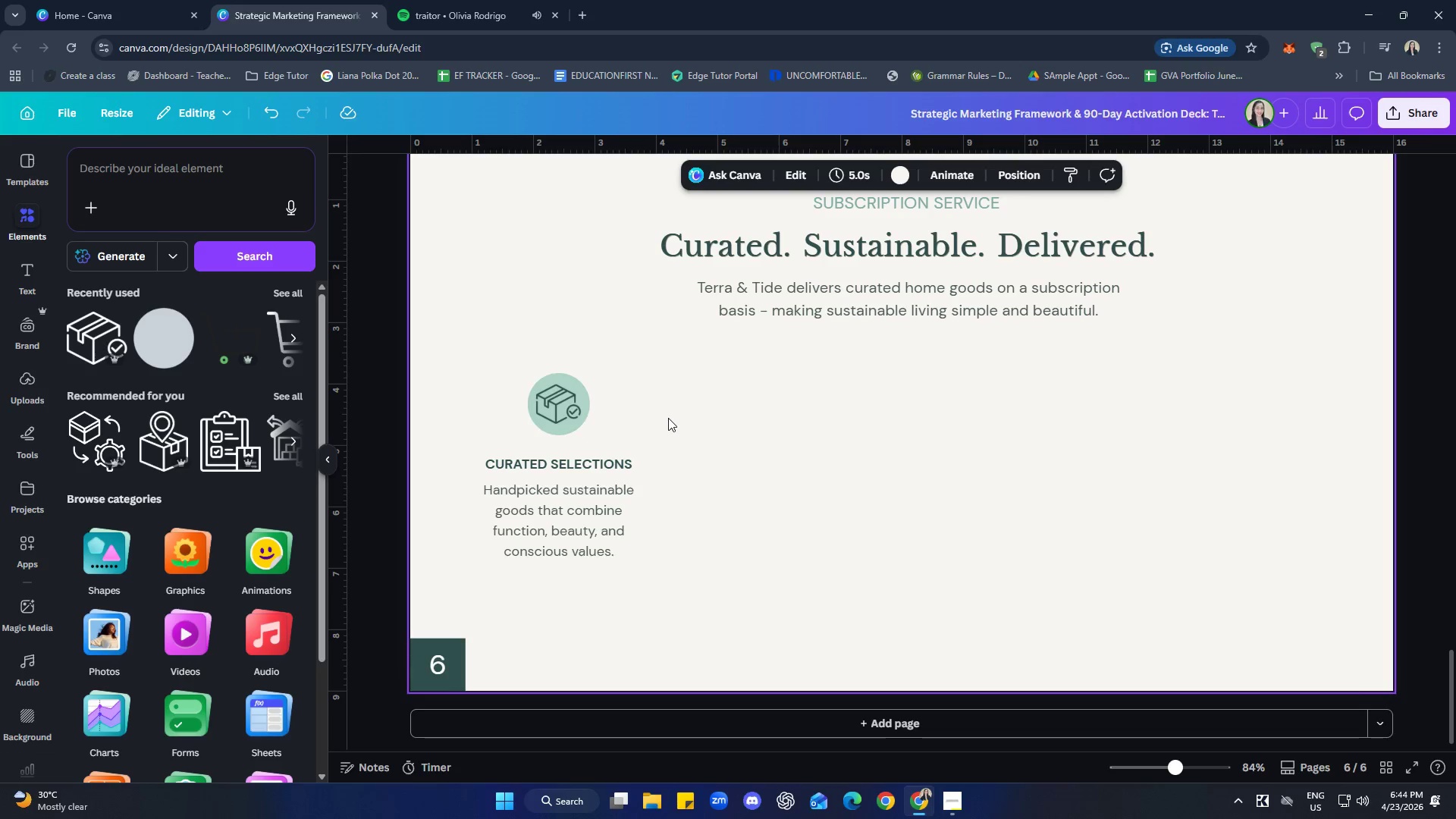 
left_click([708, 412])
 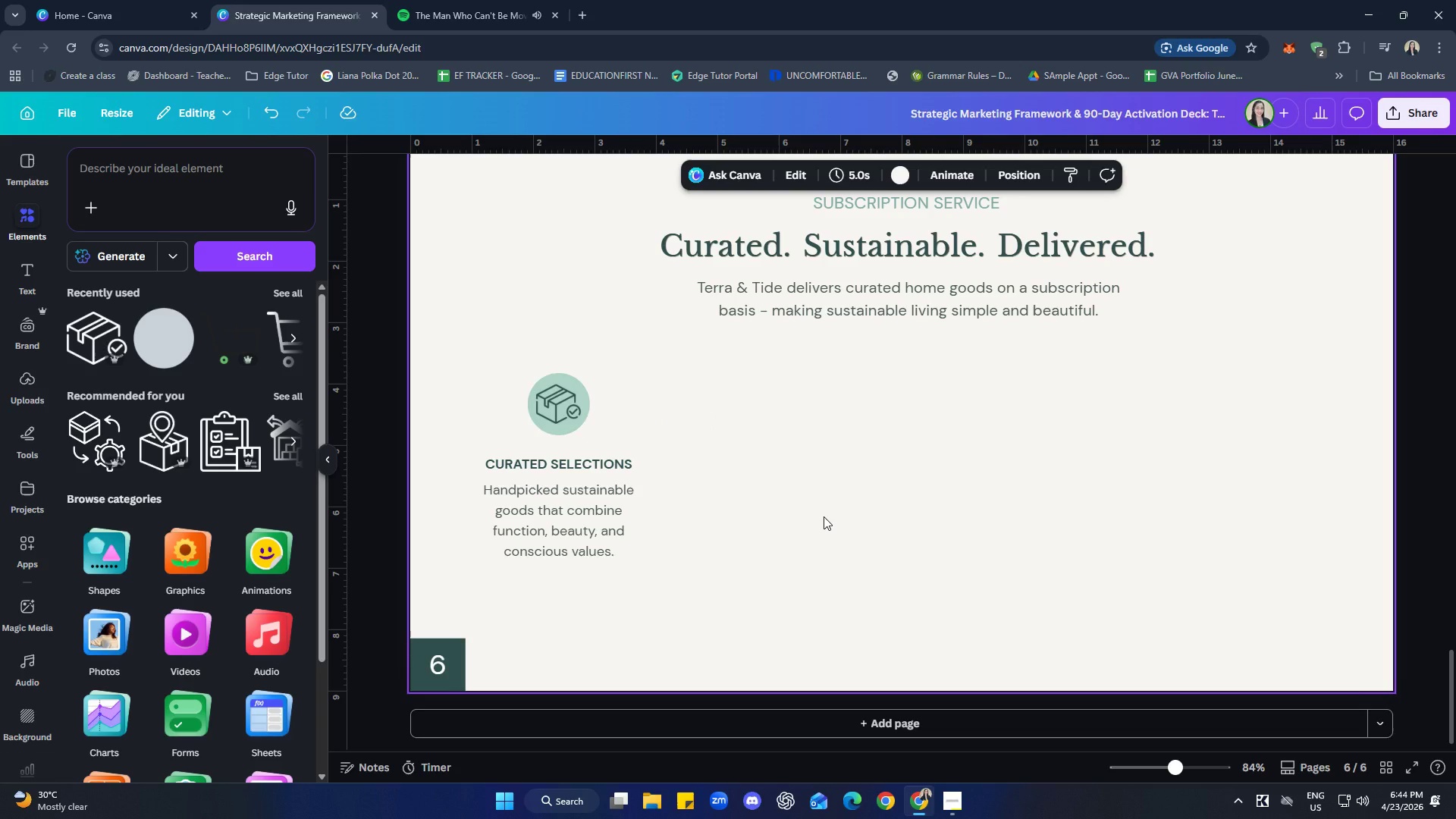 
wait(5.3)
 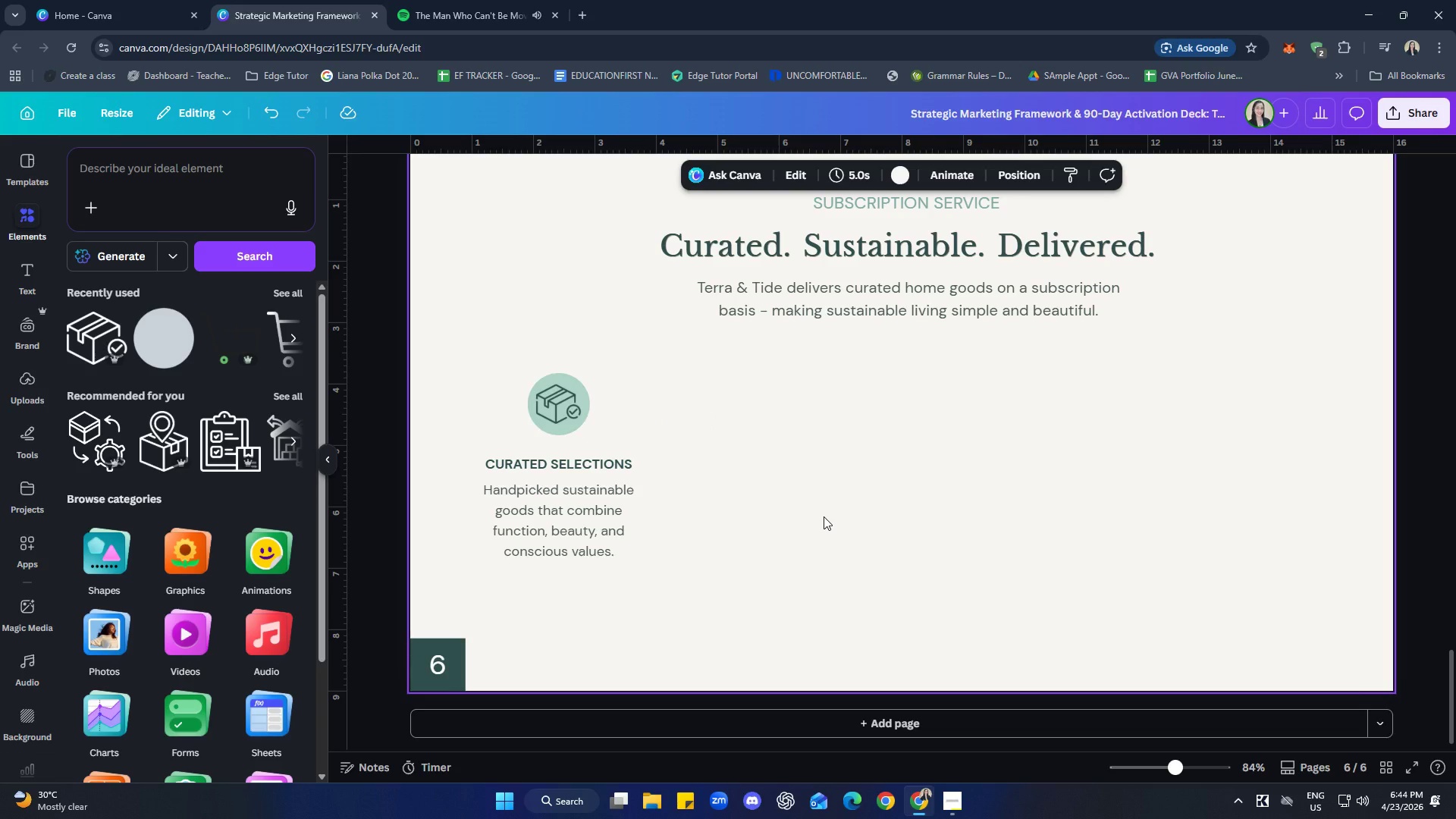 
left_click([545, 409])
 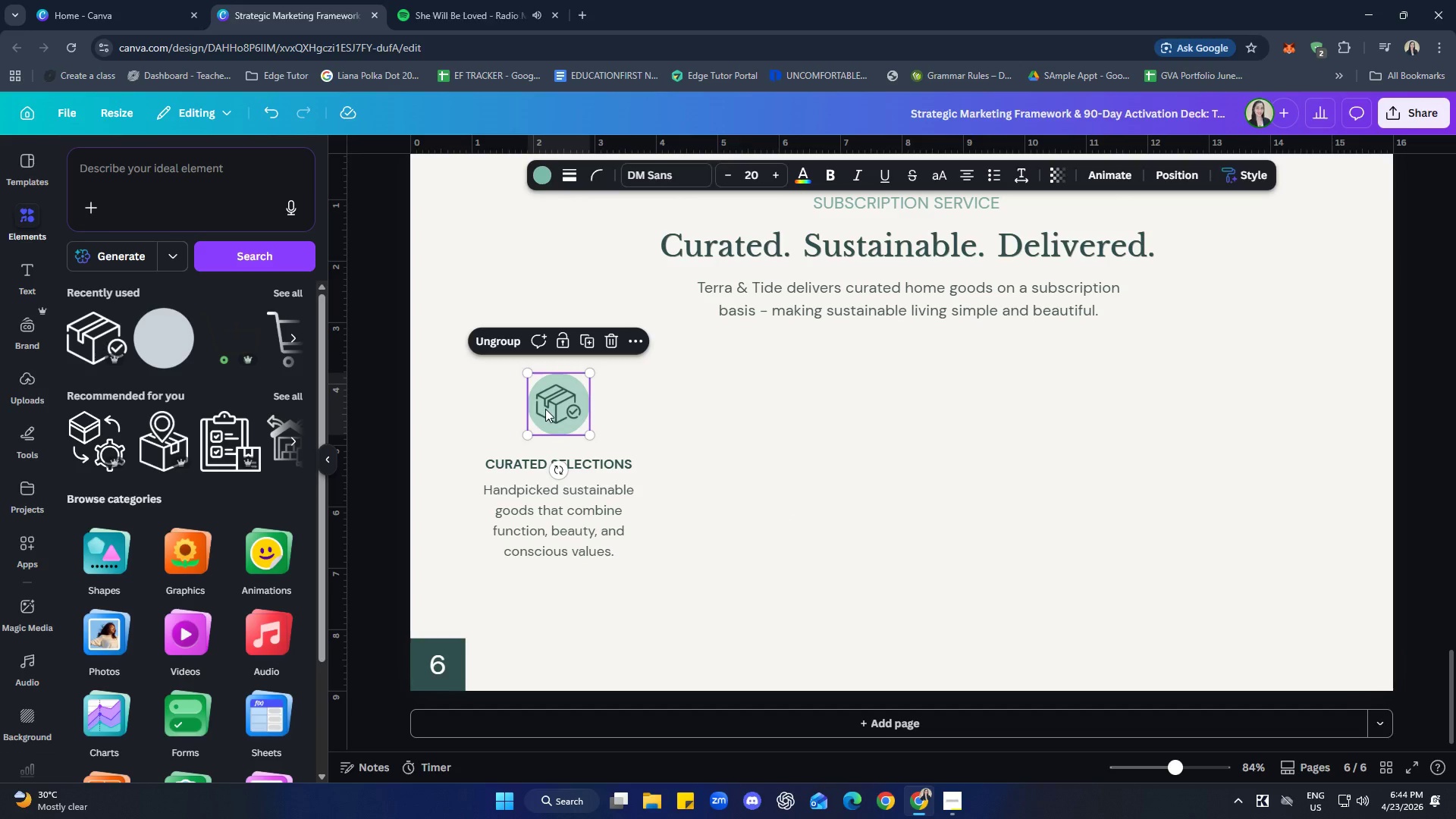 
hold_key(key=ShiftLeft, duration=1.22)
double_click([536, 511])
 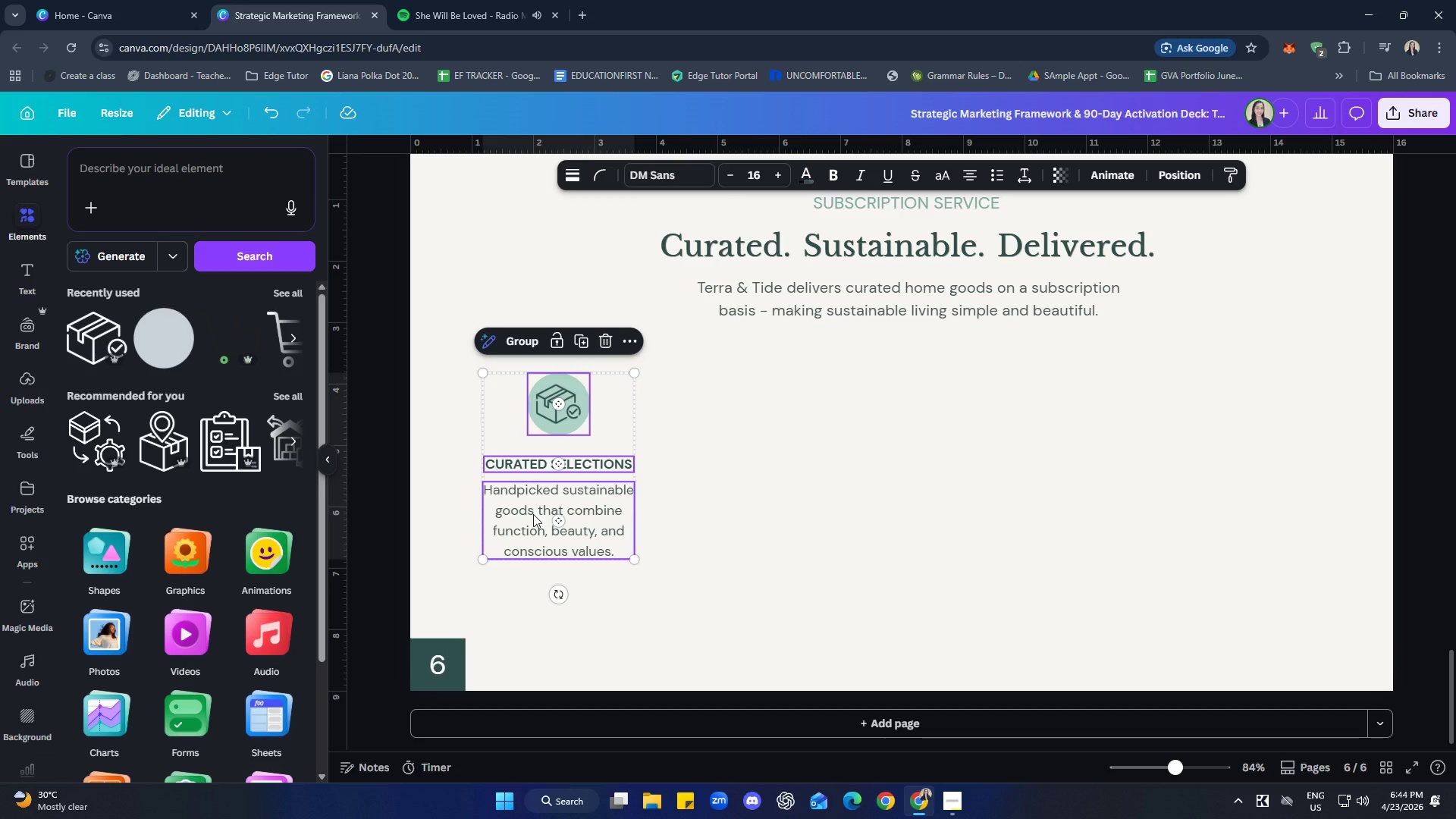 
key(Control+C)
 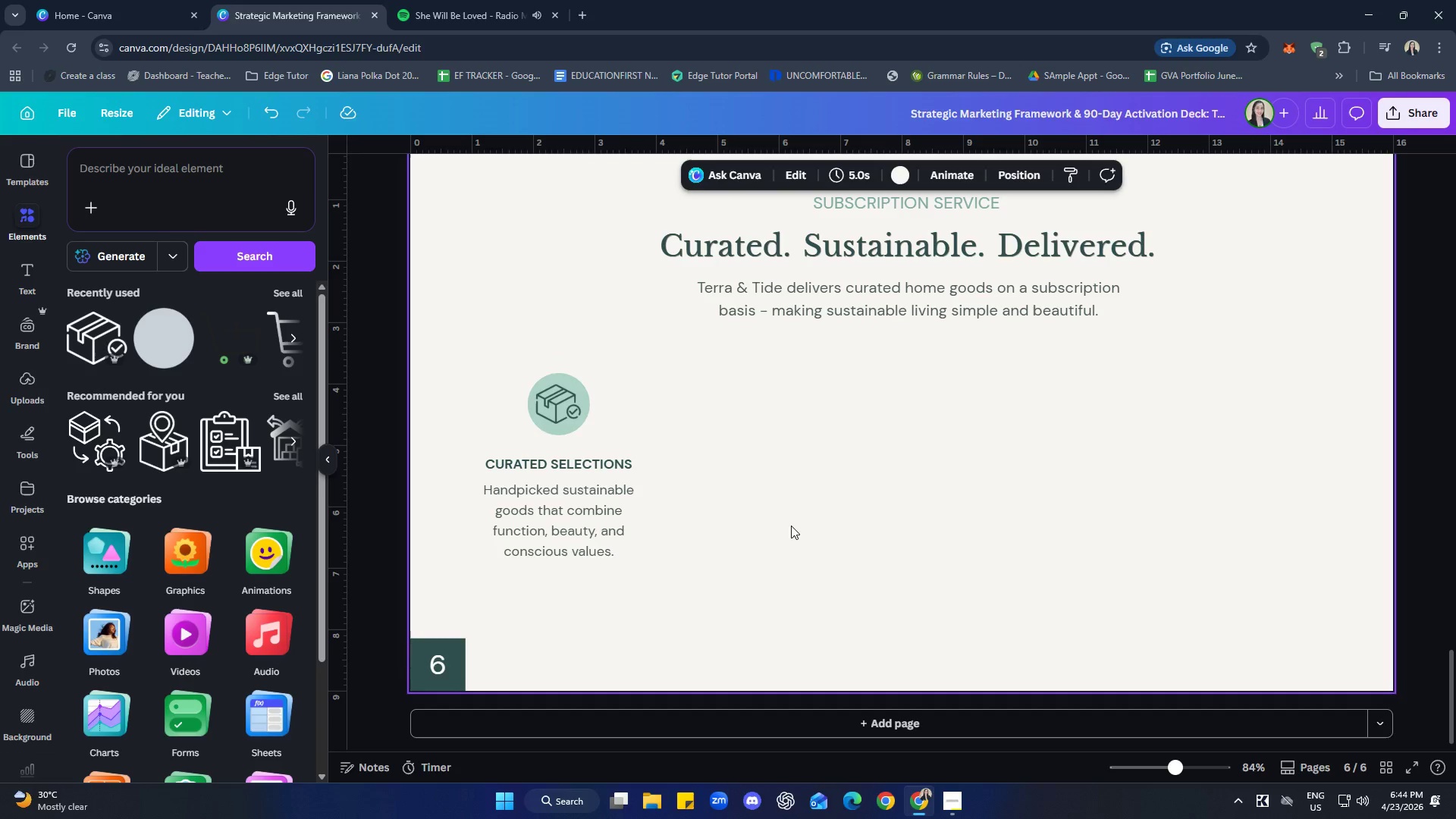 
key(Control+ControlLeft)
 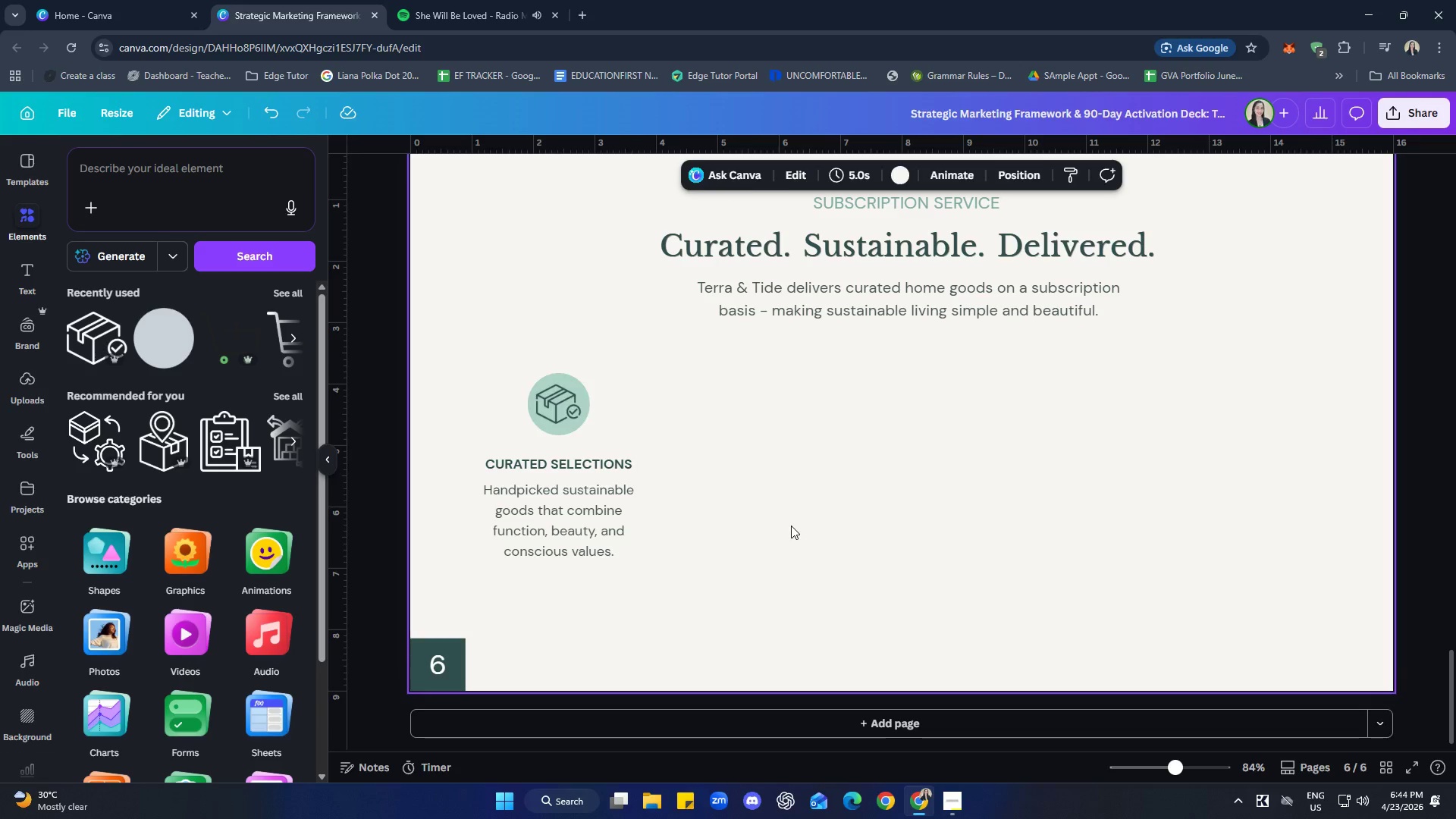 
key(Control+V)
 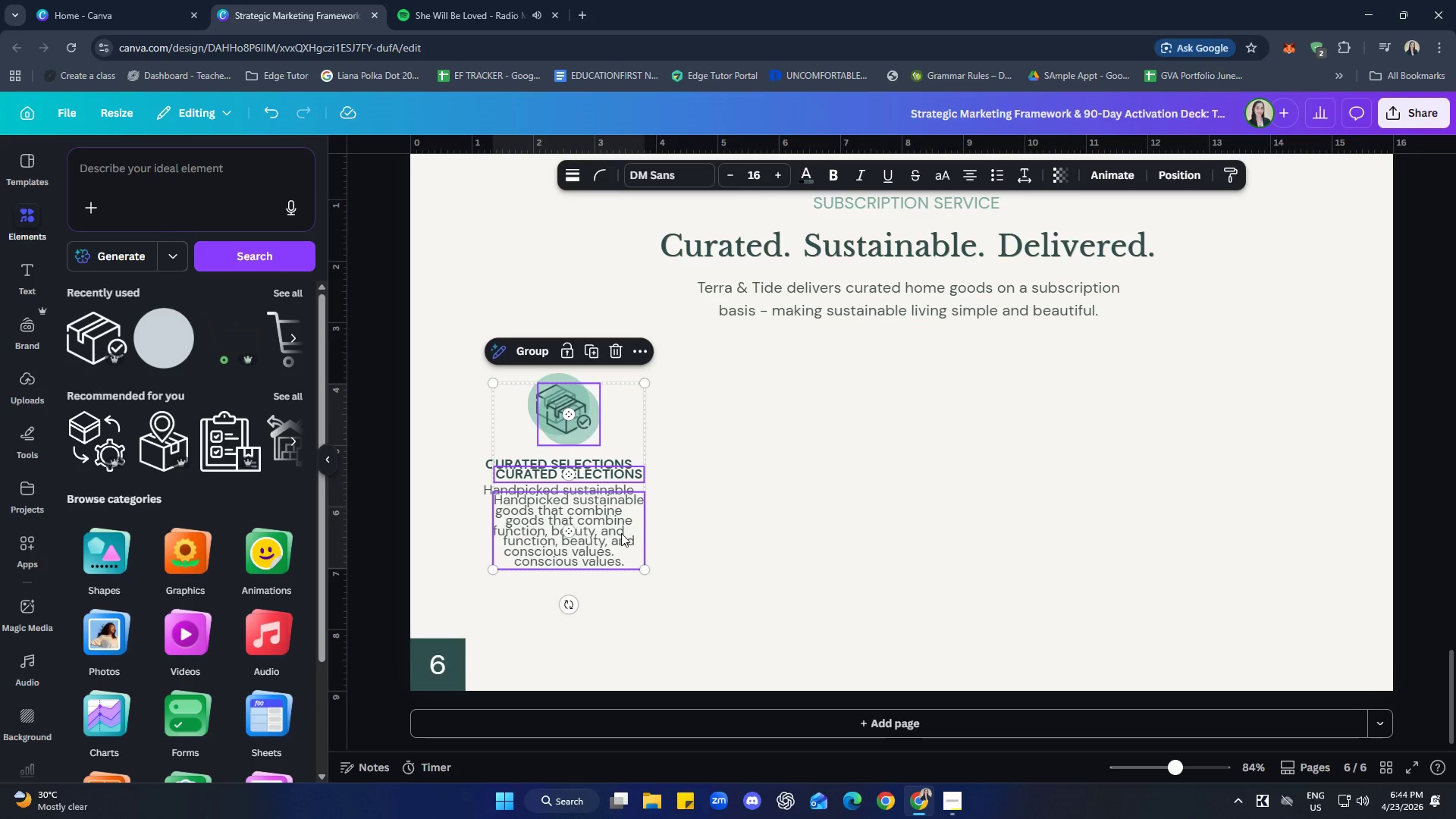 
left_click_drag(start_coordinate=[605, 536], to_coordinate=[795, 528])
 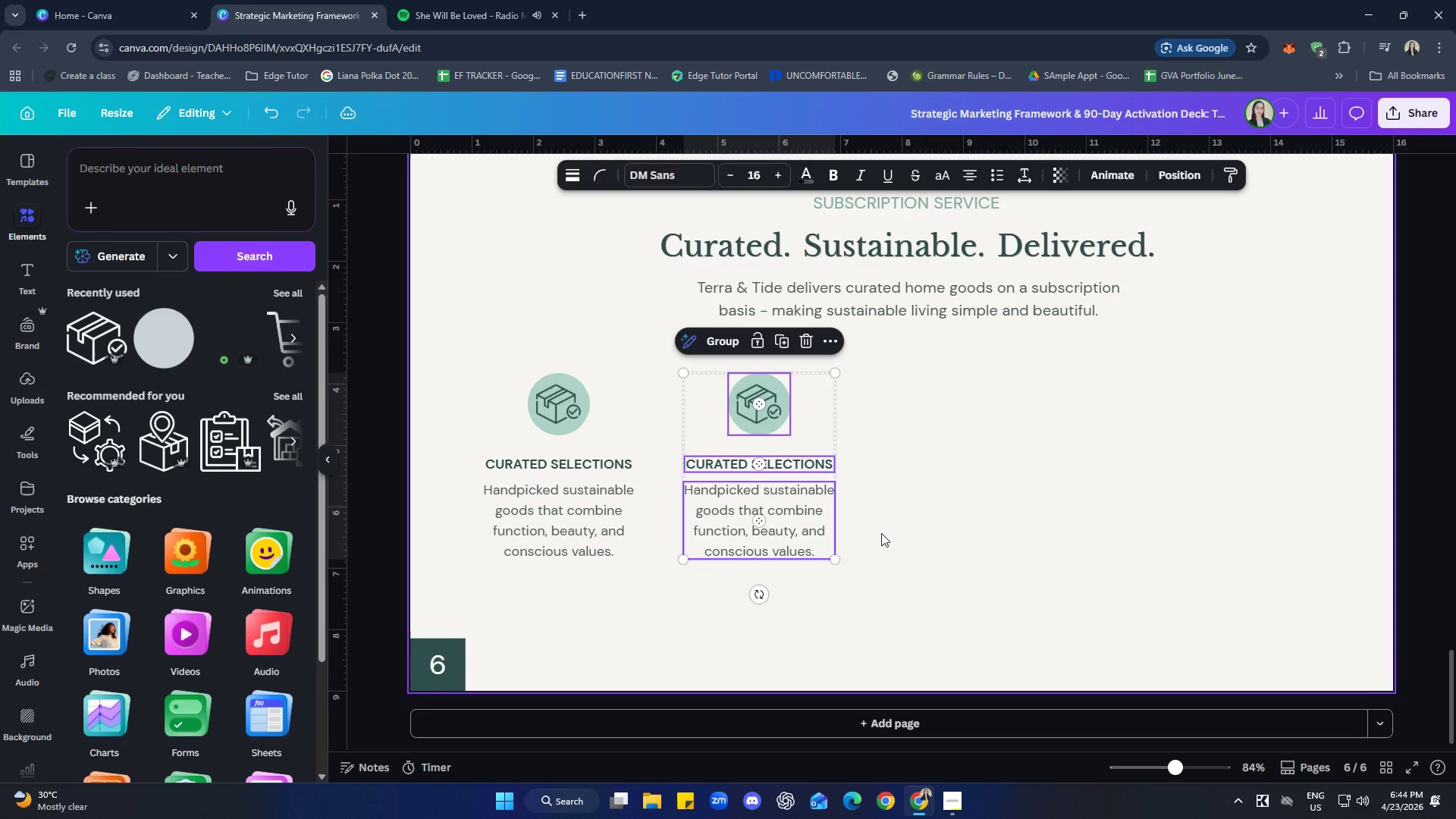 
left_click([881, 533])
 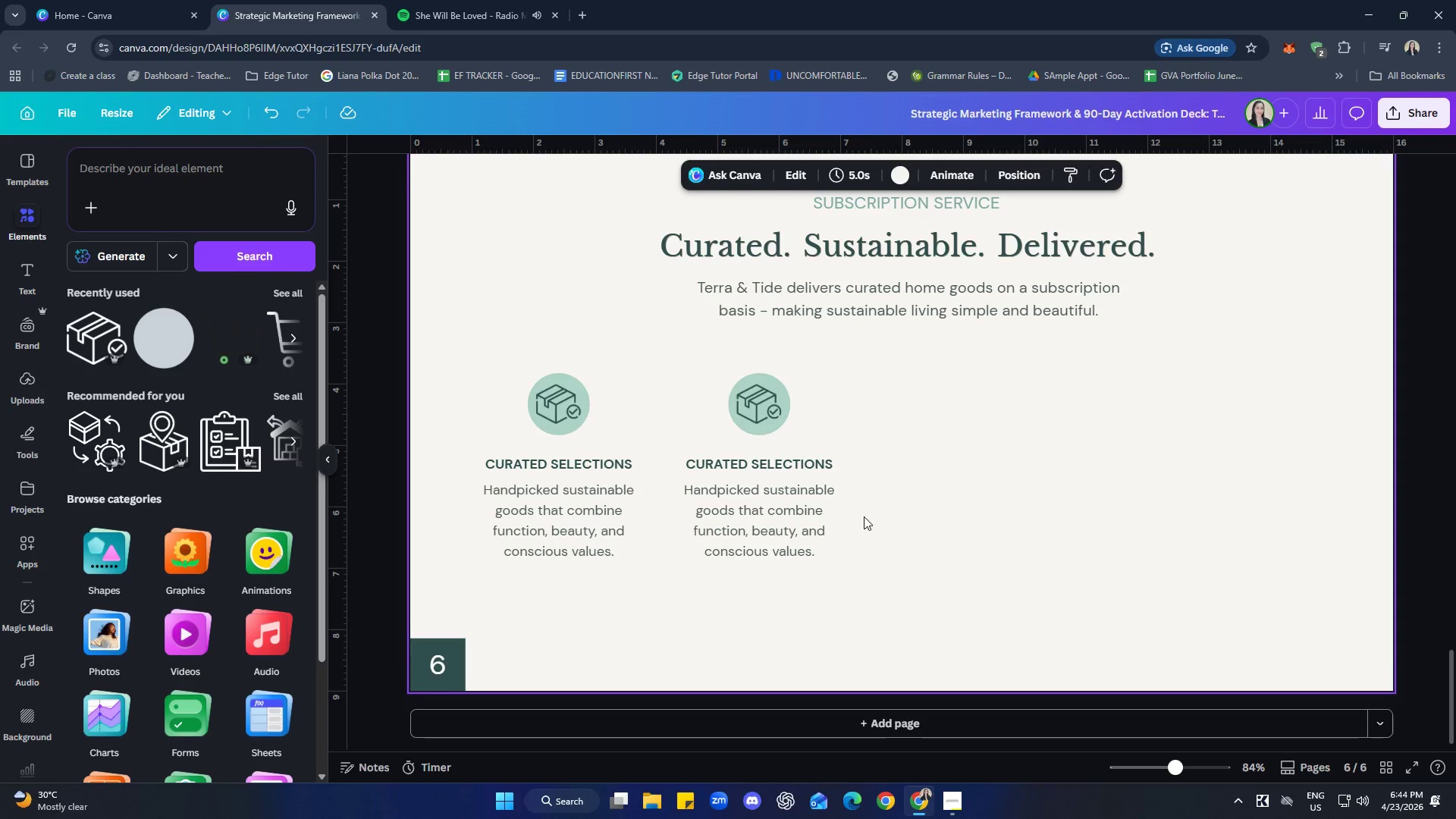 
wait(13.05)
 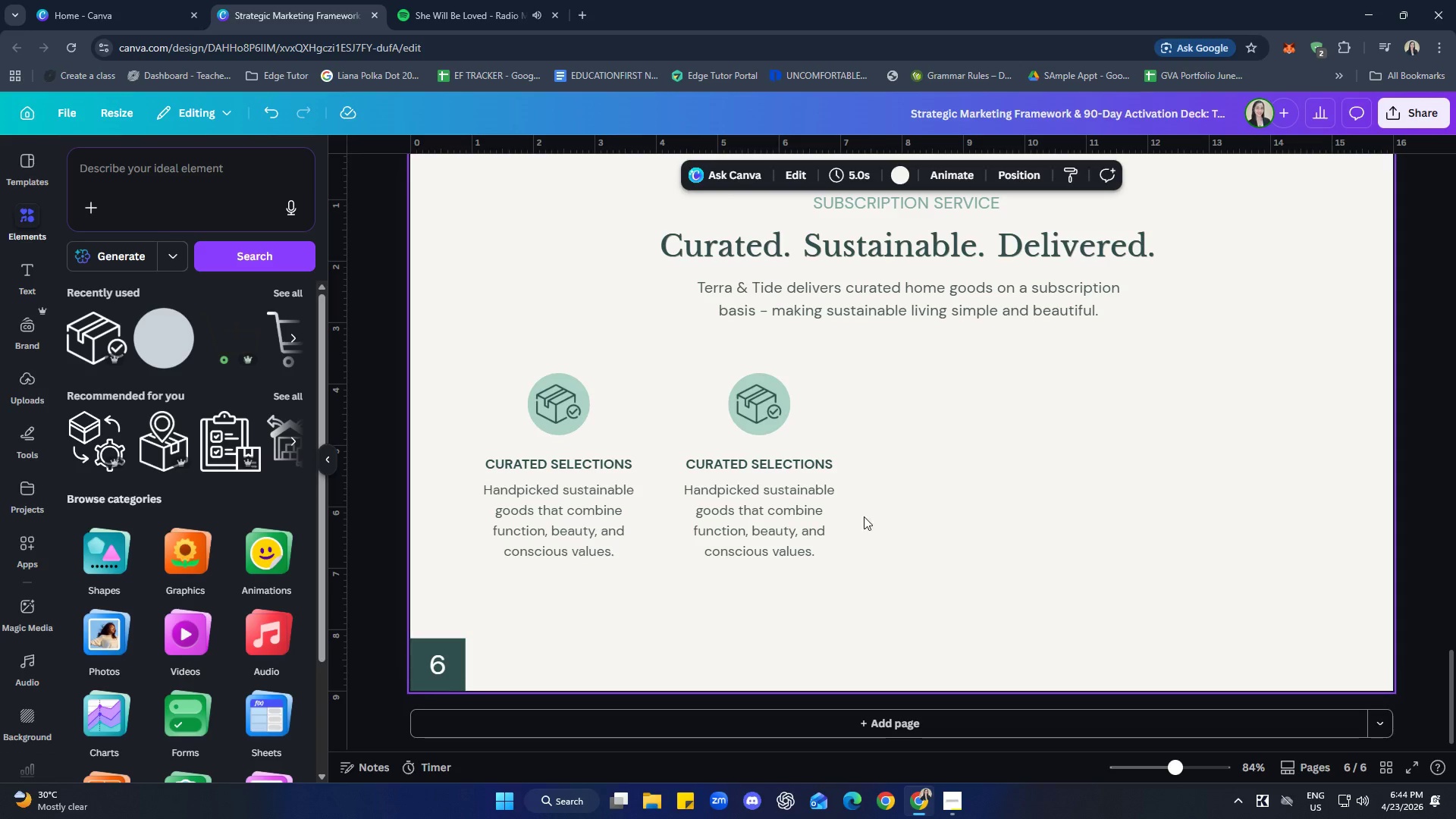 
left_click_drag(start_coordinate=[839, 370], to_coordinate=[714, 556])
 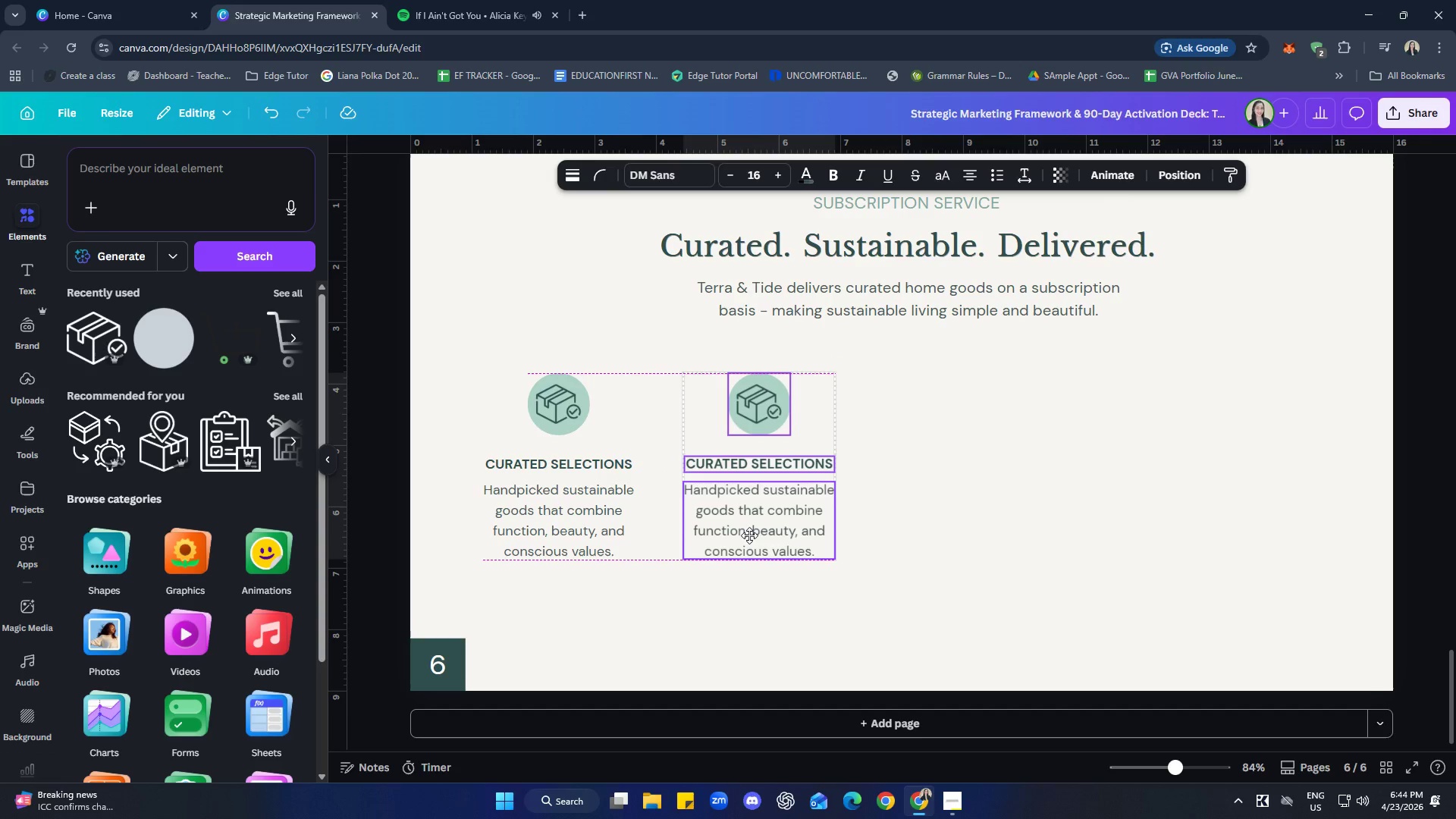 
left_click([907, 542])
 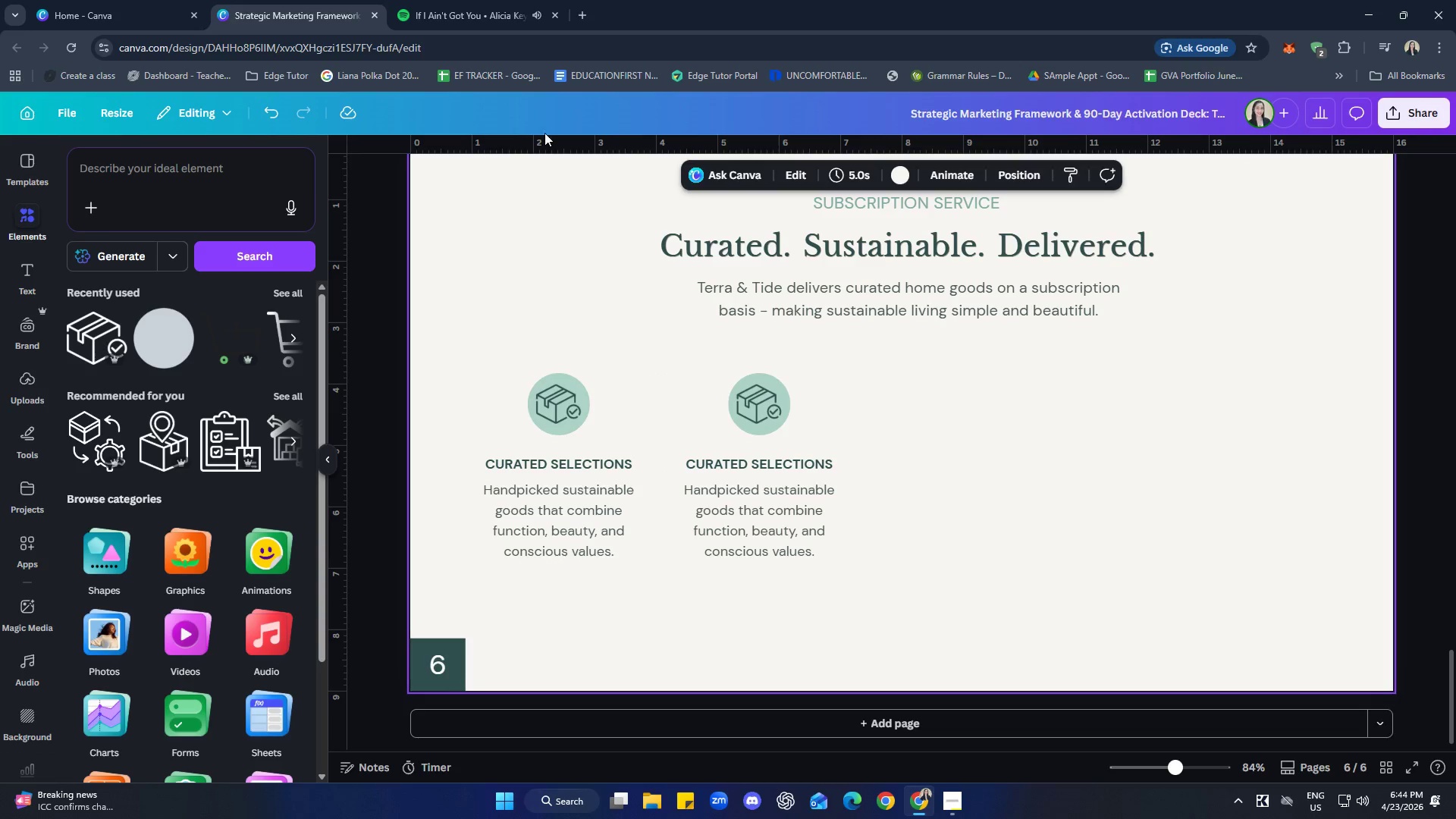 
left_click([477, 0])
 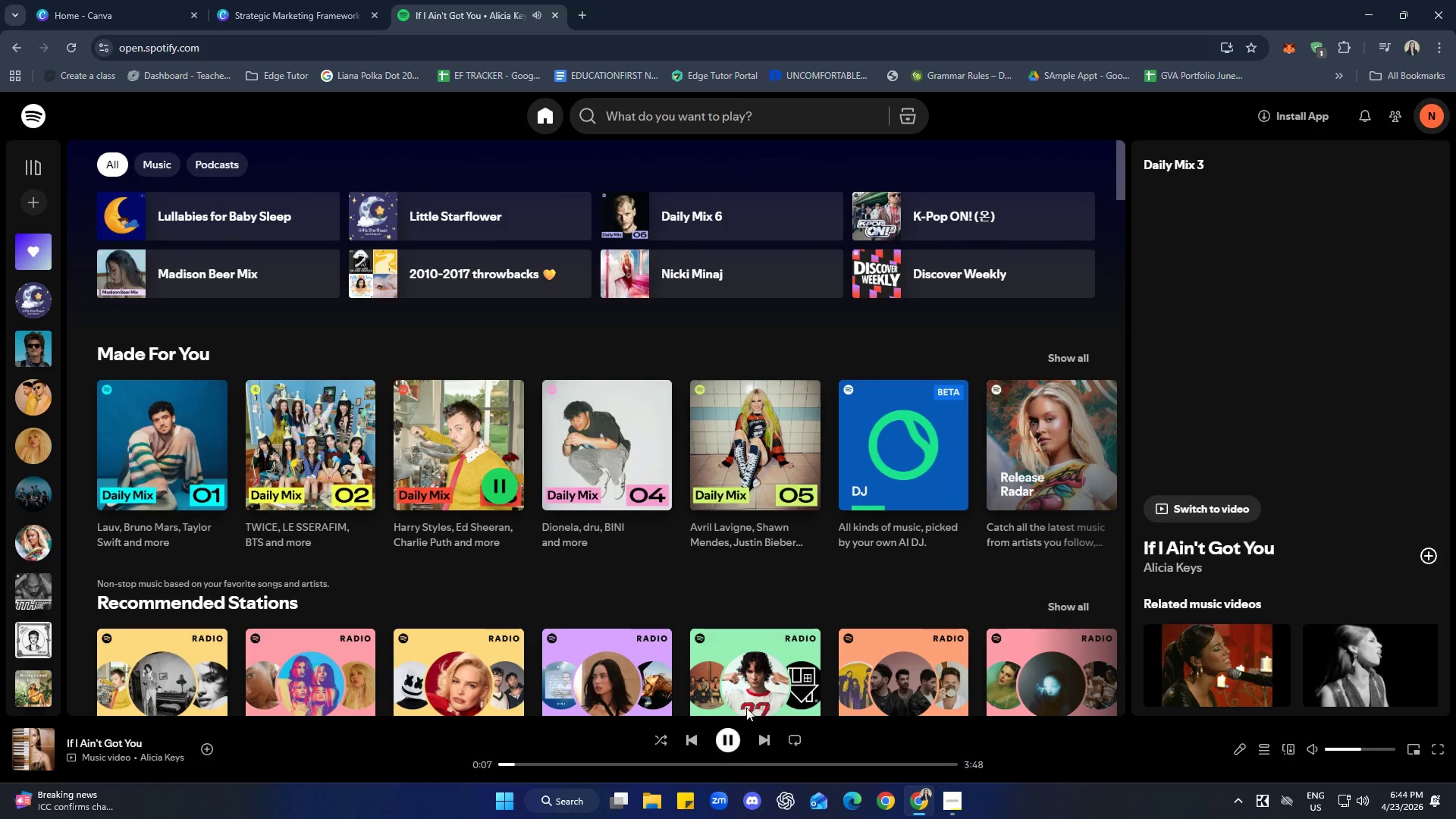 
left_click([775, 672])
 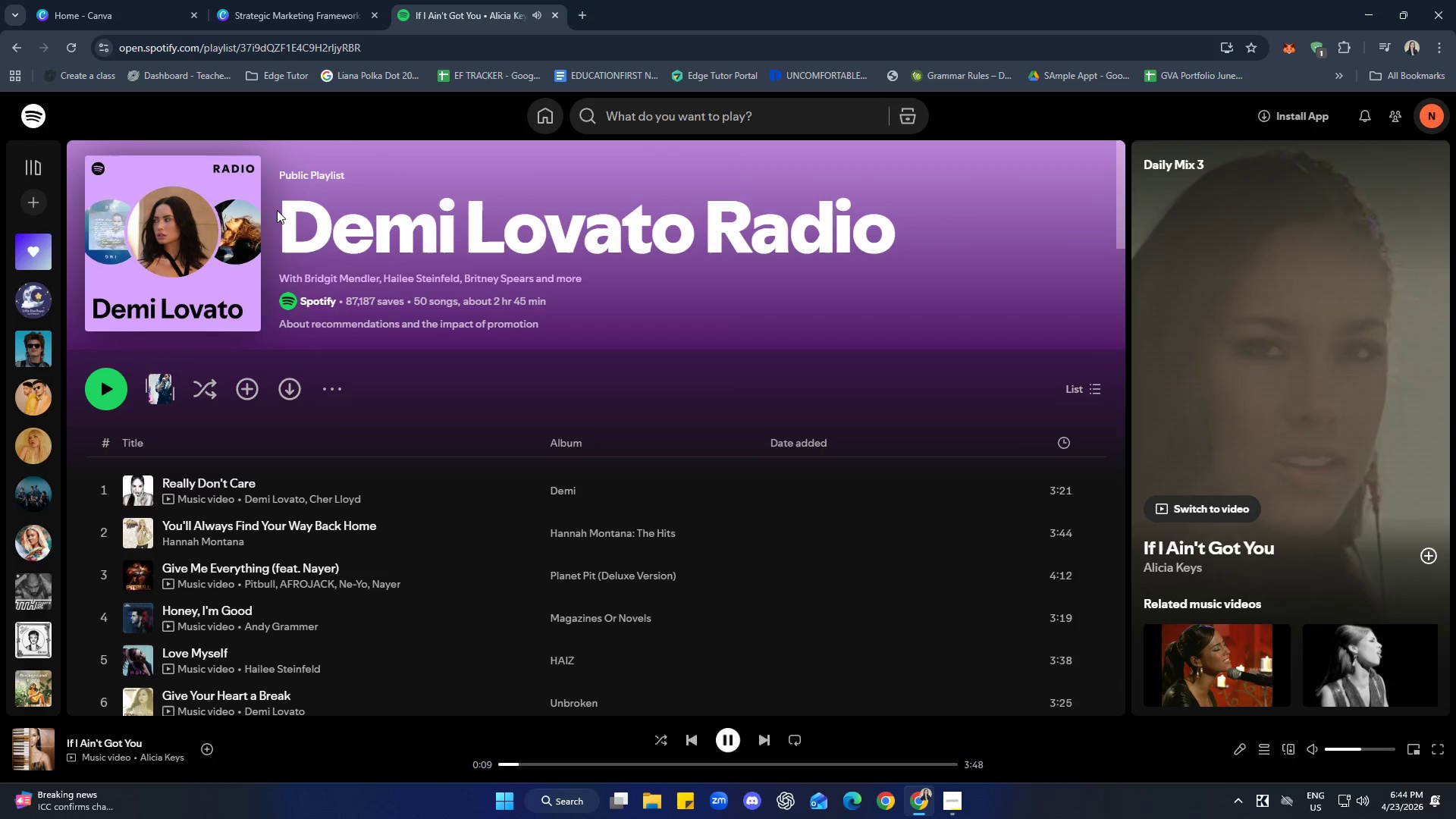 
left_click([106, 387])
 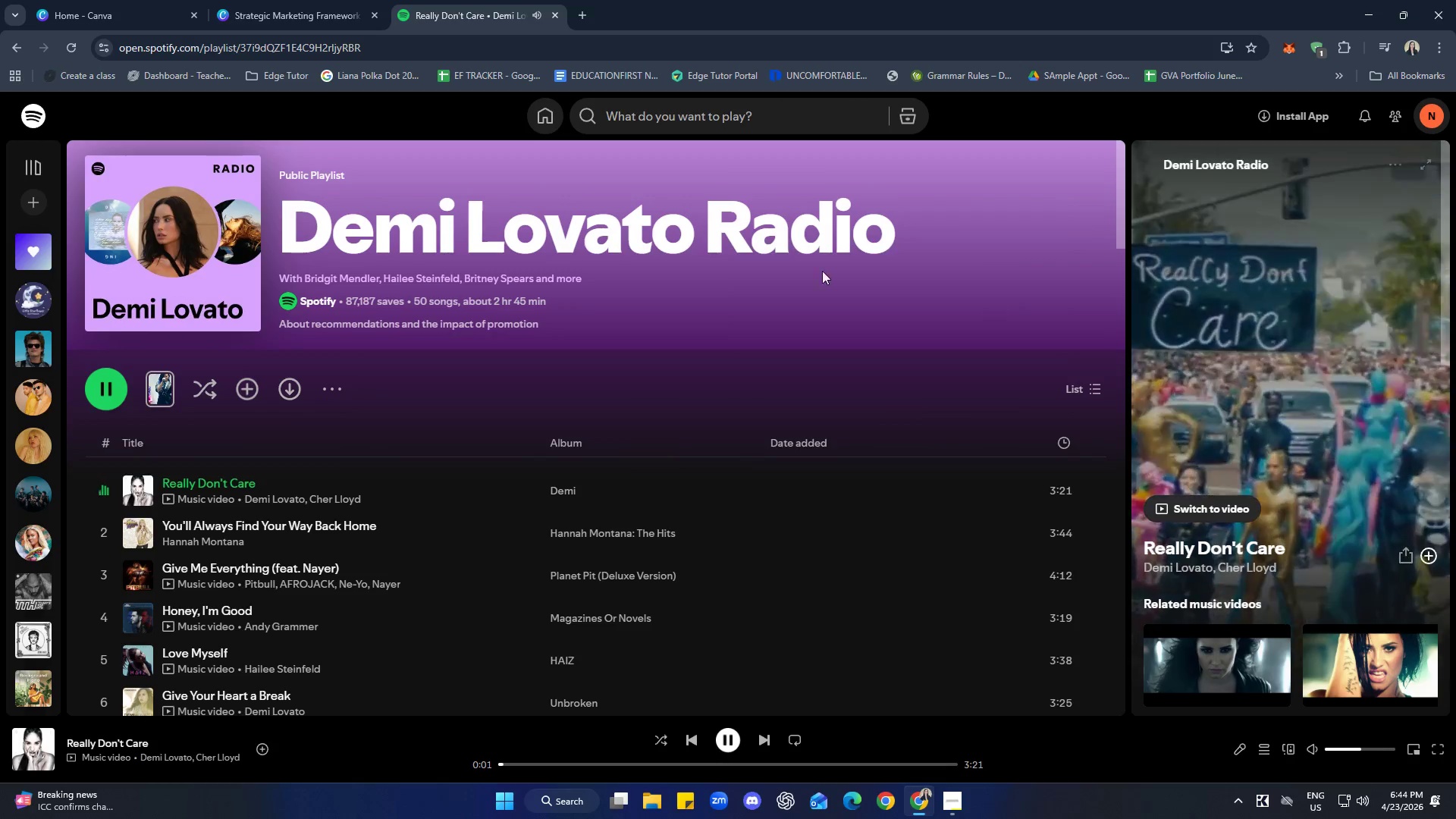 
left_click([294, 6])
 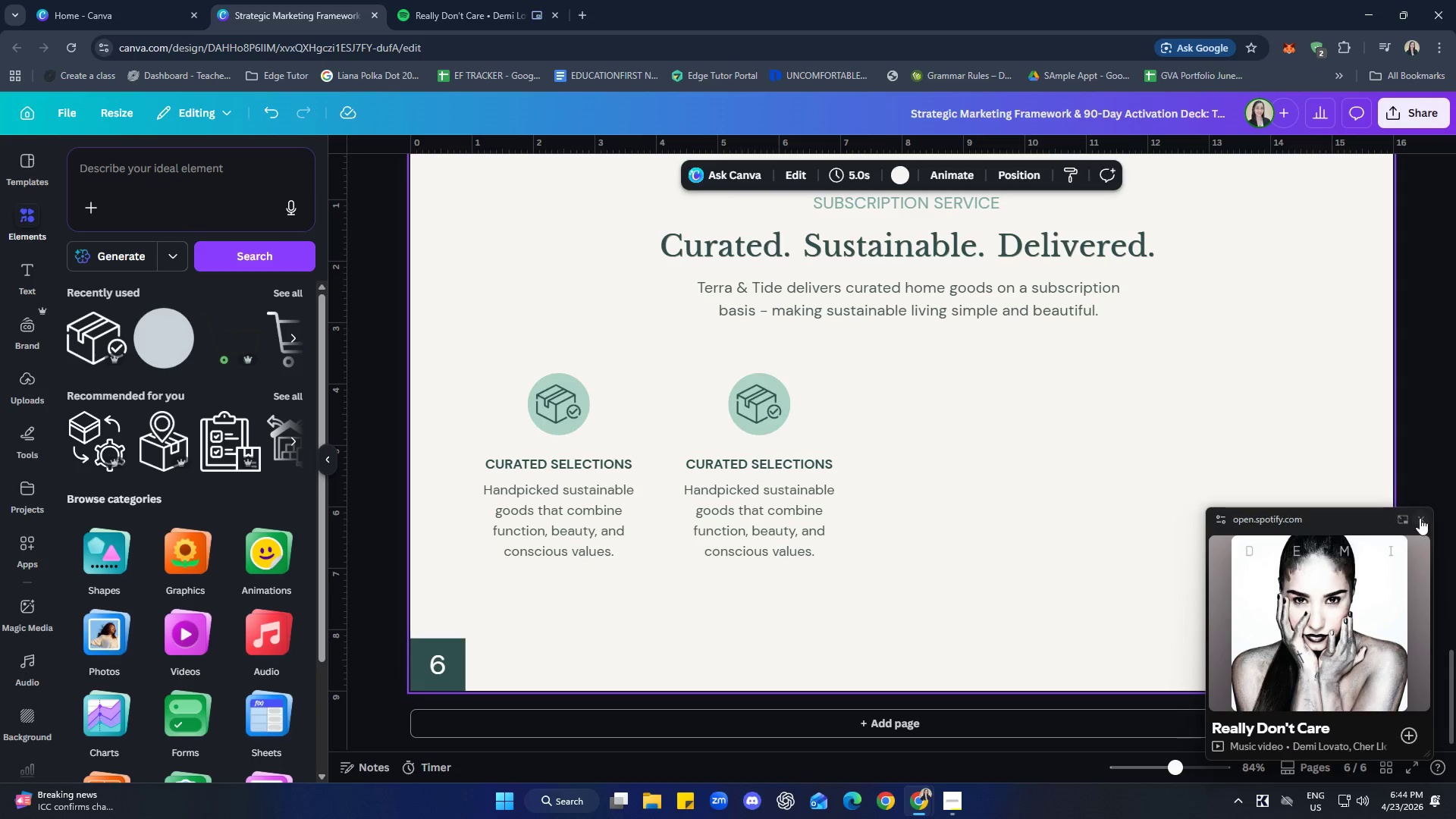 
double_click([1420, 435])
 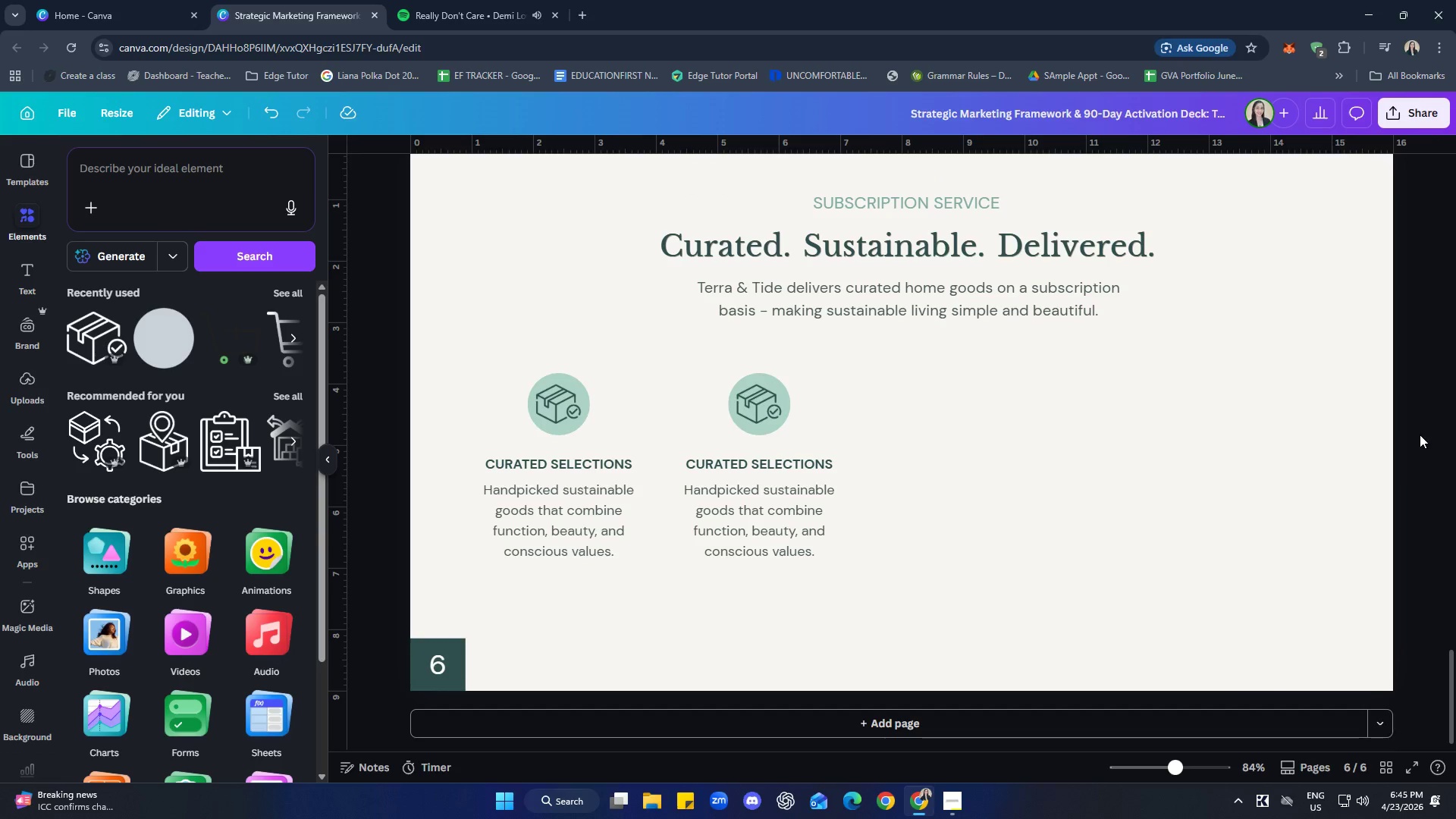 
wait(7.72)
 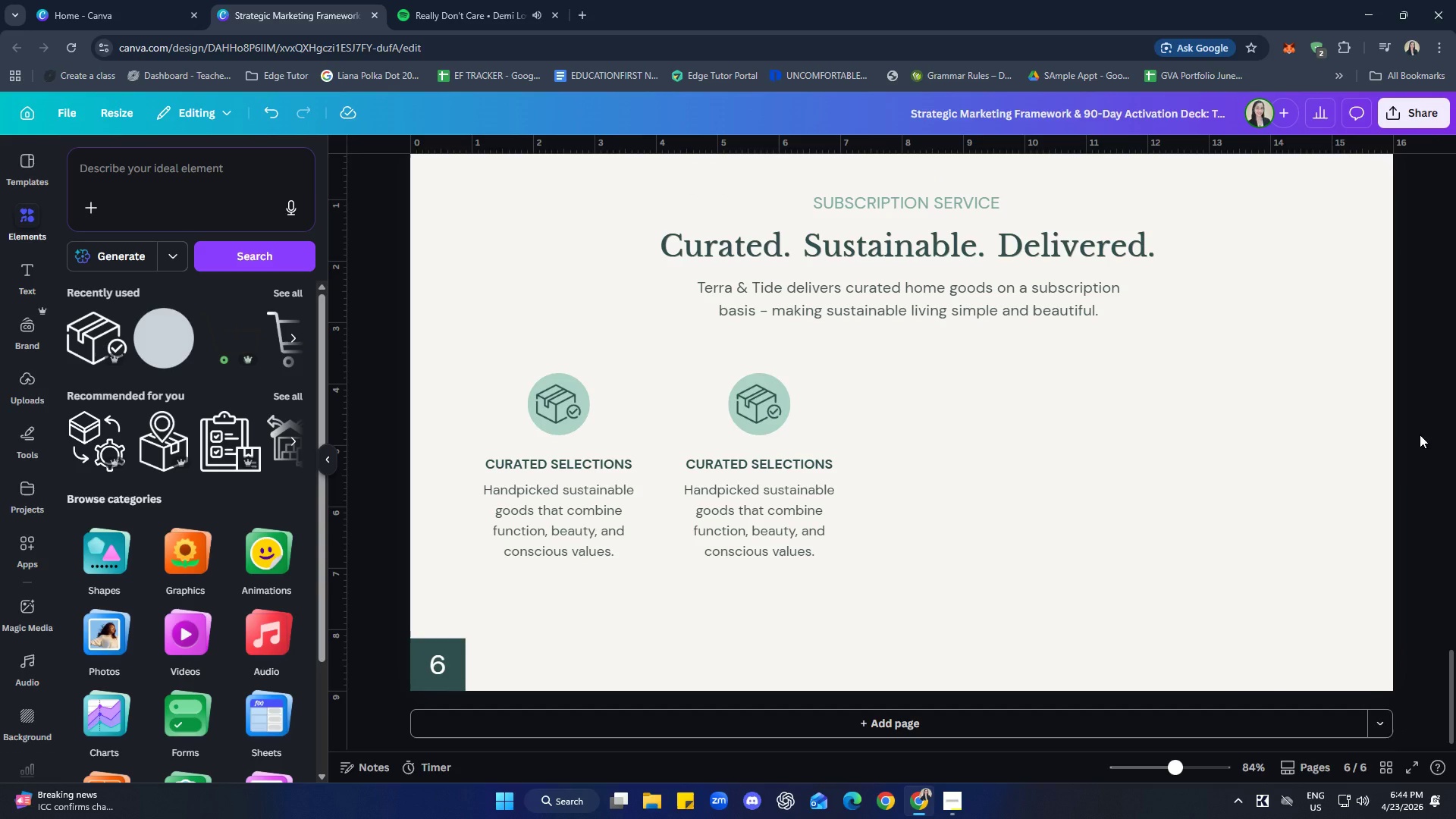 
left_click([494, 0])
 